 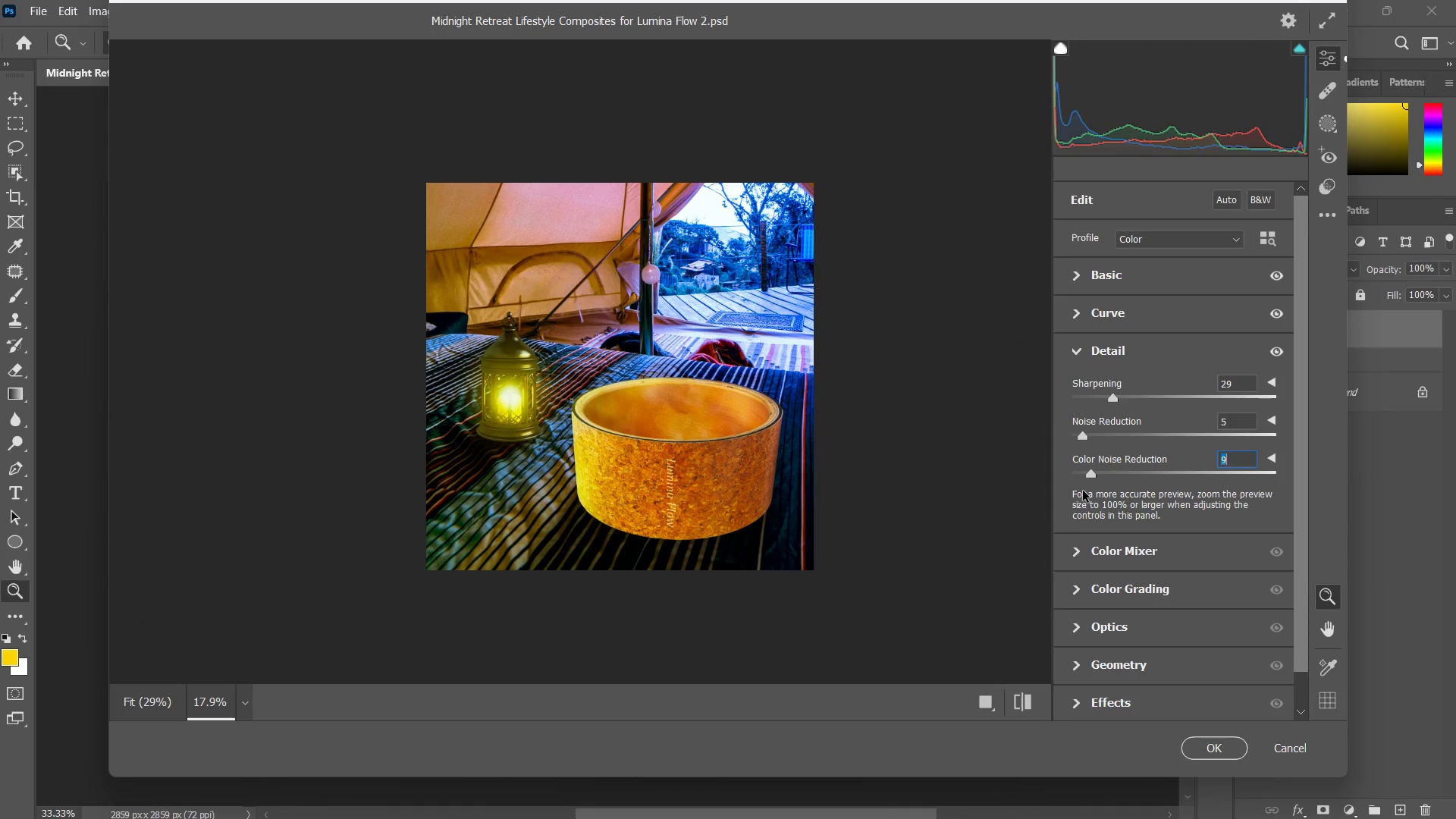 
left_click([1078, 548])
 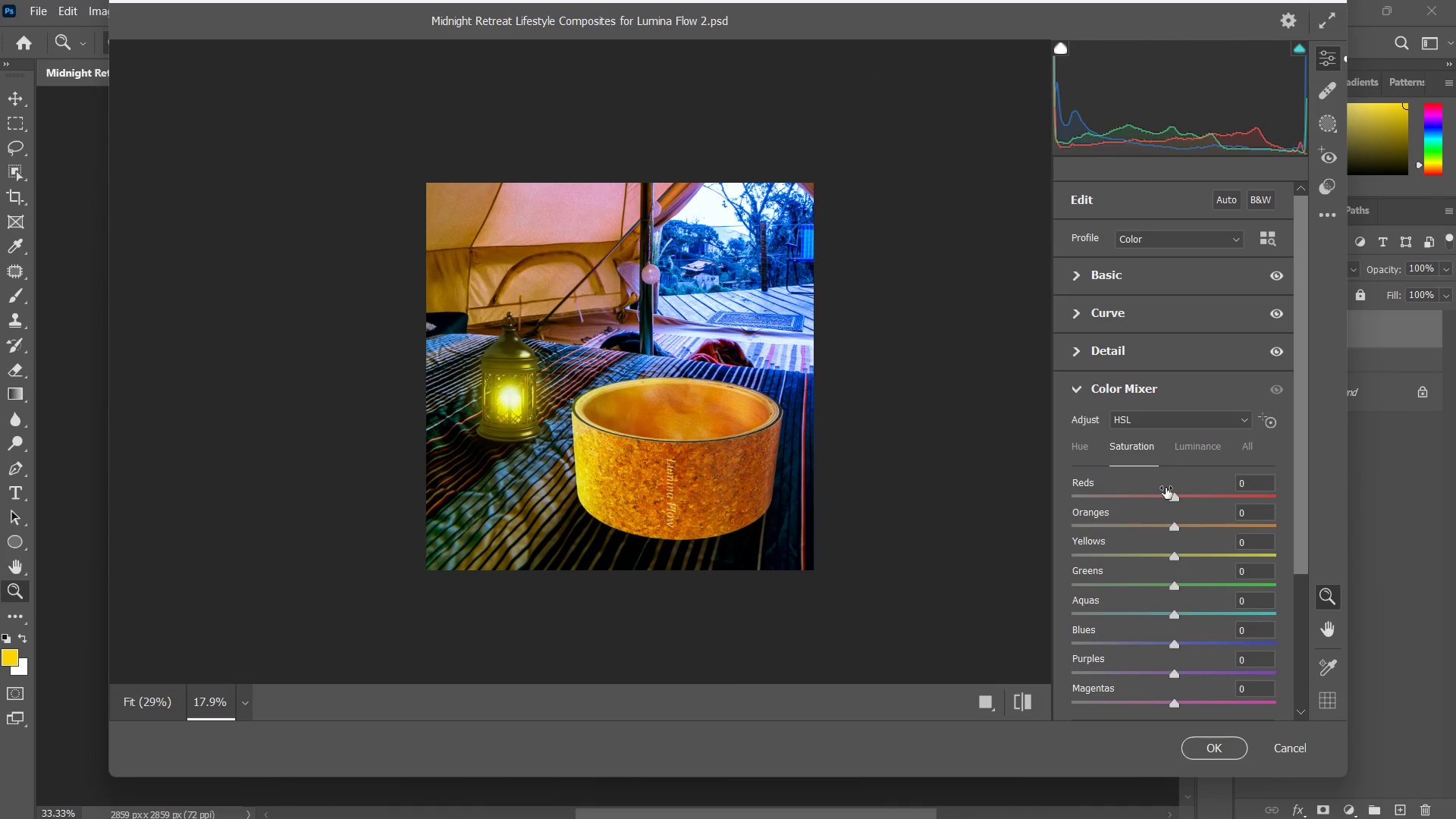 
left_click_drag(start_coordinate=[1171, 497], to_coordinate=[1125, 474])
 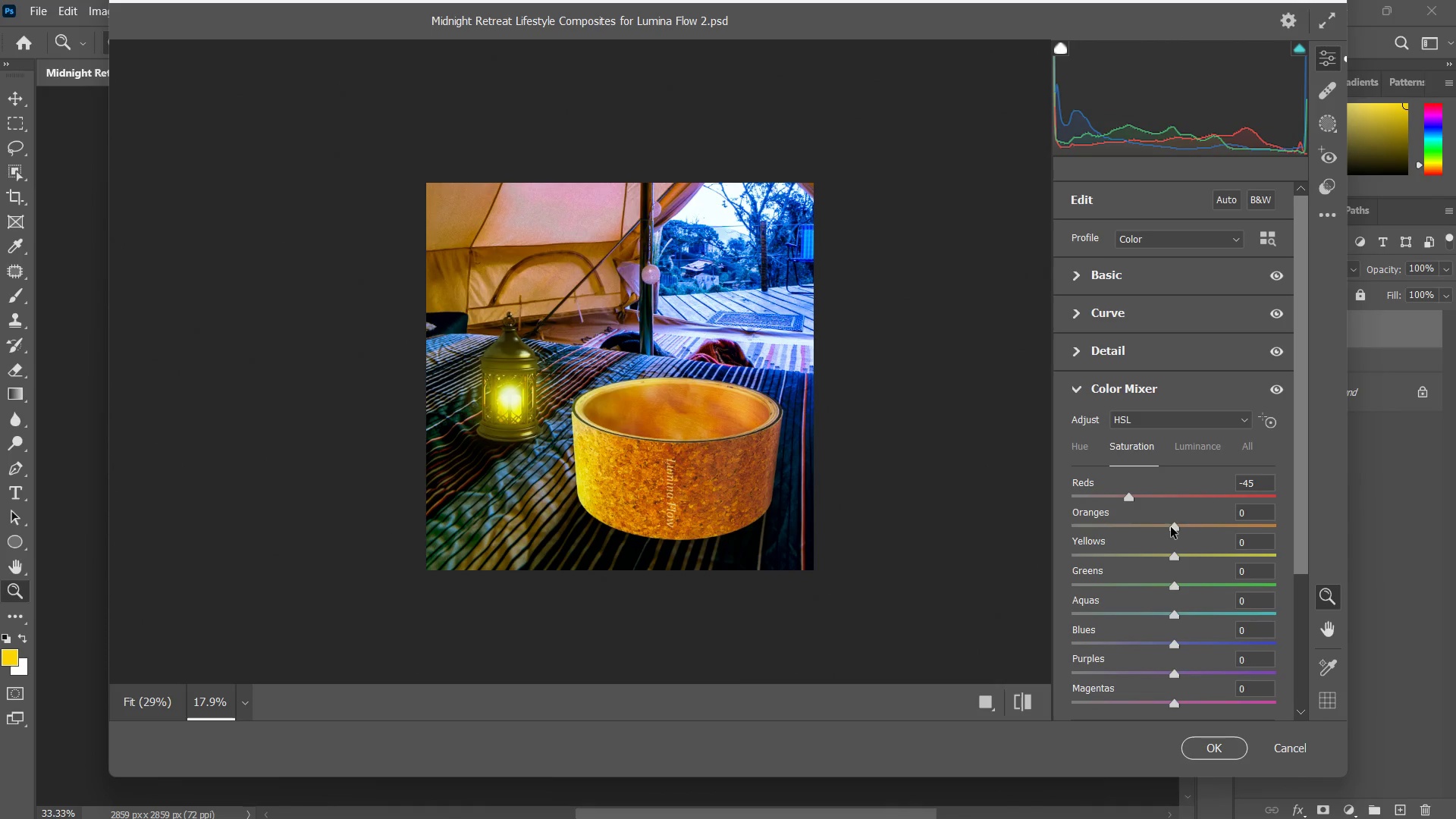 
left_click_drag(start_coordinate=[1172, 527], to_coordinate=[1177, 510])
 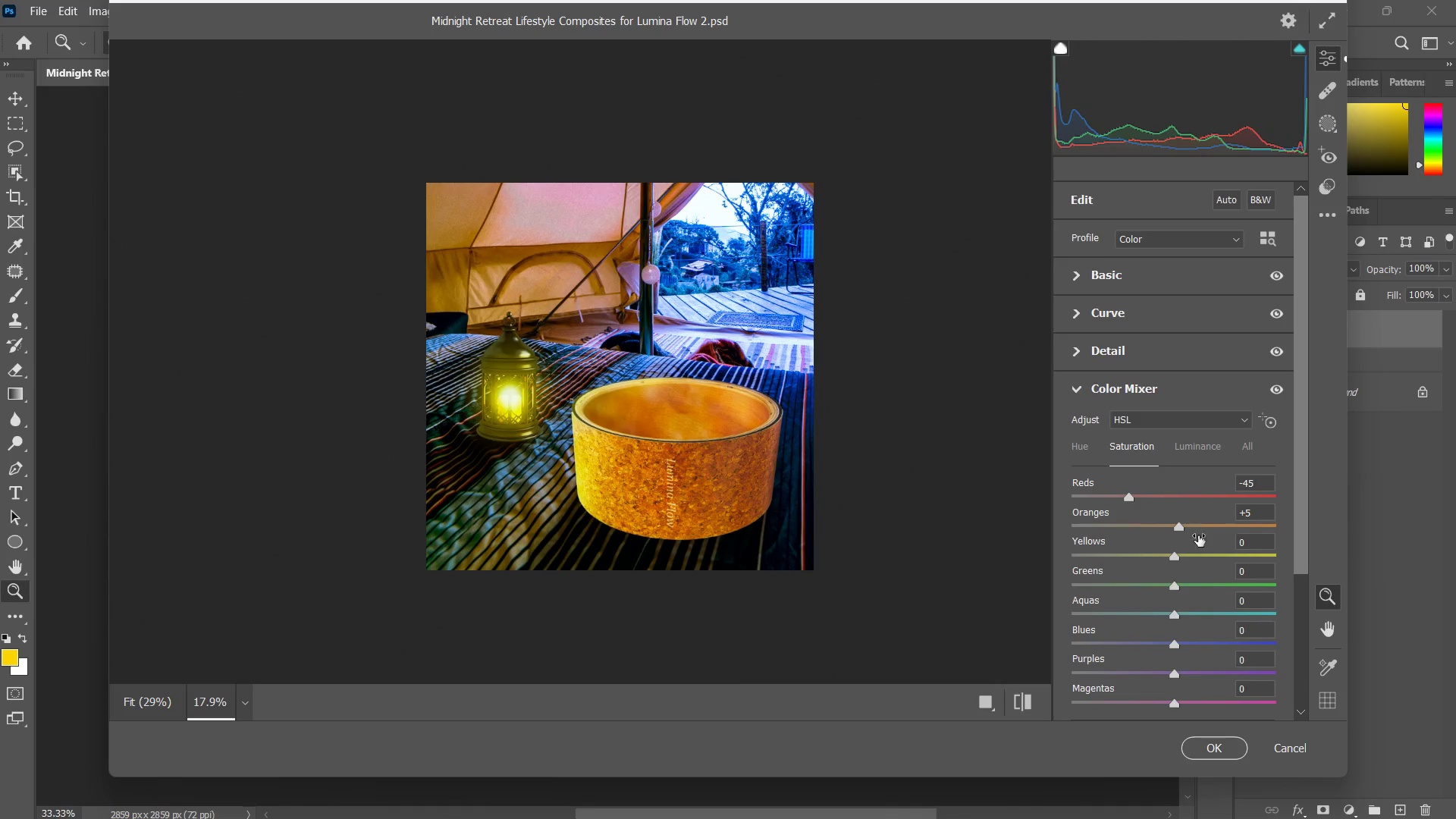 
left_click_drag(start_coordinate=[1183, 555], to_coordinate=[1305, 560])
 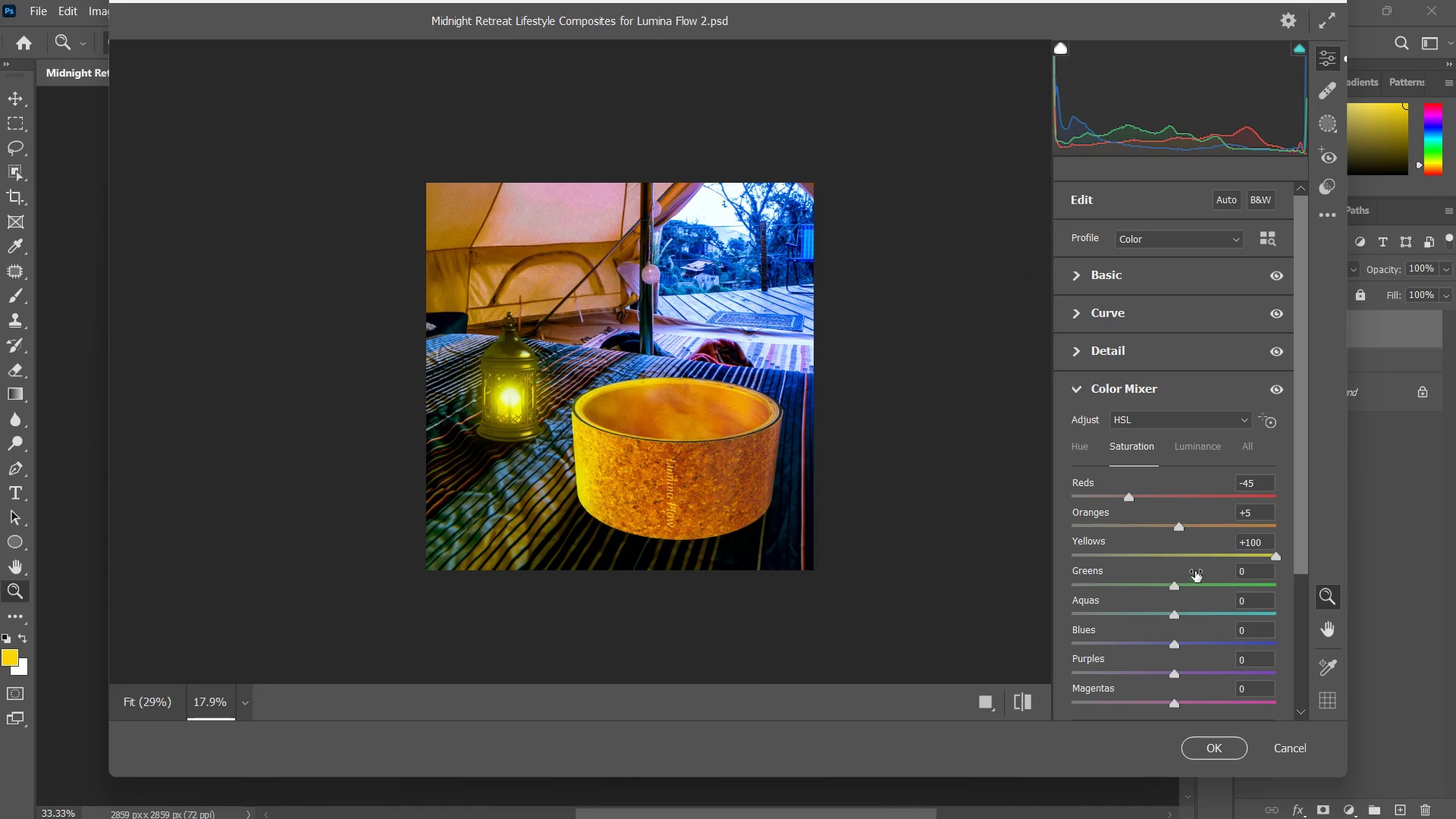 
left_click([1197, 557])
 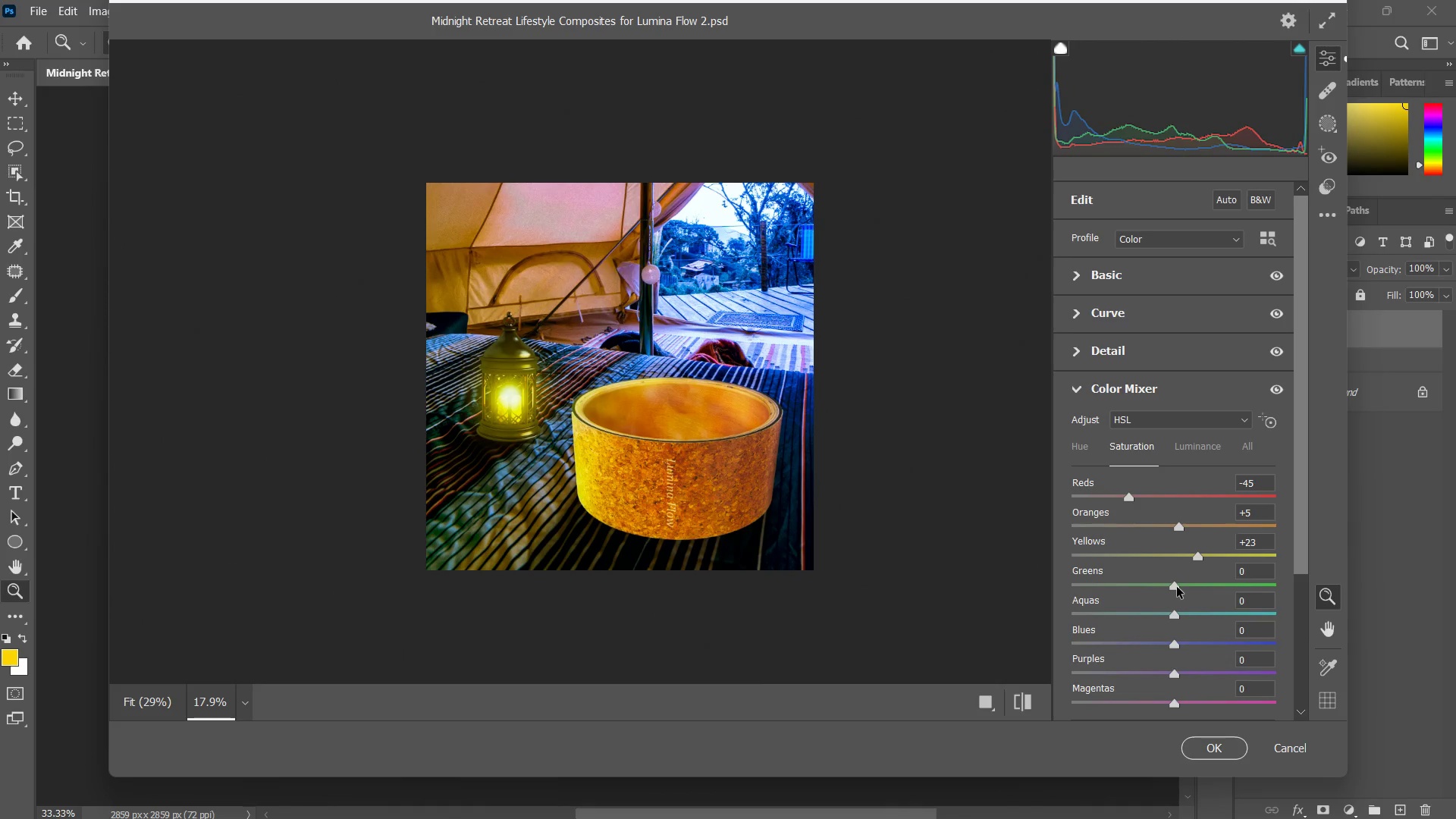 
left_click_drag(start_coordinate=[1177, 588], to_coordinate=[1181, 592])
 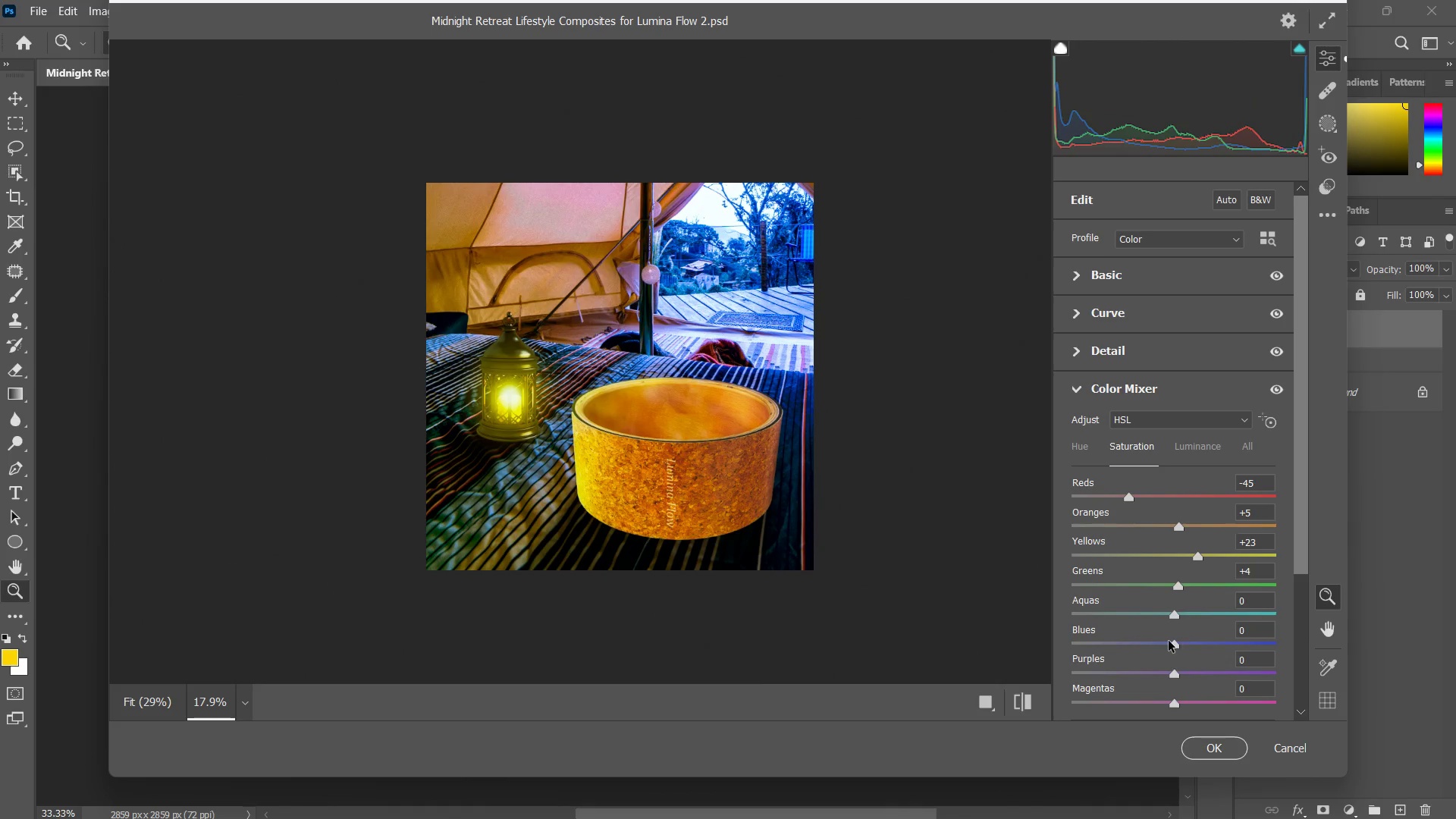 
left_click_drag(start_coordinate=[1173, 640], to_coordinate=[1252, 641])
 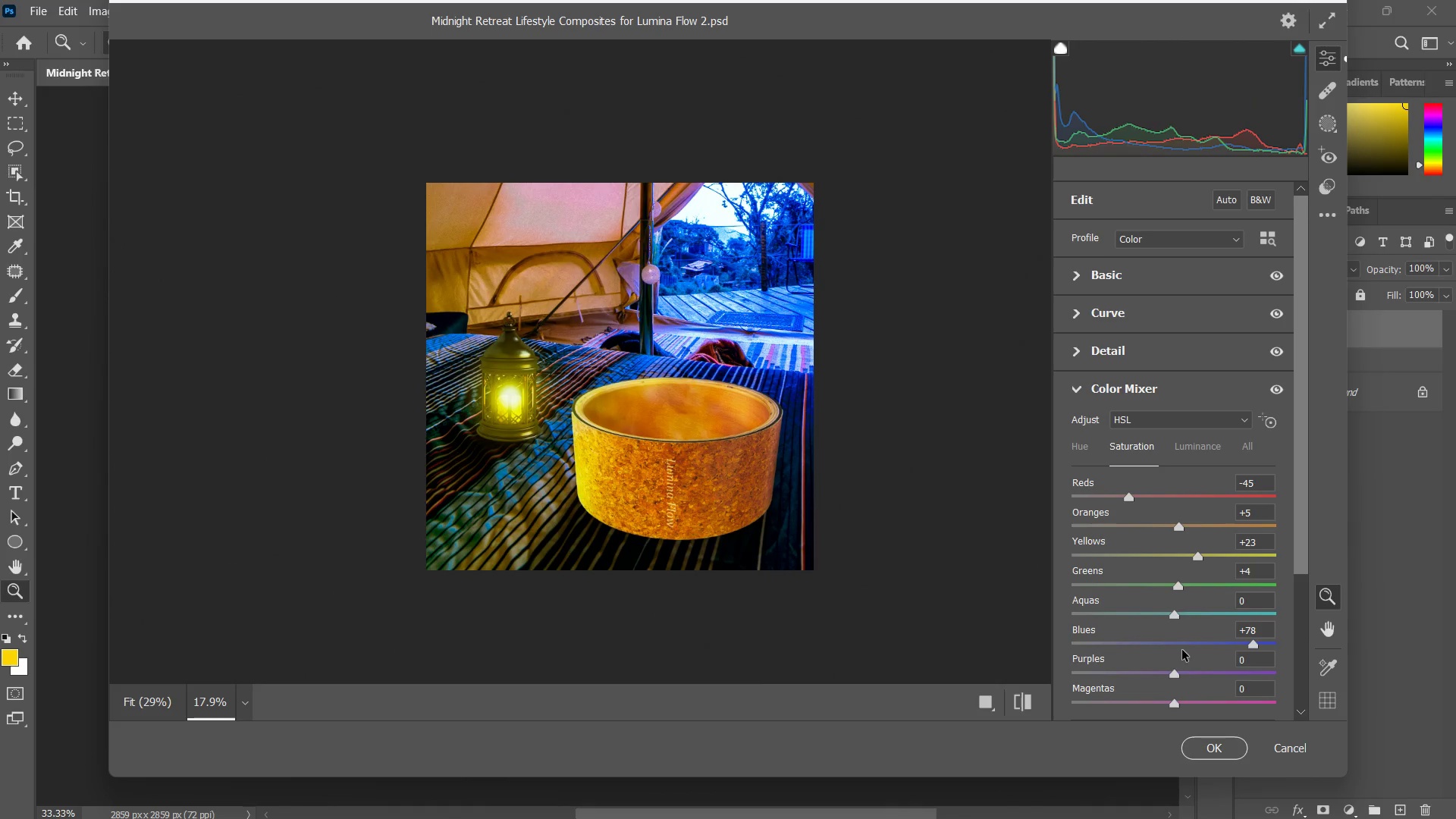 
left_click_drag(start_coordinate=[1176, 671], to_coordinate=[1188, 685])
 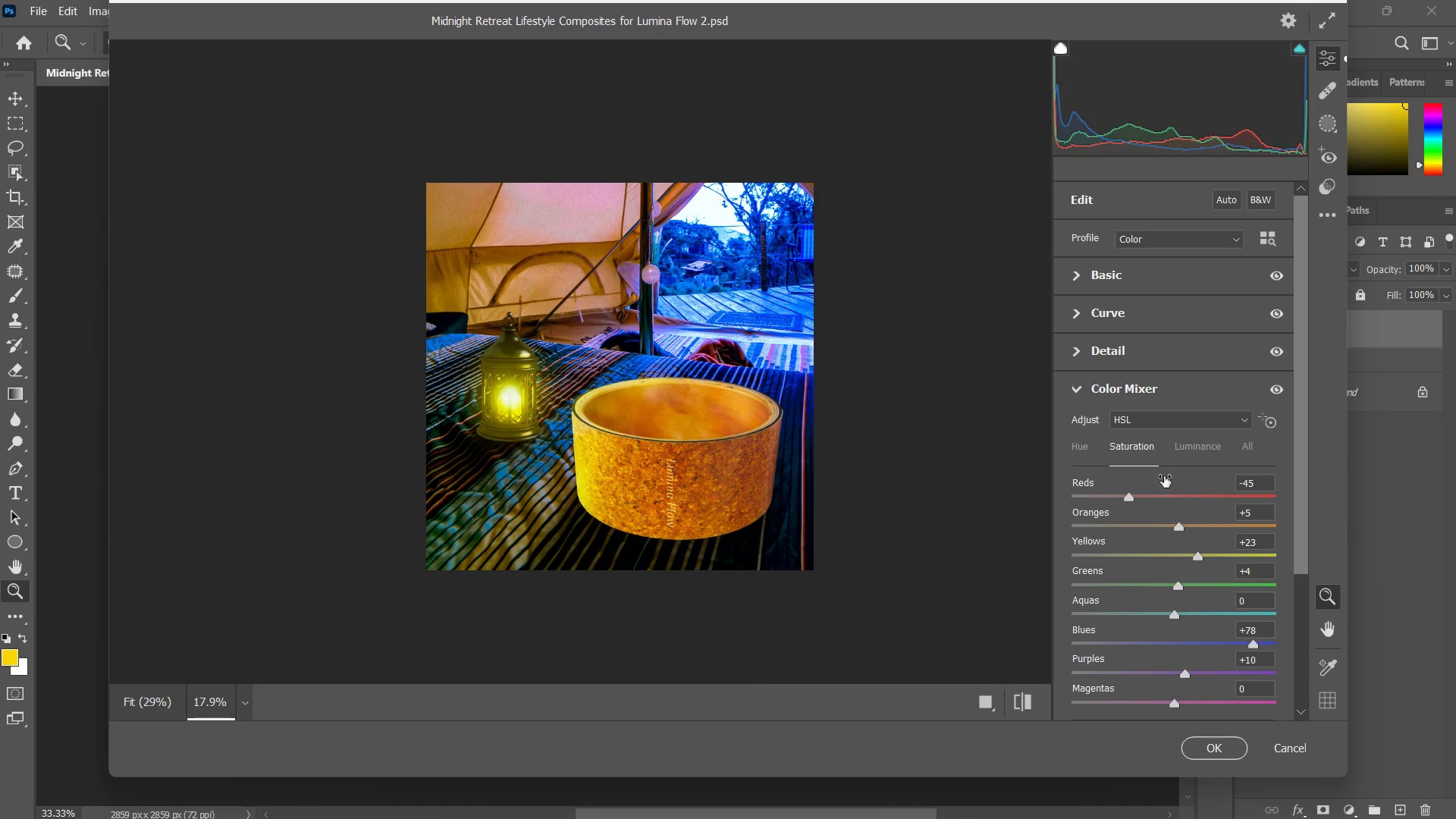 
left_click([1199, 454])
 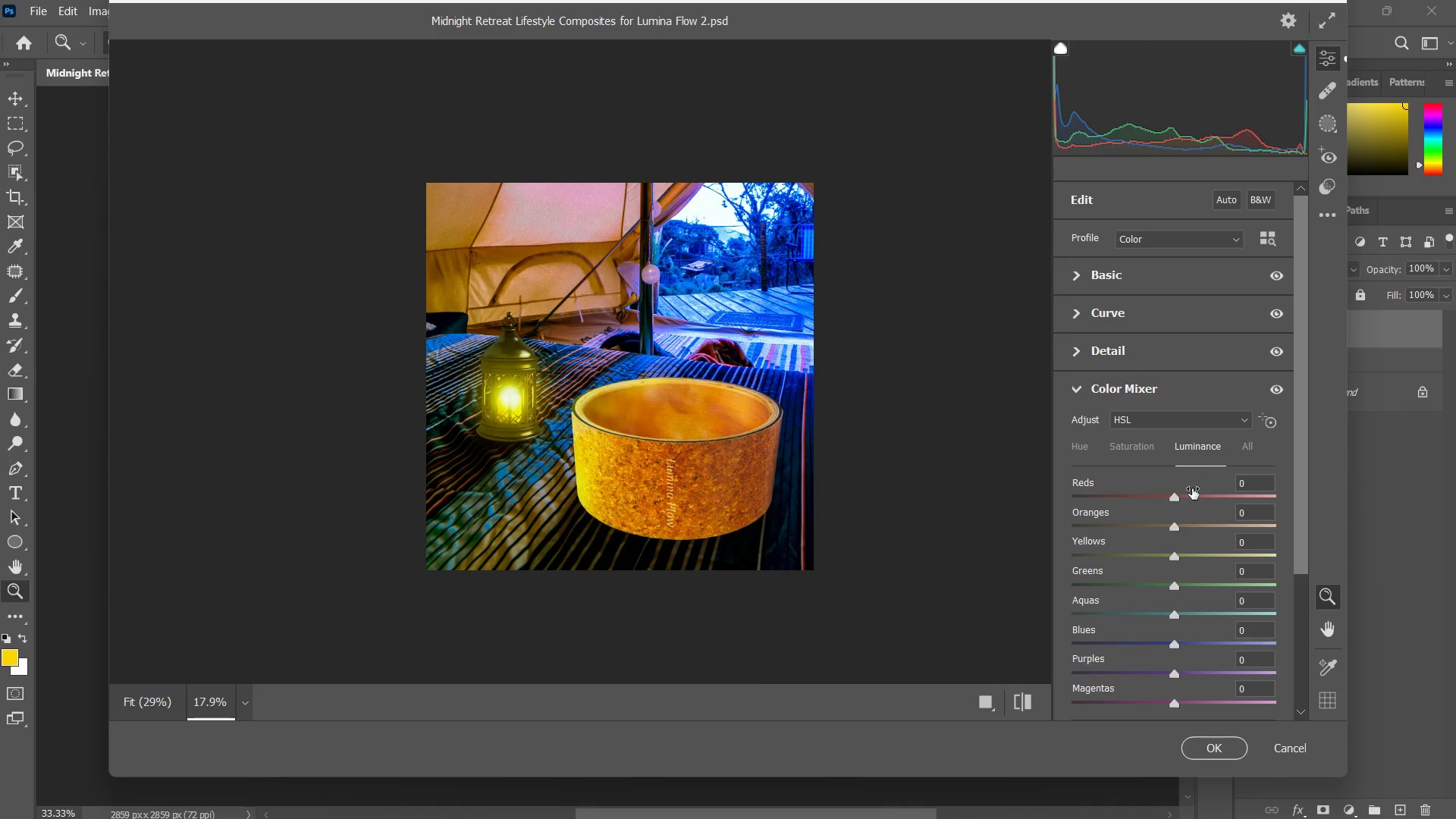 
left_click_drag(start_coordinate=[1174, 500], to_coordinate=[1187, 504])
 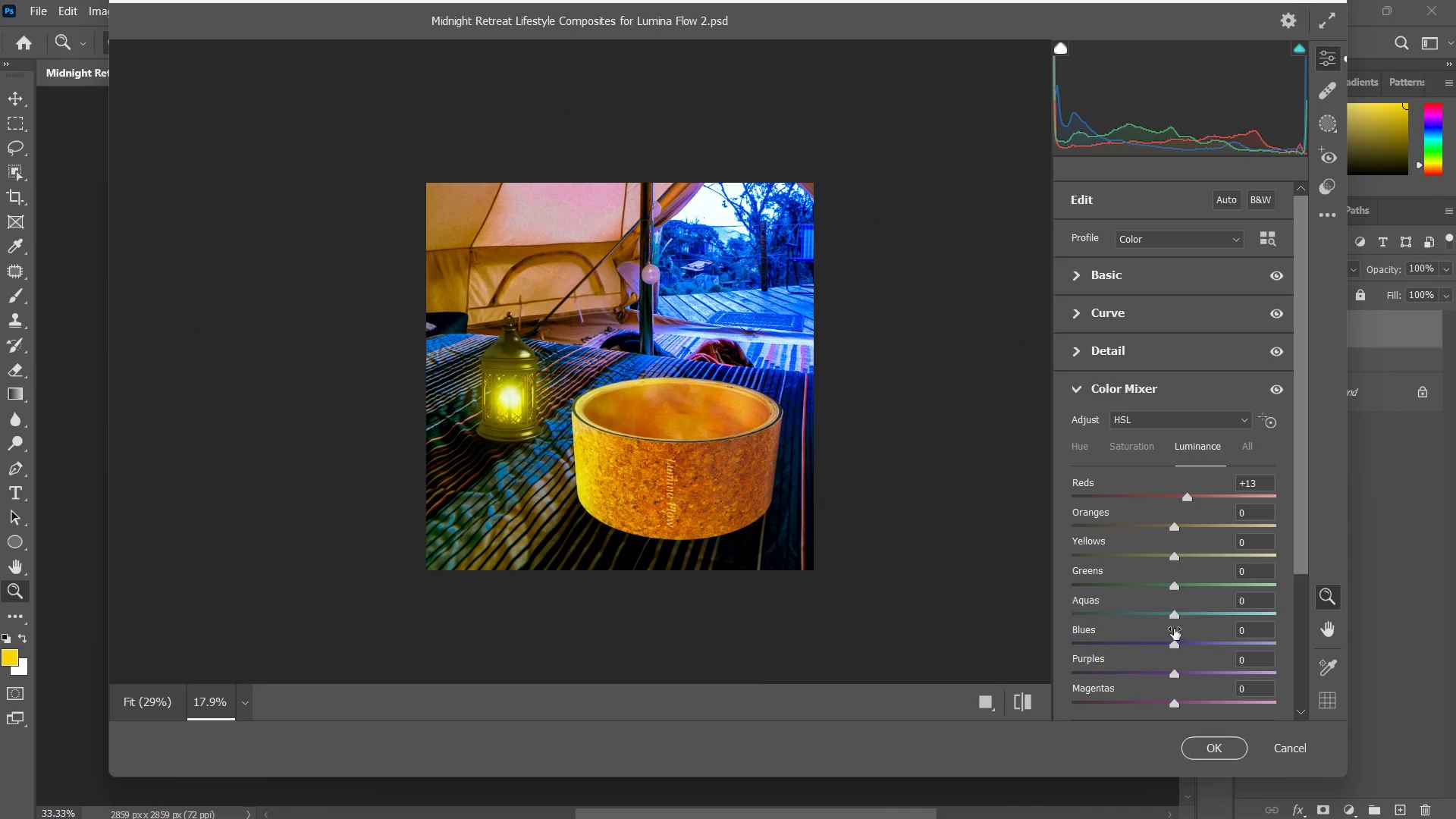 
left_click_drag(start_coordinate=[1176, 641], to_coordinate=[1140, 647])
 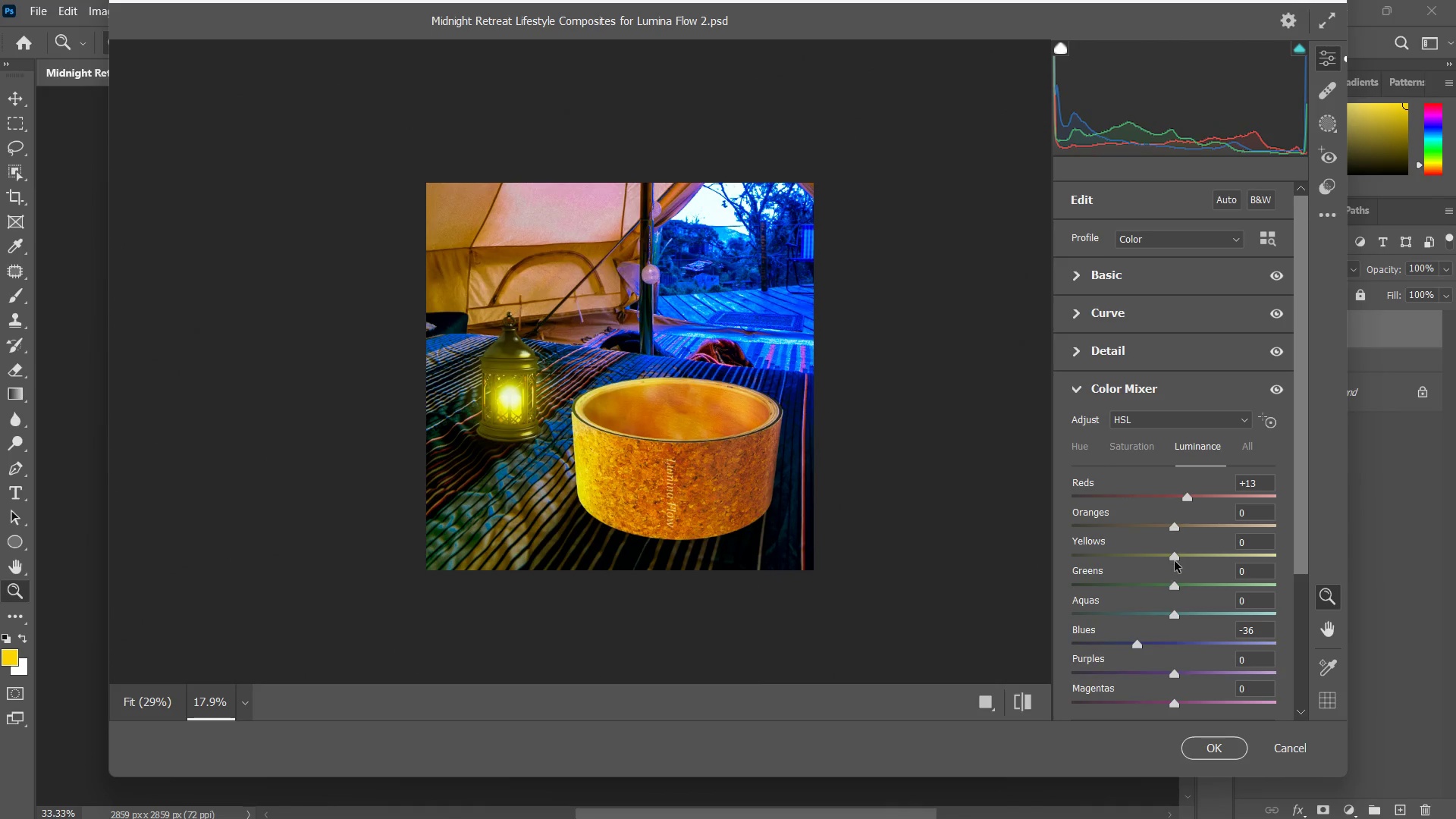 
left_click_drag(start_coordinate=[1174, 556], to_coordinate=[1178, 534])
 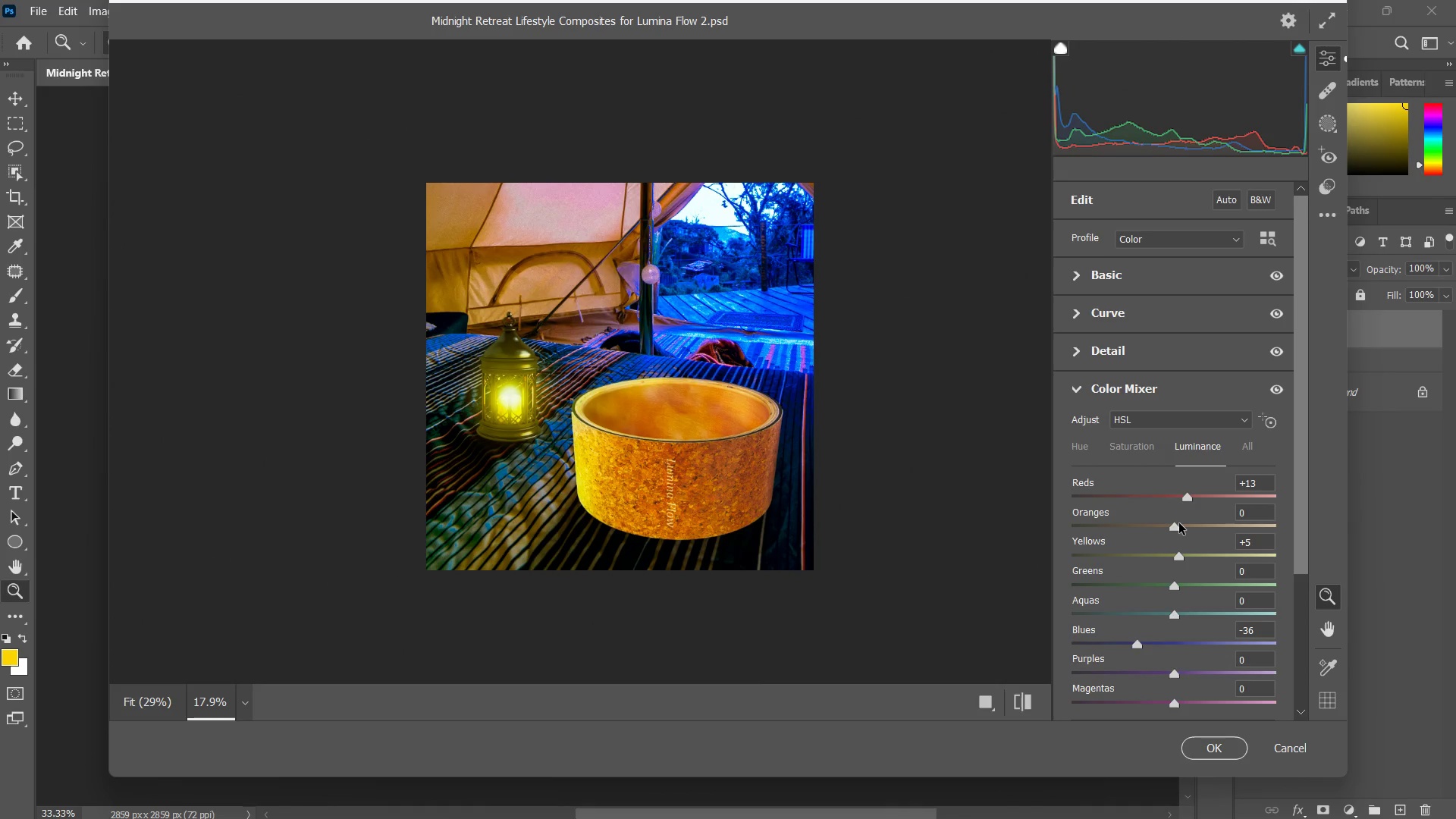 
left_click_drag(start_coordinate=[1176, 526], to_coordinate=[1192, 526])
 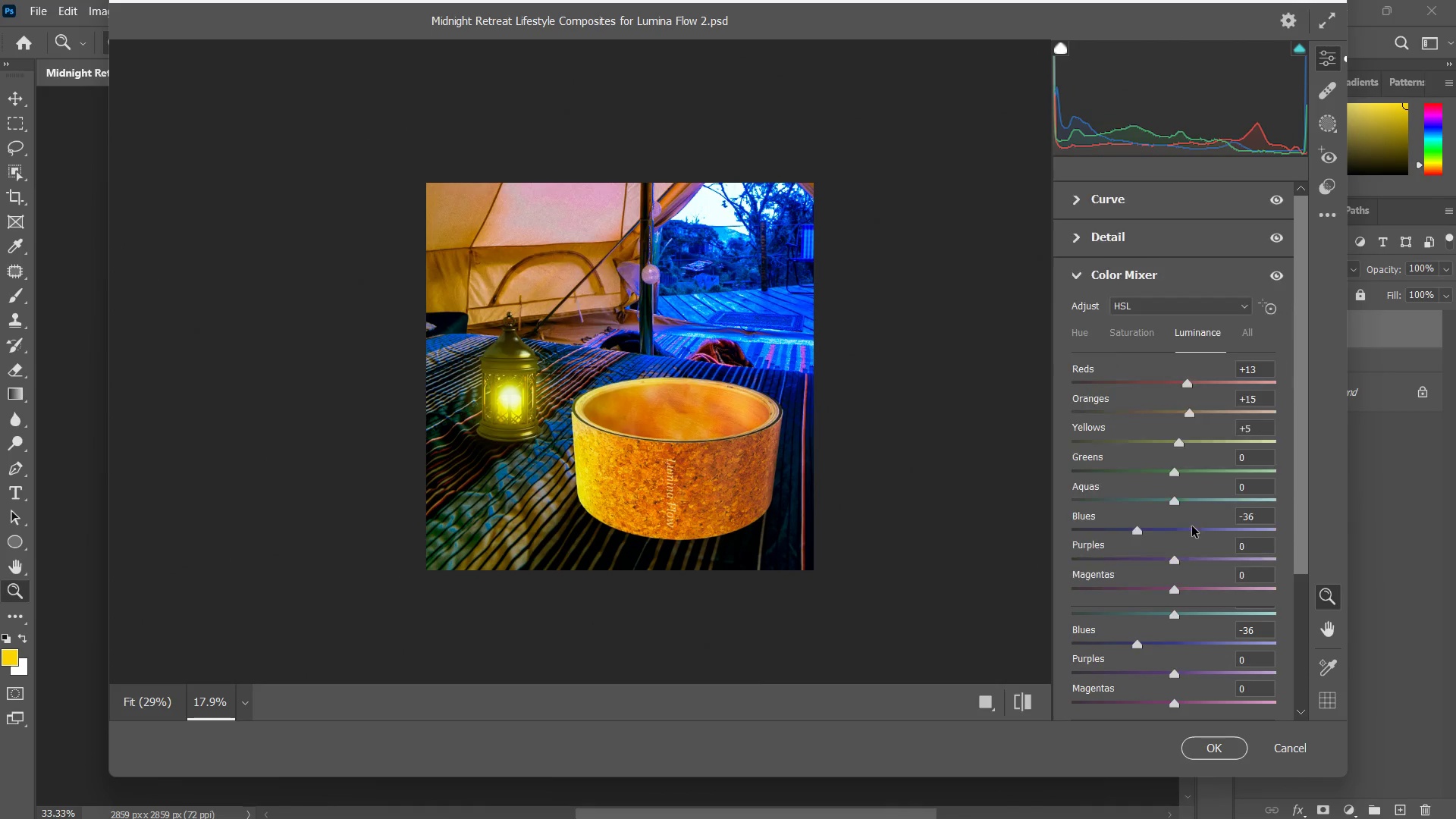 
scroll: coordinate [1202, 543], scroll_direction: down, amount: 5.0
 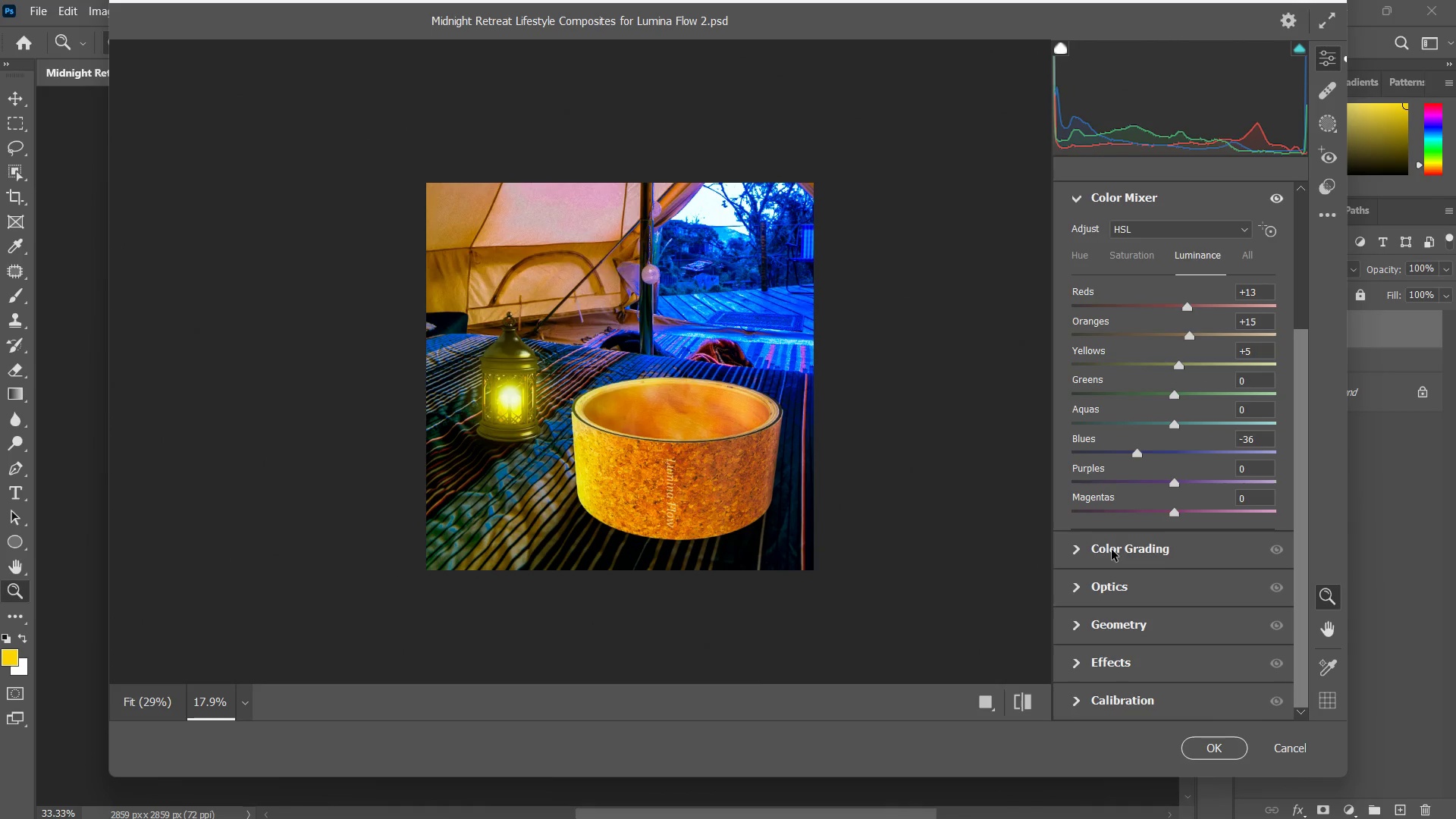 
left_click([1088, 549])
 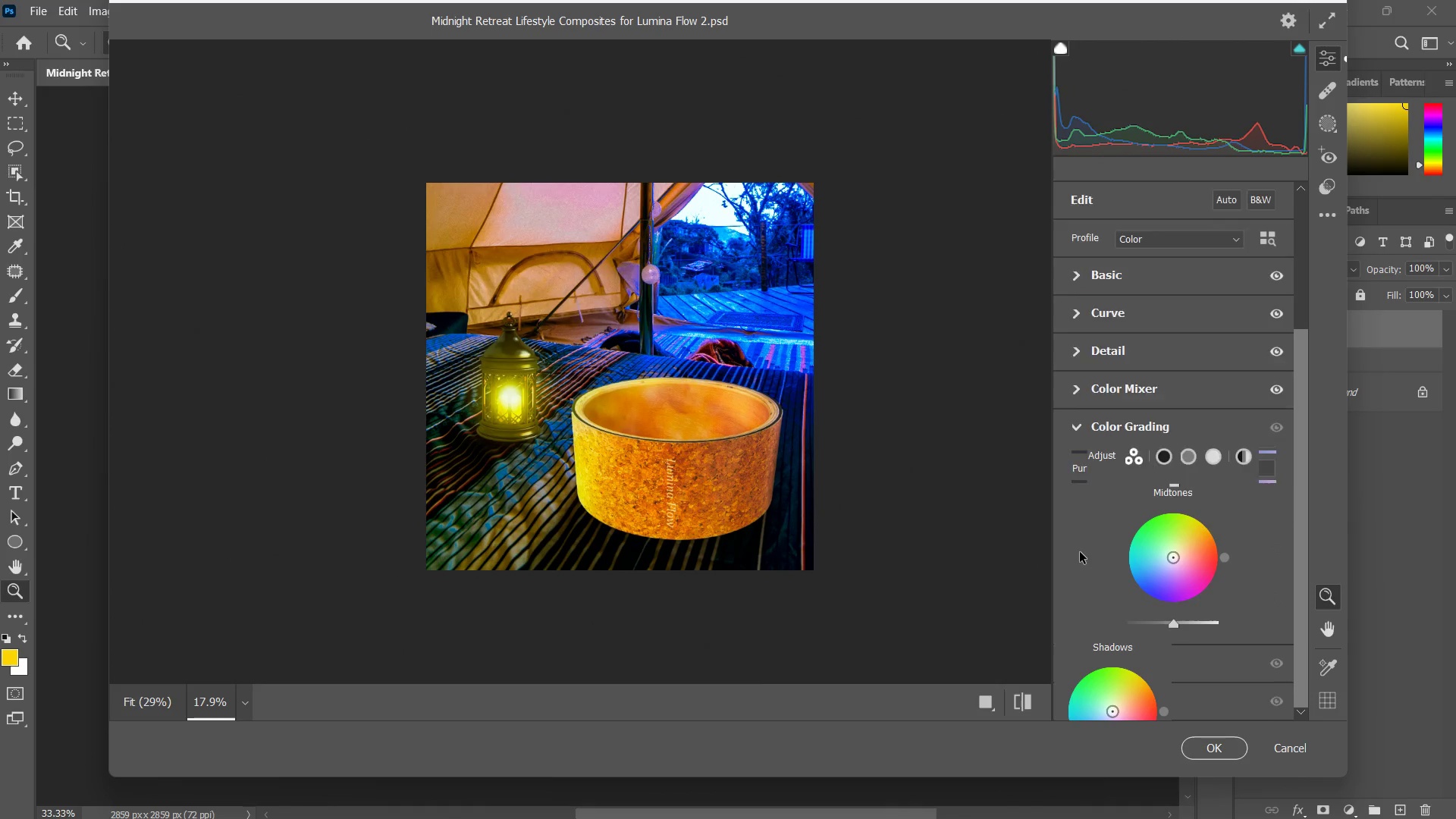 
left_click([1080, 552])
 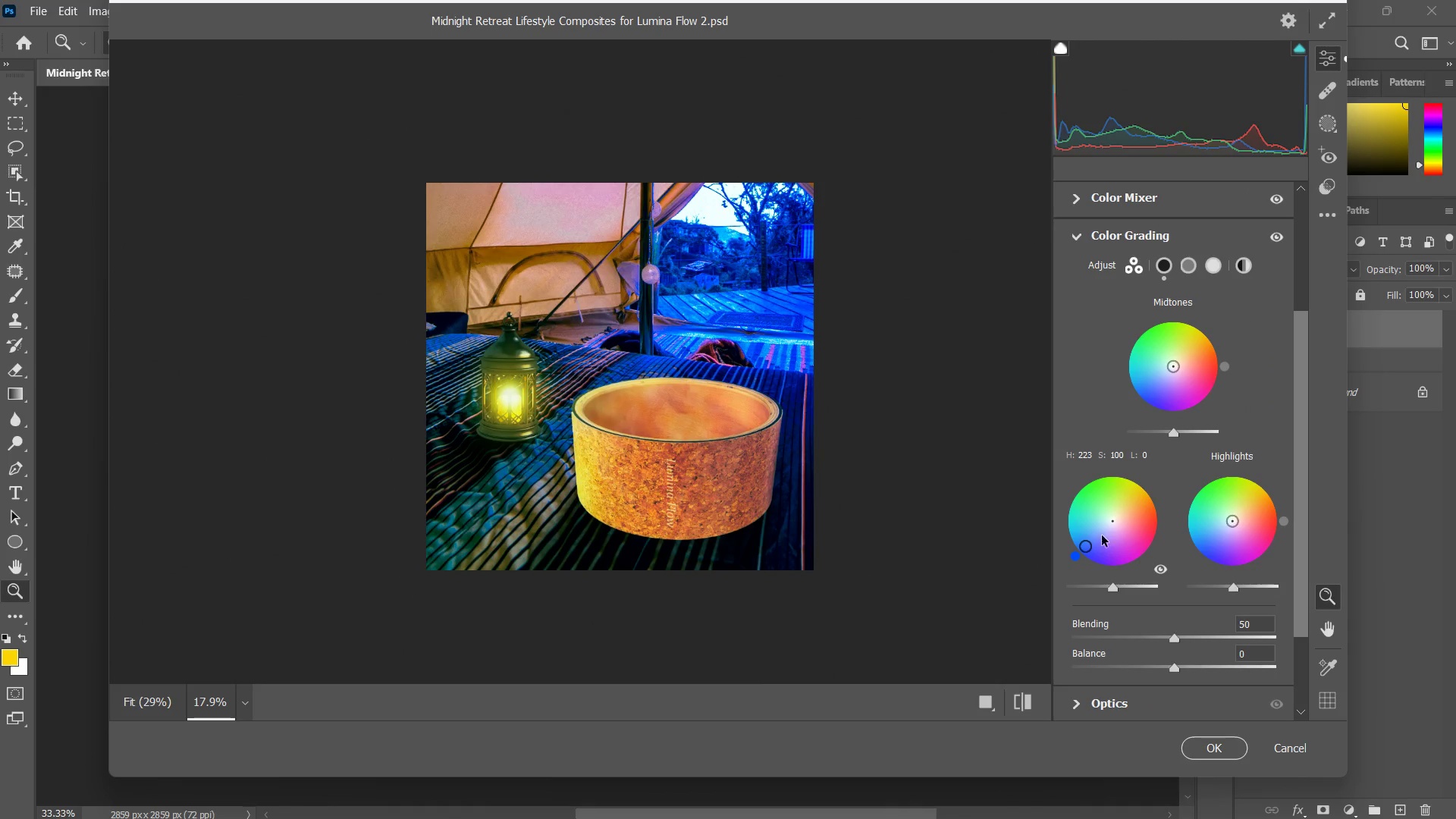 
left_click_drag(start_coordinate=[1115, 526], to_coordinate=[1108, 527])
 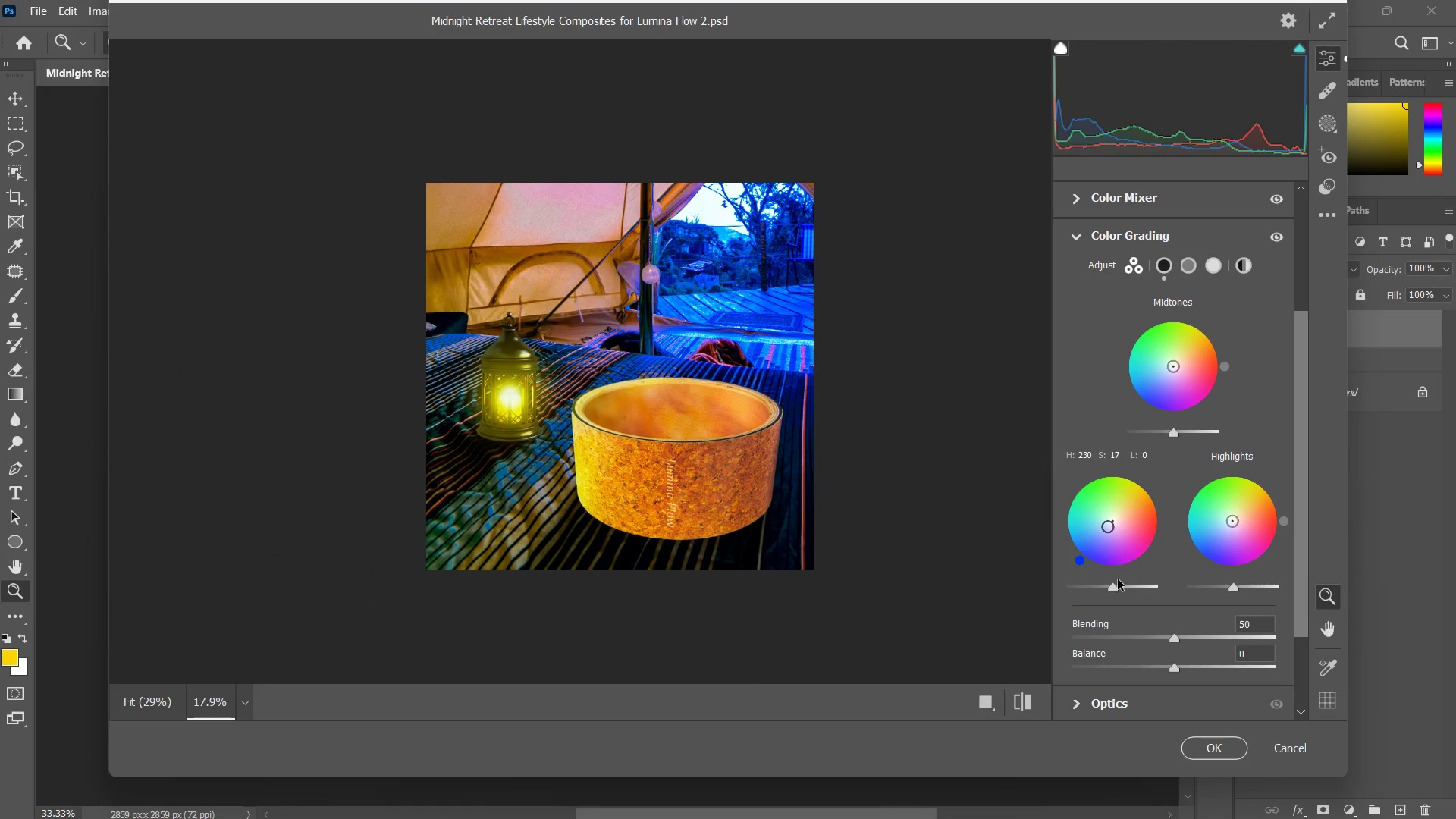 
left_click_drag(start_coordinate=[1116, 585], to_coordinate=[1110, 579])
 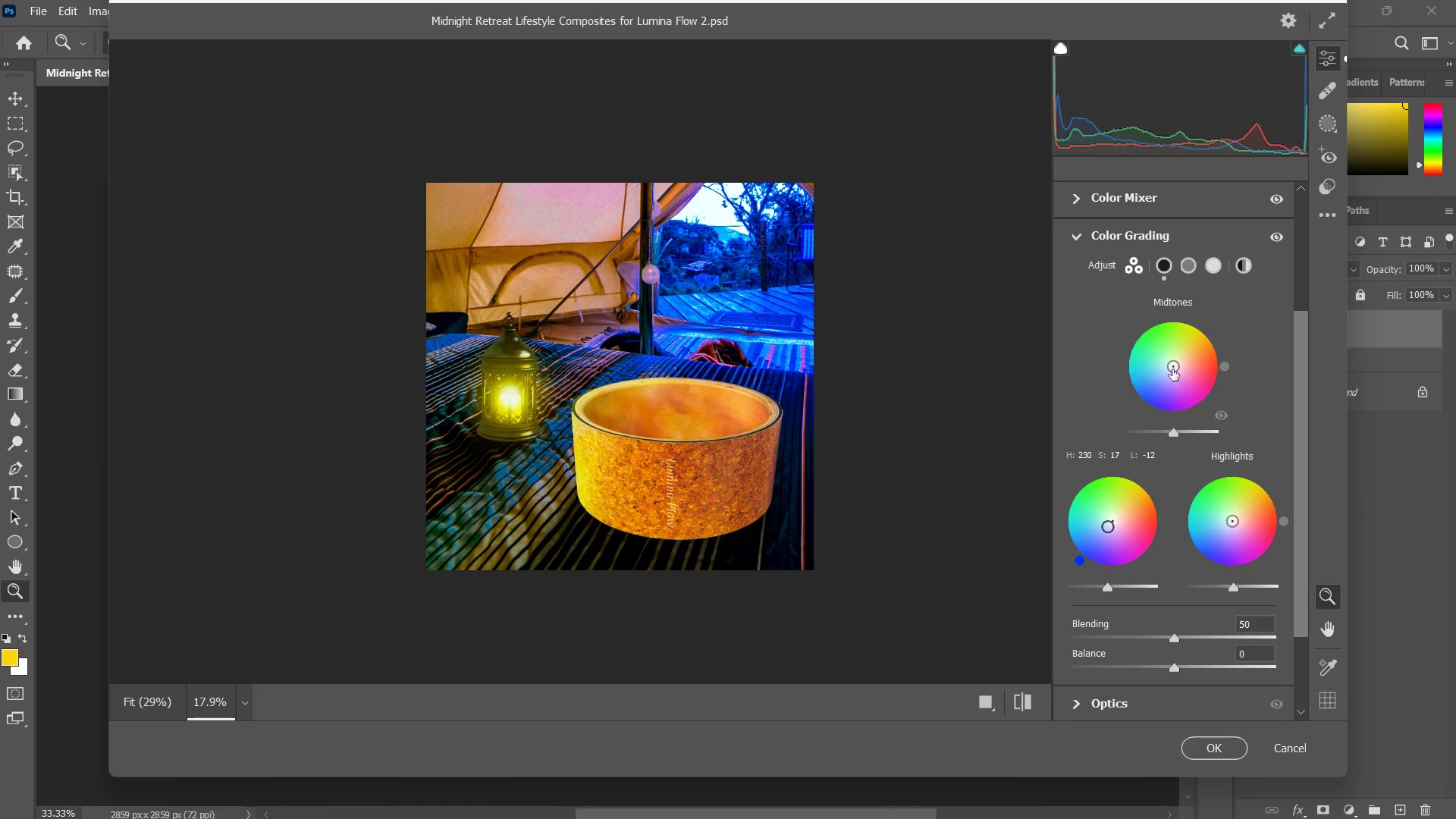 
left_click_drag(start_coordinate=[1172, 367], to_coordinate=[1181, 356])
 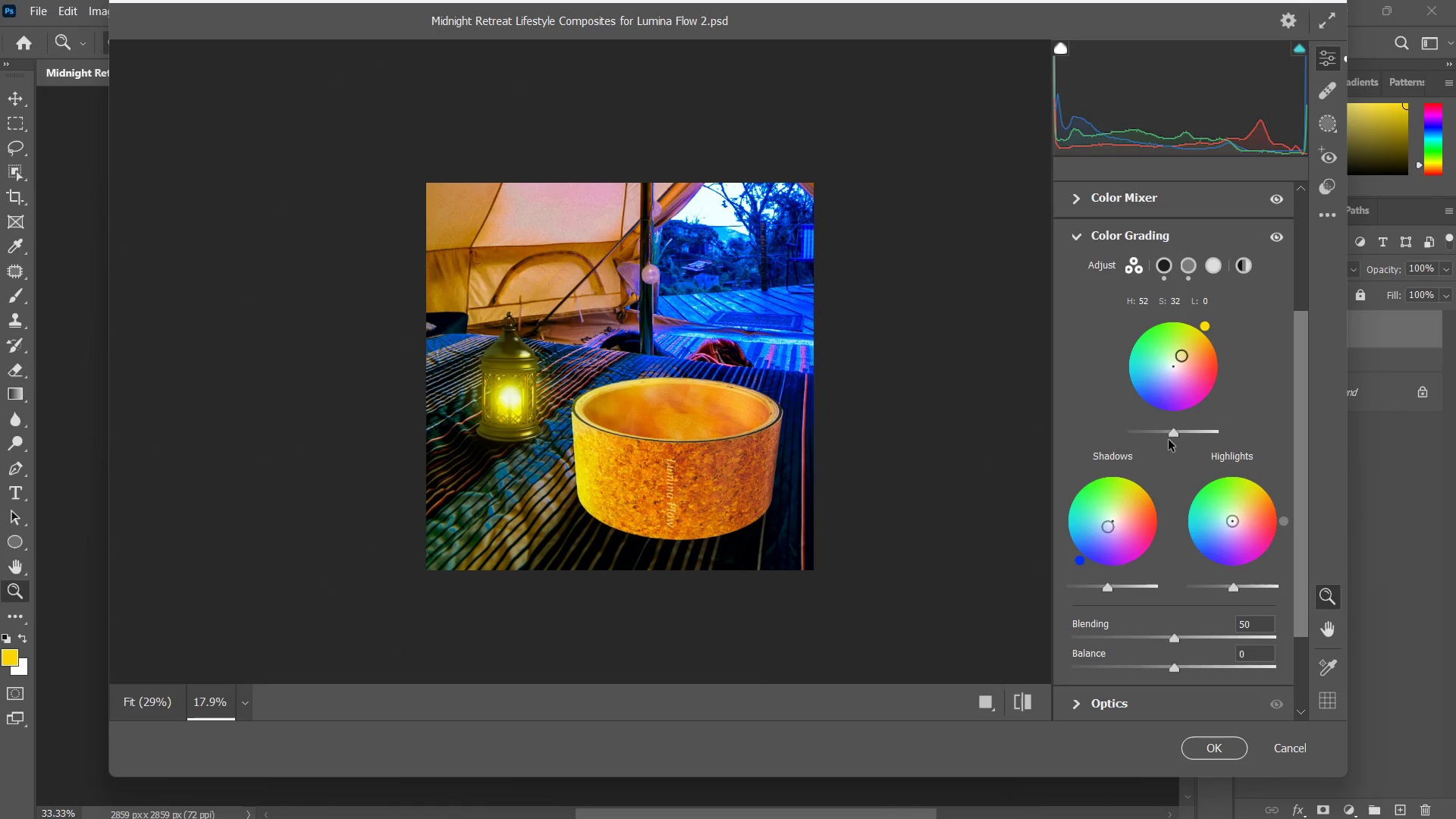 
left_click_drag(start_coordinate=[1173, 443], to_coordinate=[1194, 438])
 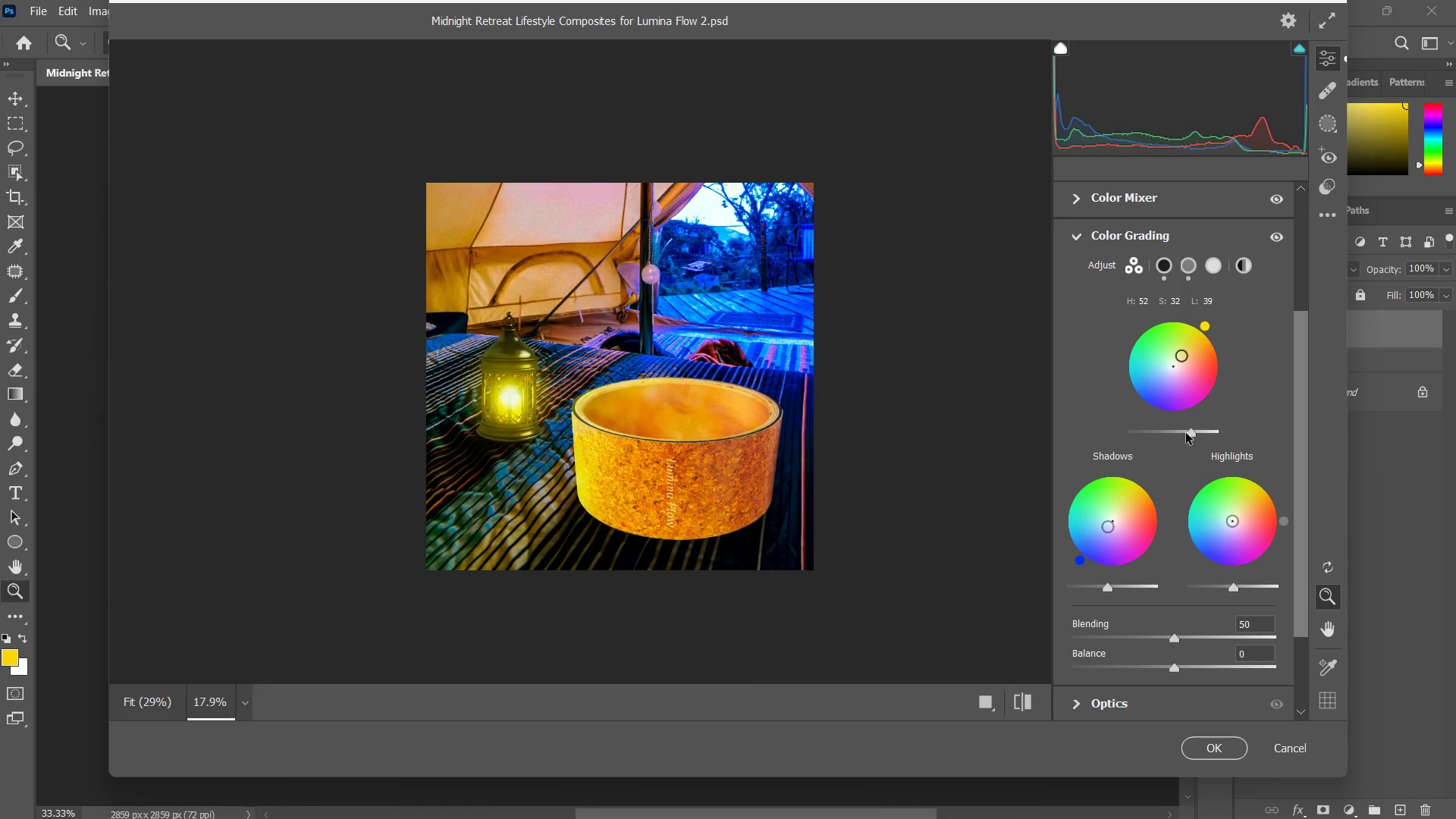 
left_click_drag(start_coordinate=[1184, 433], to_coordinate=[1176, 435])
 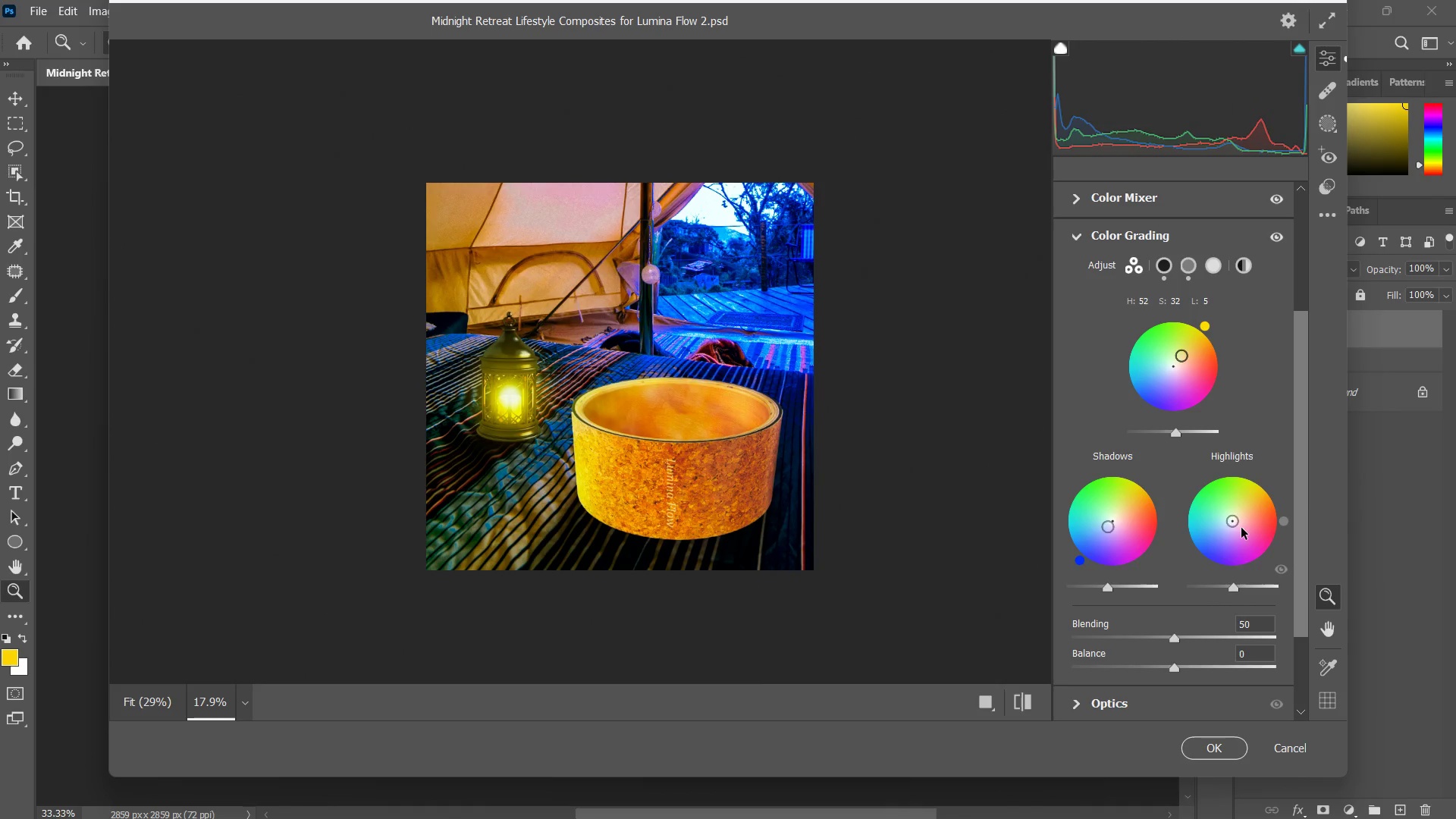 
left_click_drag(start_coordinate=[1235, 525], to_coordinate=[1238, 522])
 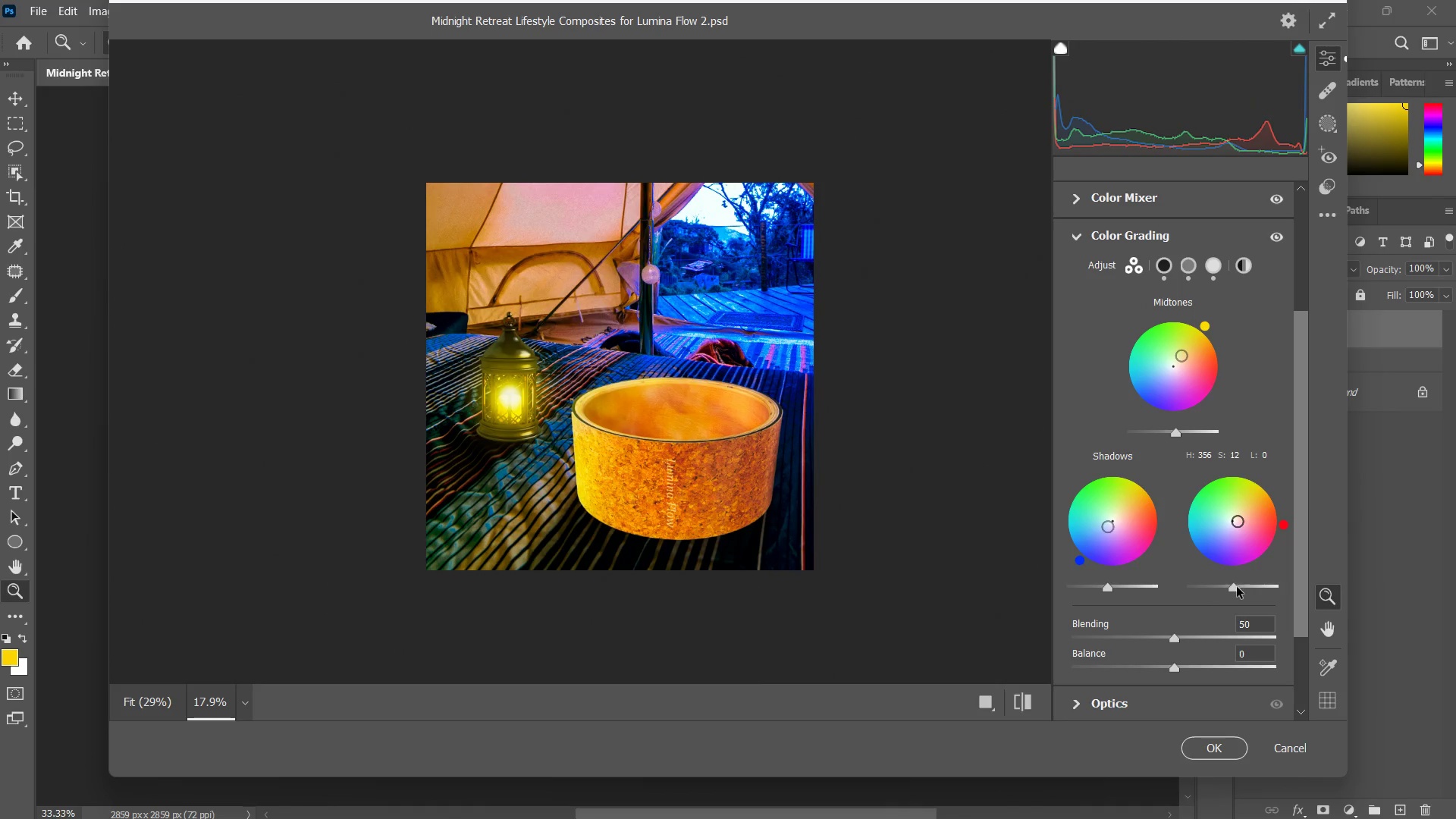 
left_click_drag(start_coordinate=[1237, 588], to_coordinate=[1218, 588])
 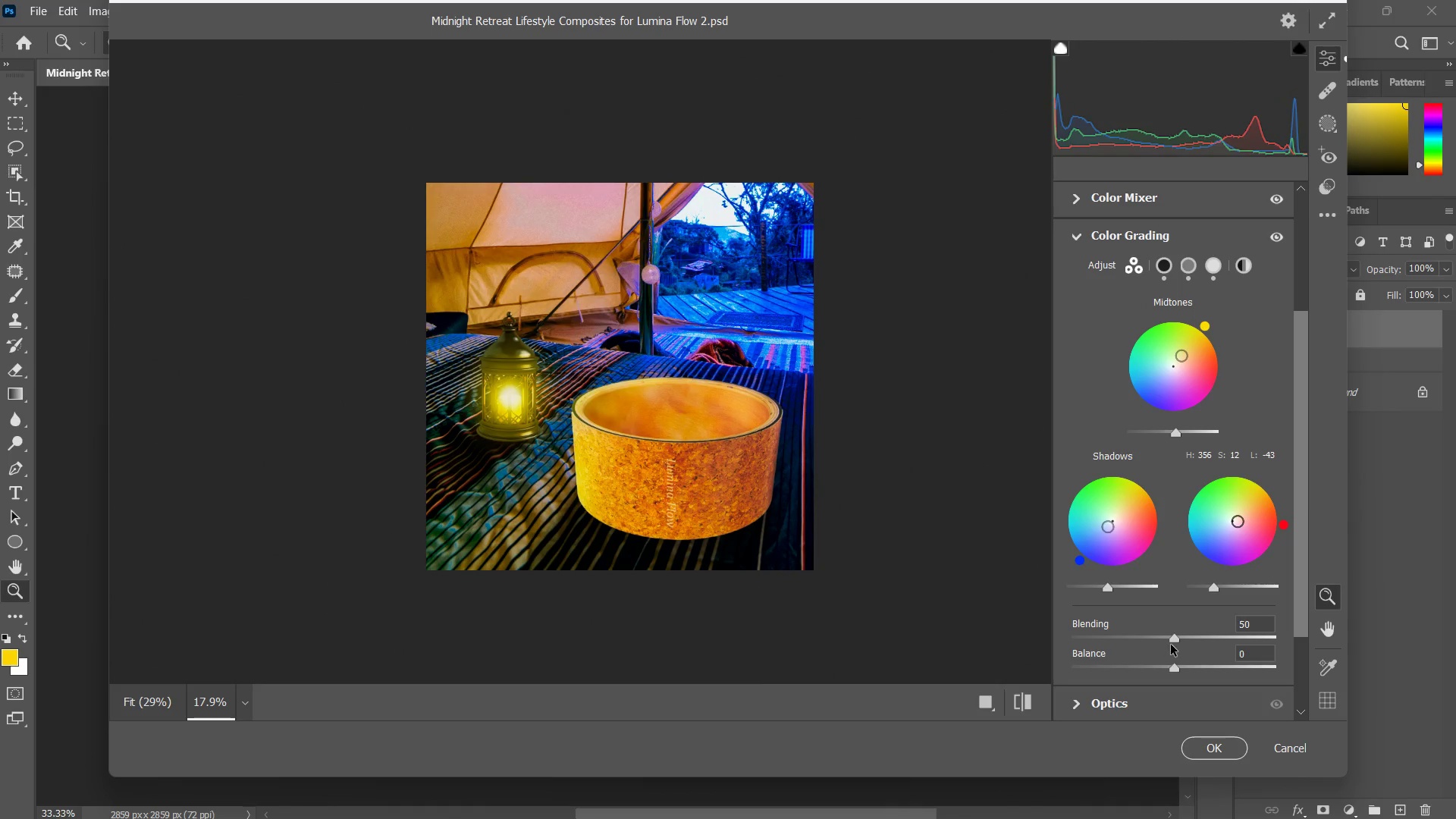 
left_click_drag(start_coordinate=[1178, 634], to_coordinate=[1203, 629])
 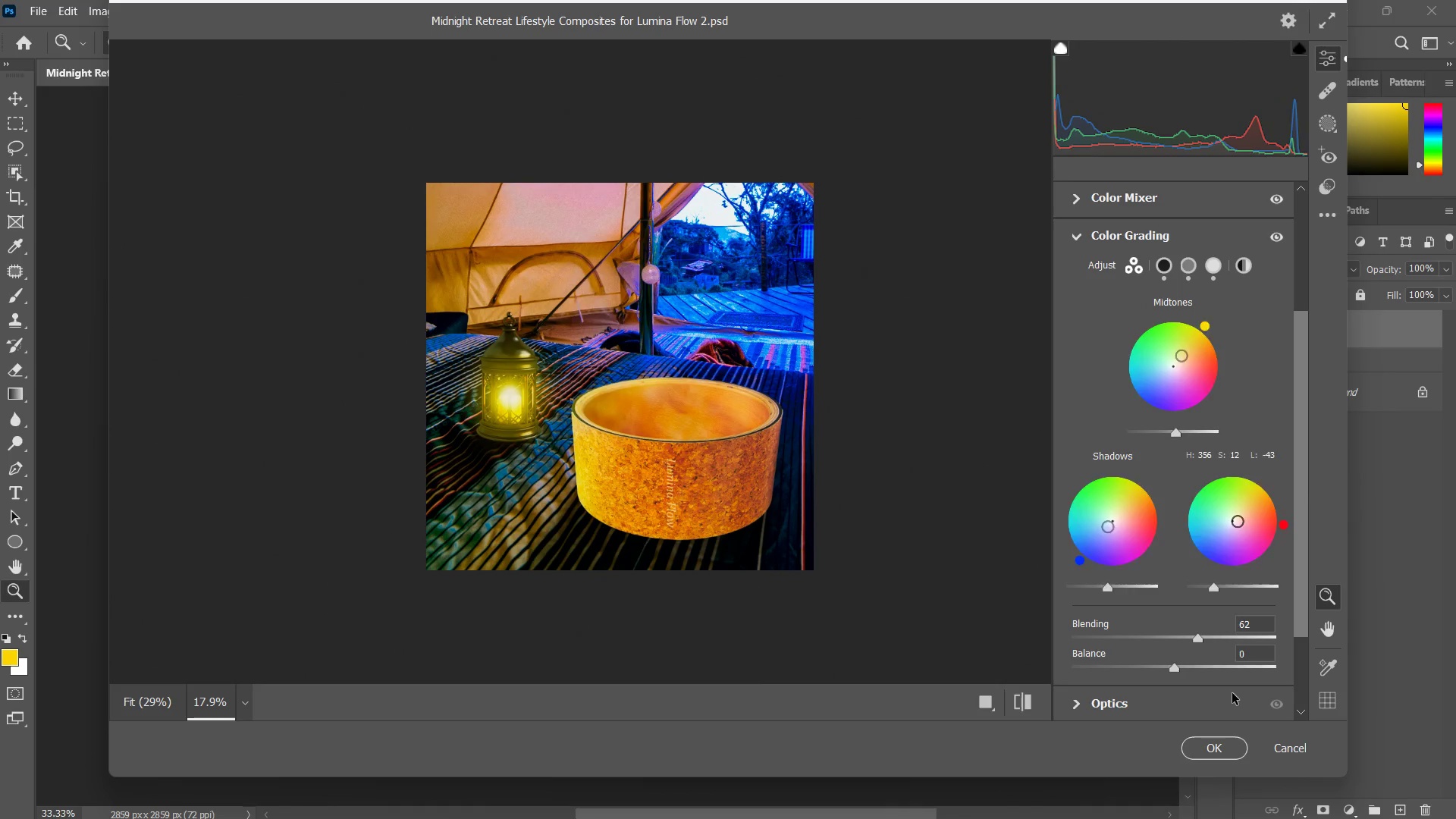 
mouse_move([1222, 717])
 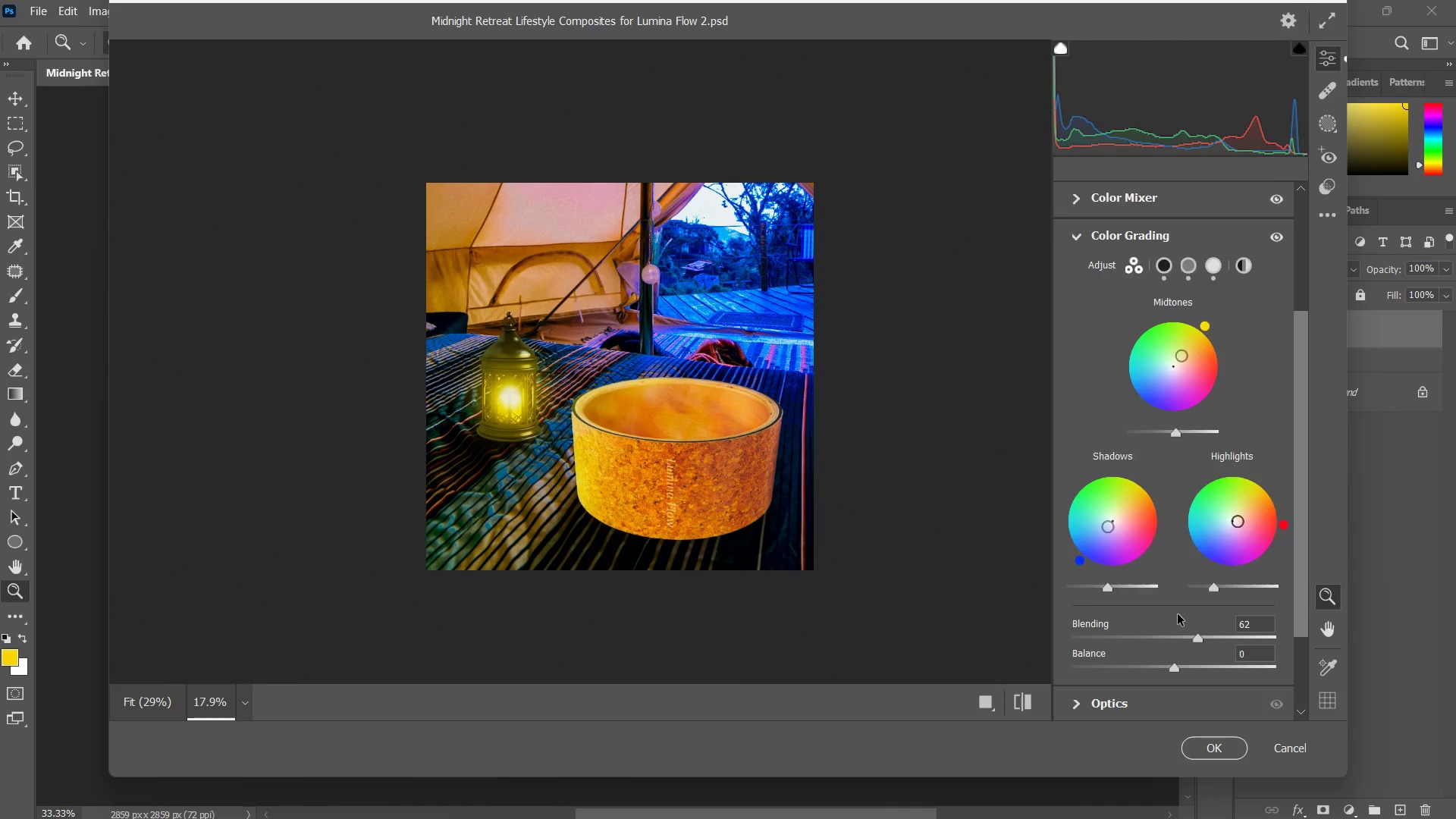 
scroll: coordinate [1178, 614], scroll_direction: down, amount: 3.0
 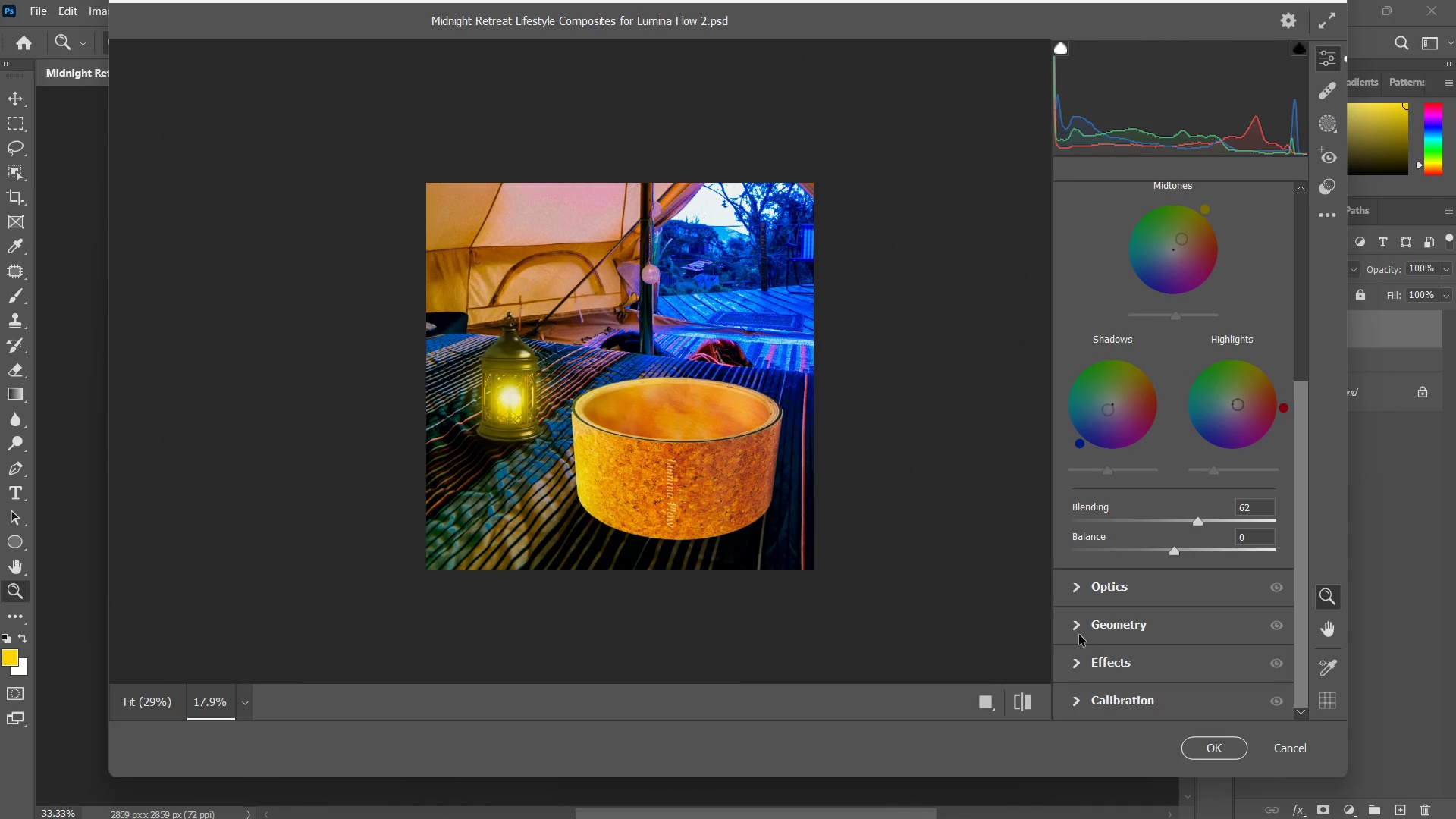 
left_click([1075, 624])
 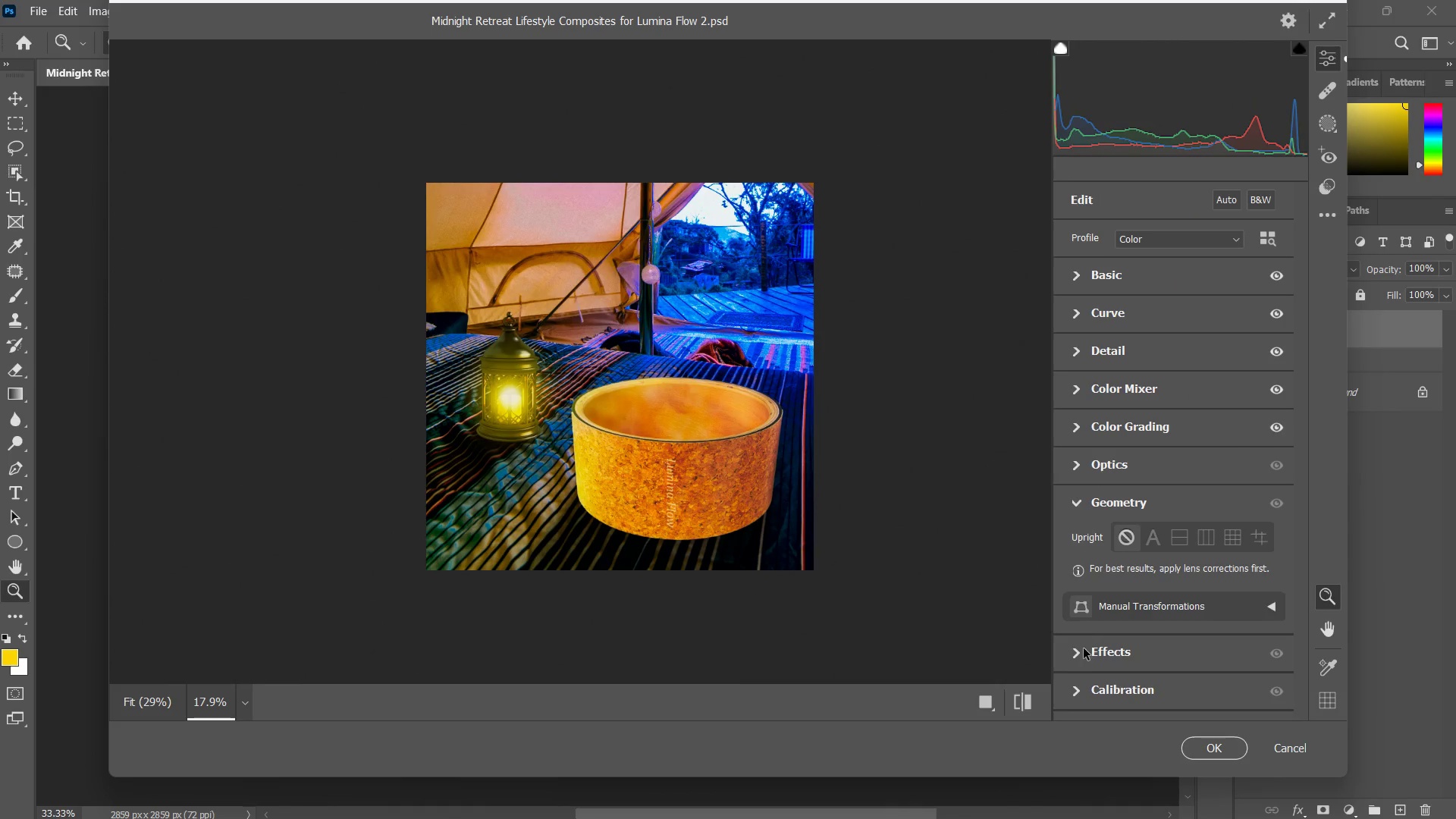 
scroll: coordinate [1095, 657], scroll_direction: down, amount: 2.0
 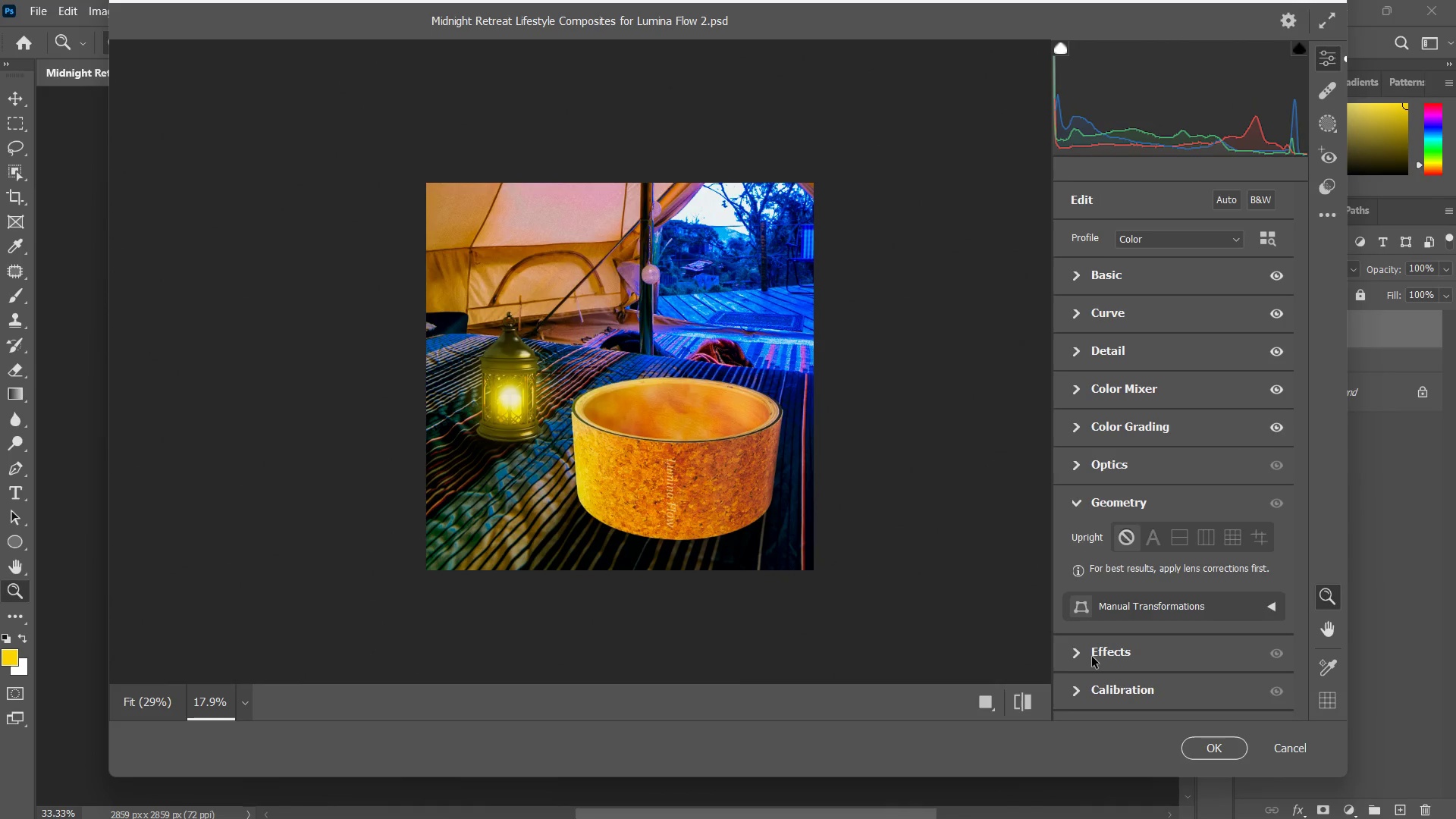 
left_click([1090, 657])
 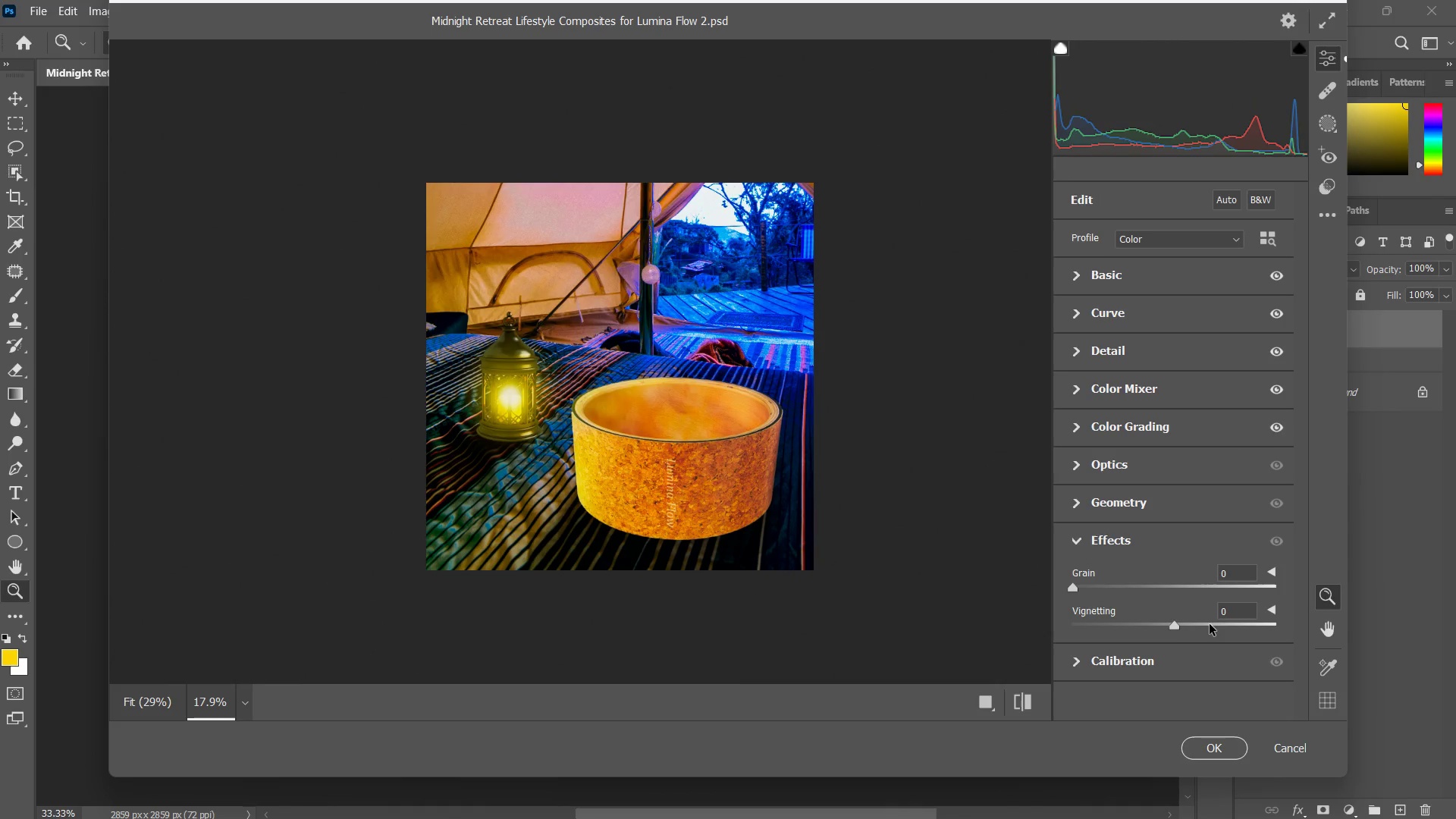 
left_click_drag(start_coordinate=[1185, 626], to_coordinate=[1171, 630])
 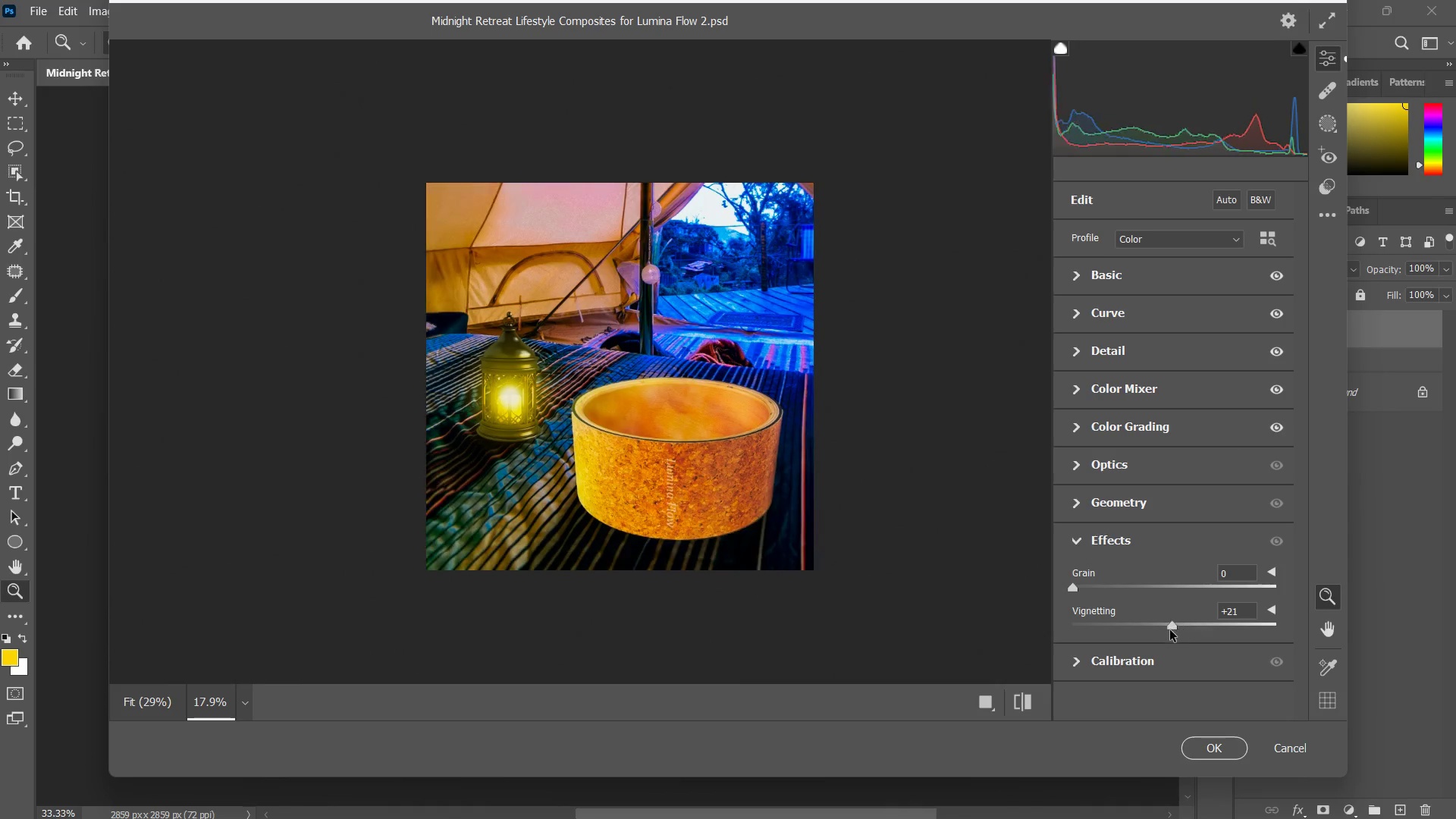 
left_click_drag(start_coordinate=[1163, 632], to_coordinate=[1106, 614])
 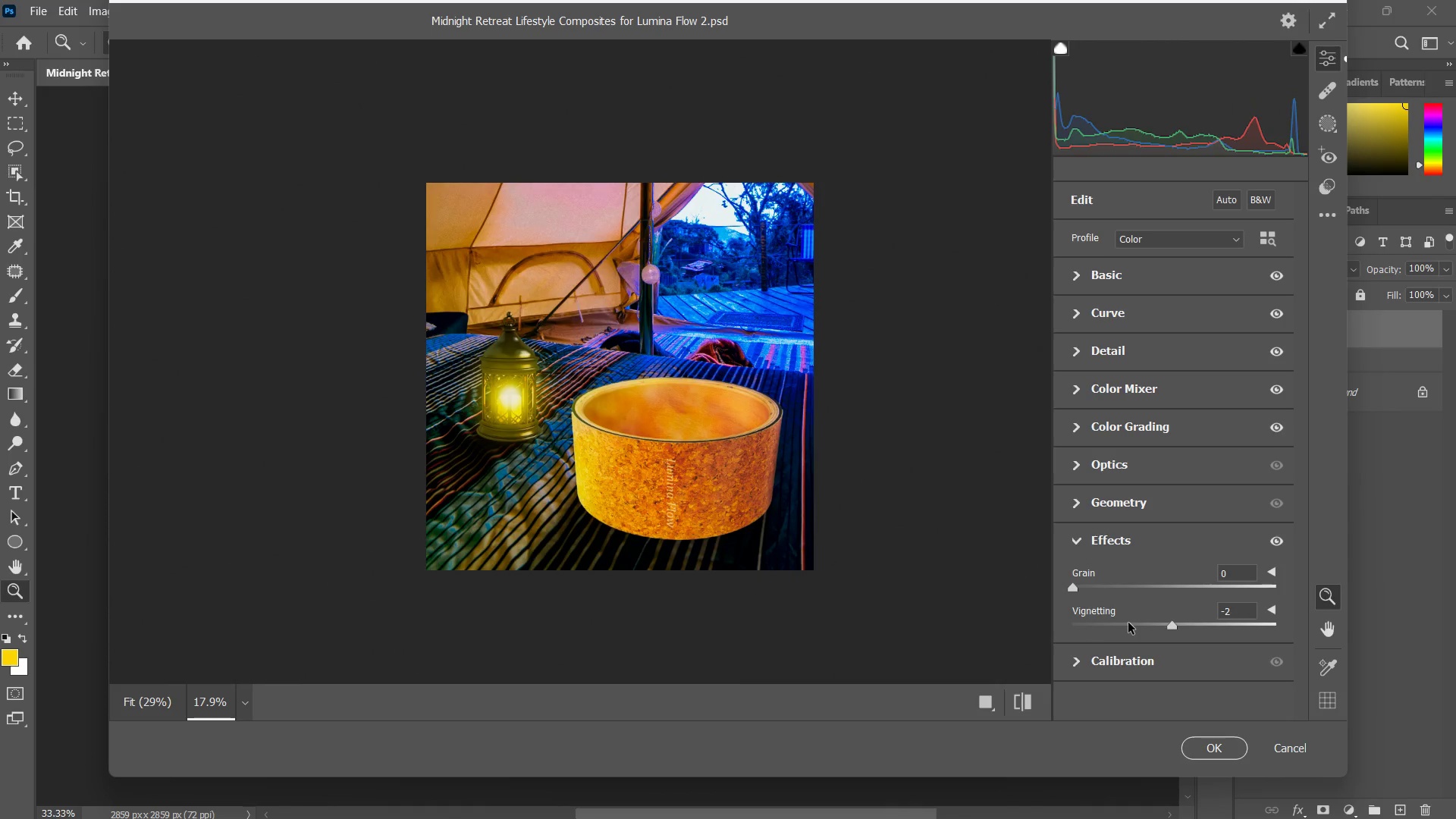 
left_click_drag(start_coordinate=[1131, 623], to_coordinate=[1155, 620])
 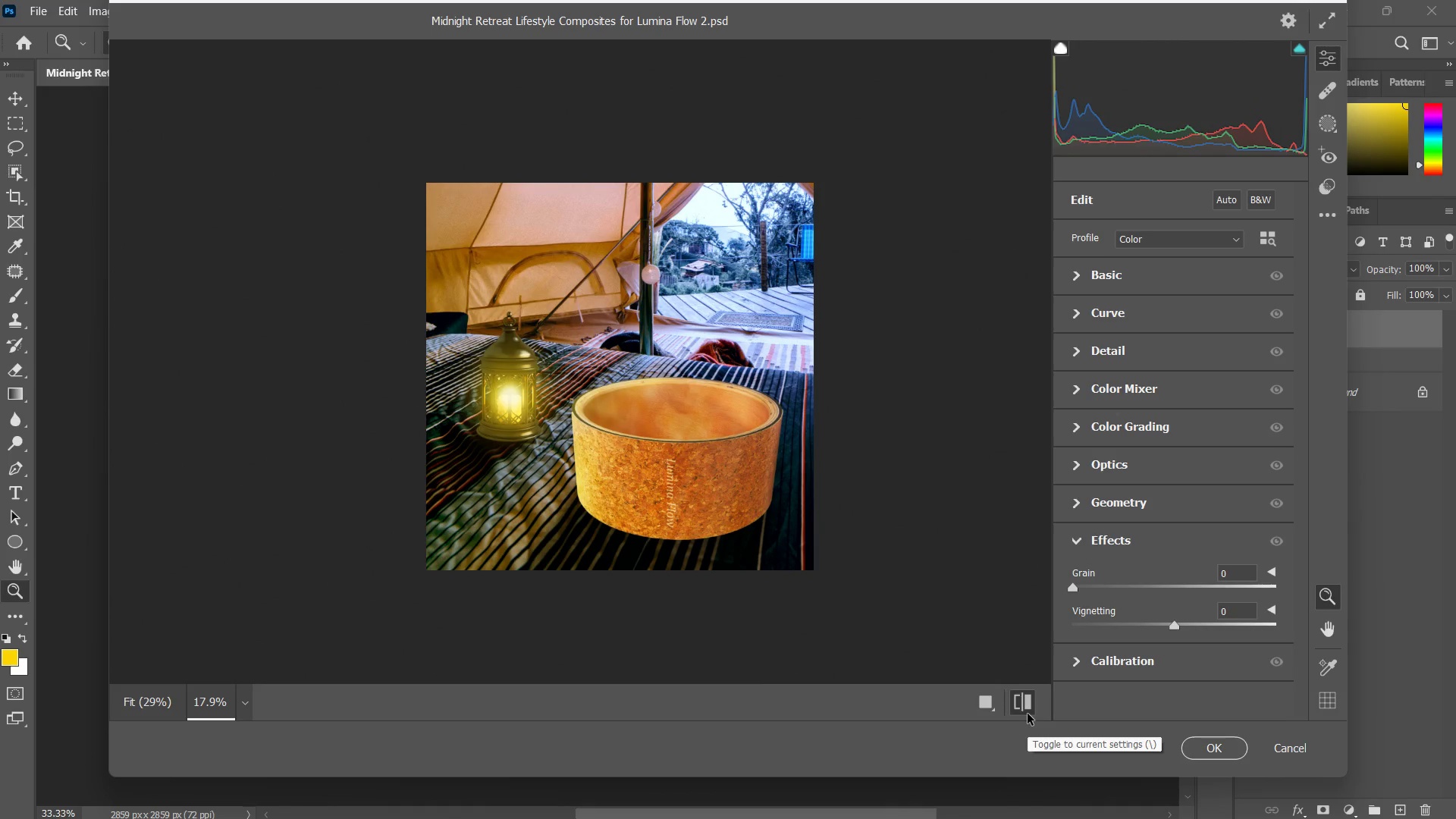 
left_click([1028, 714])
 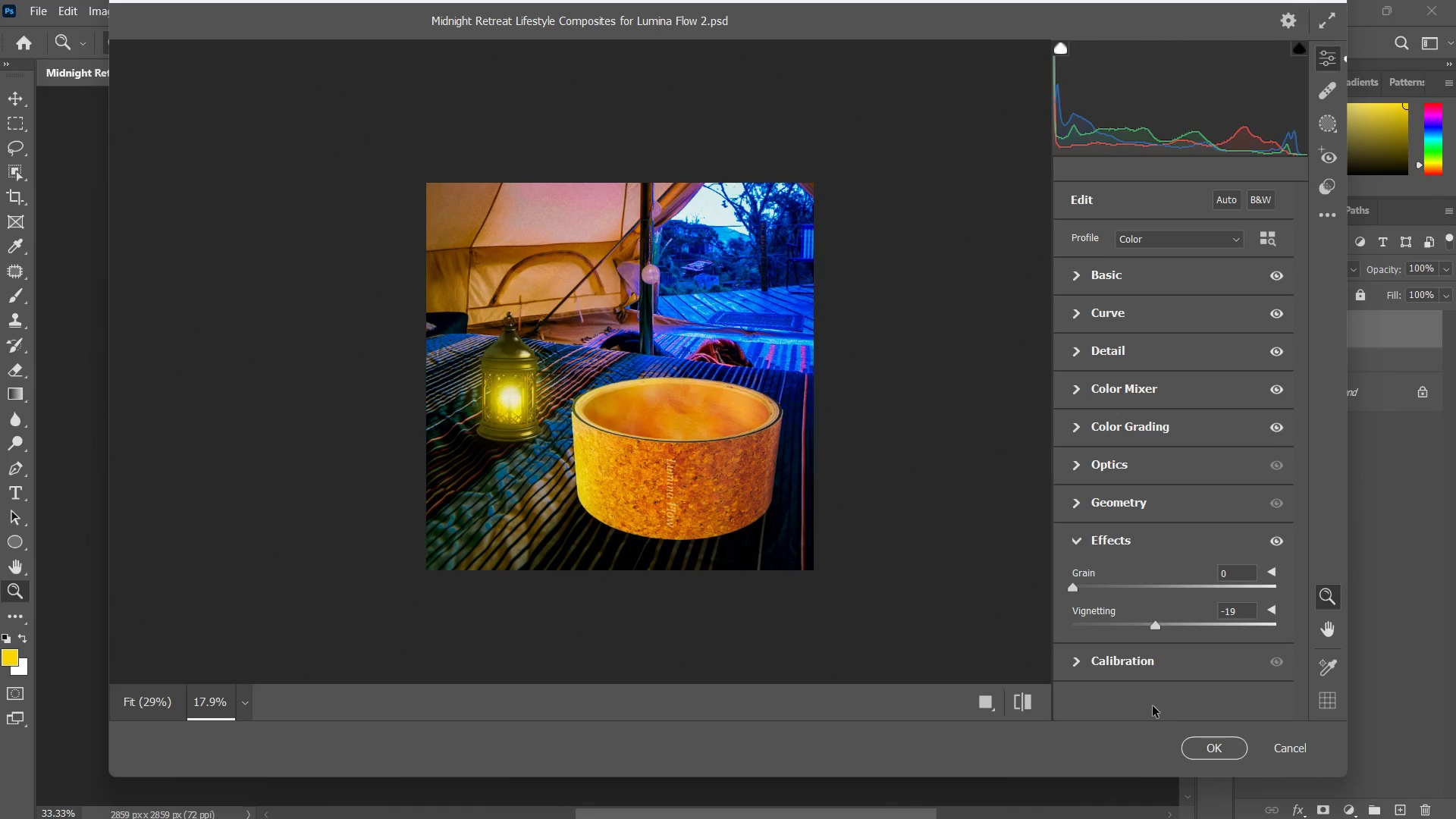 
left_click([1191, 757])
 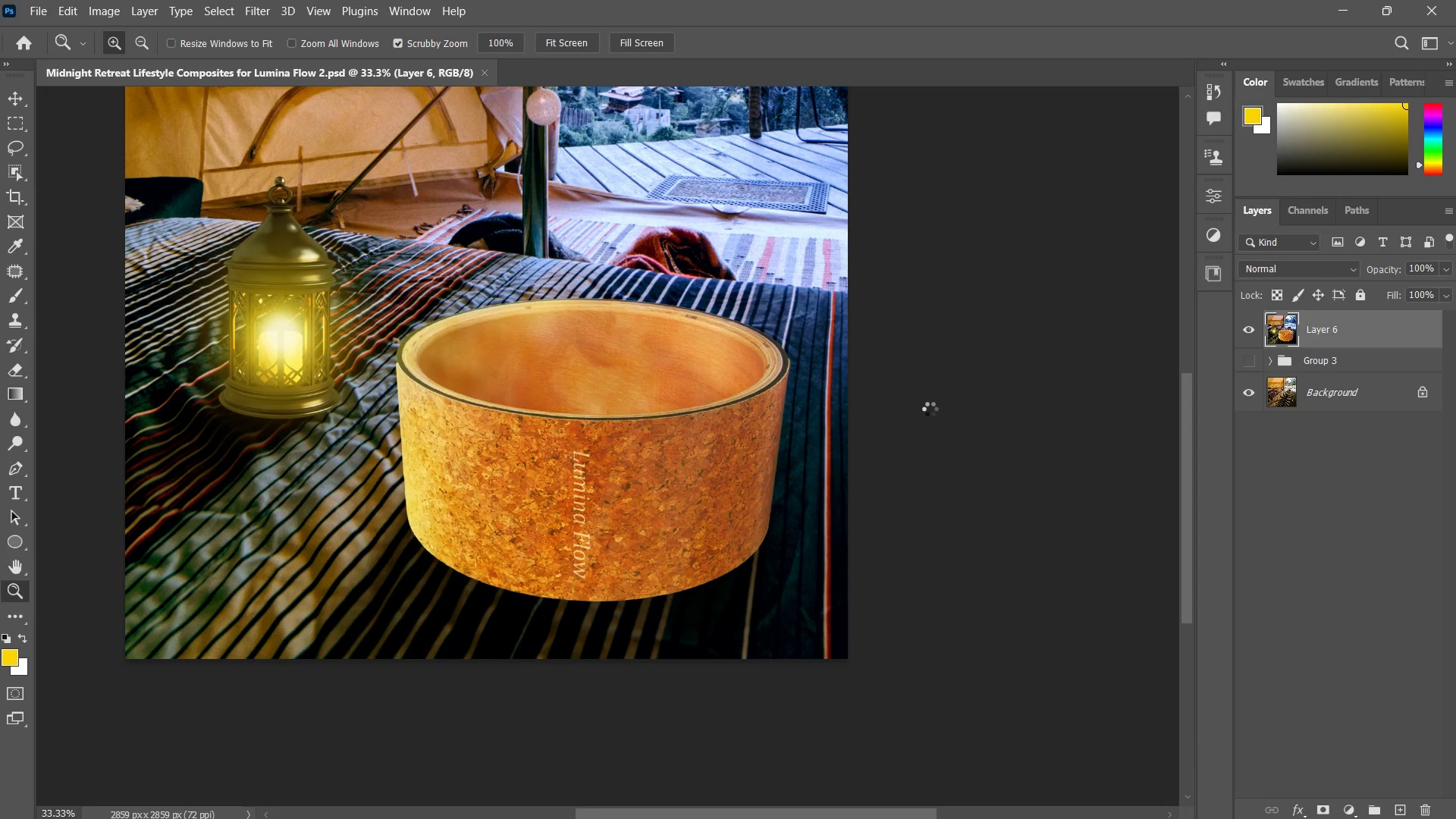 
key(Control+ControlLeft)
 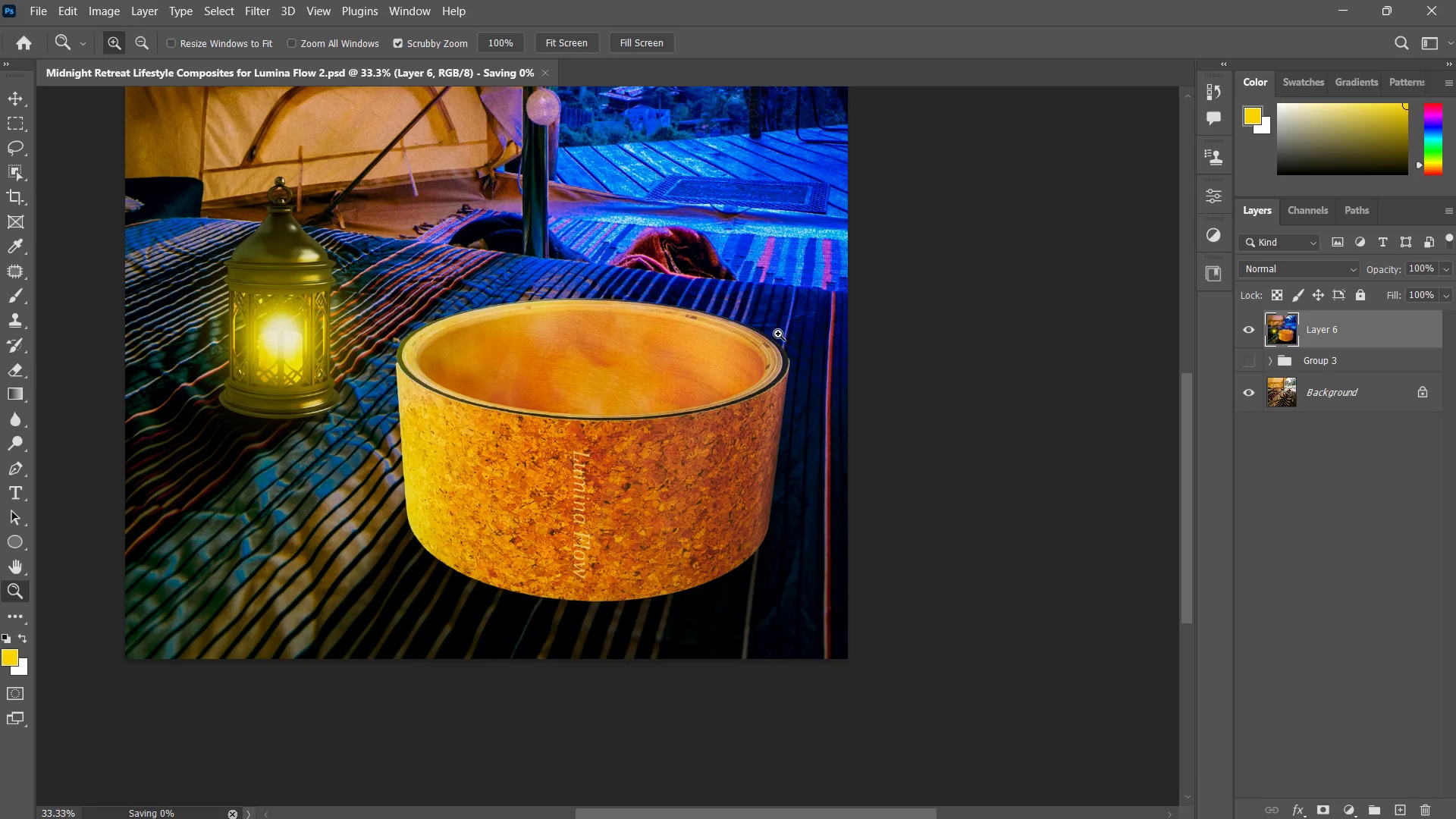 
key(Control+S)
 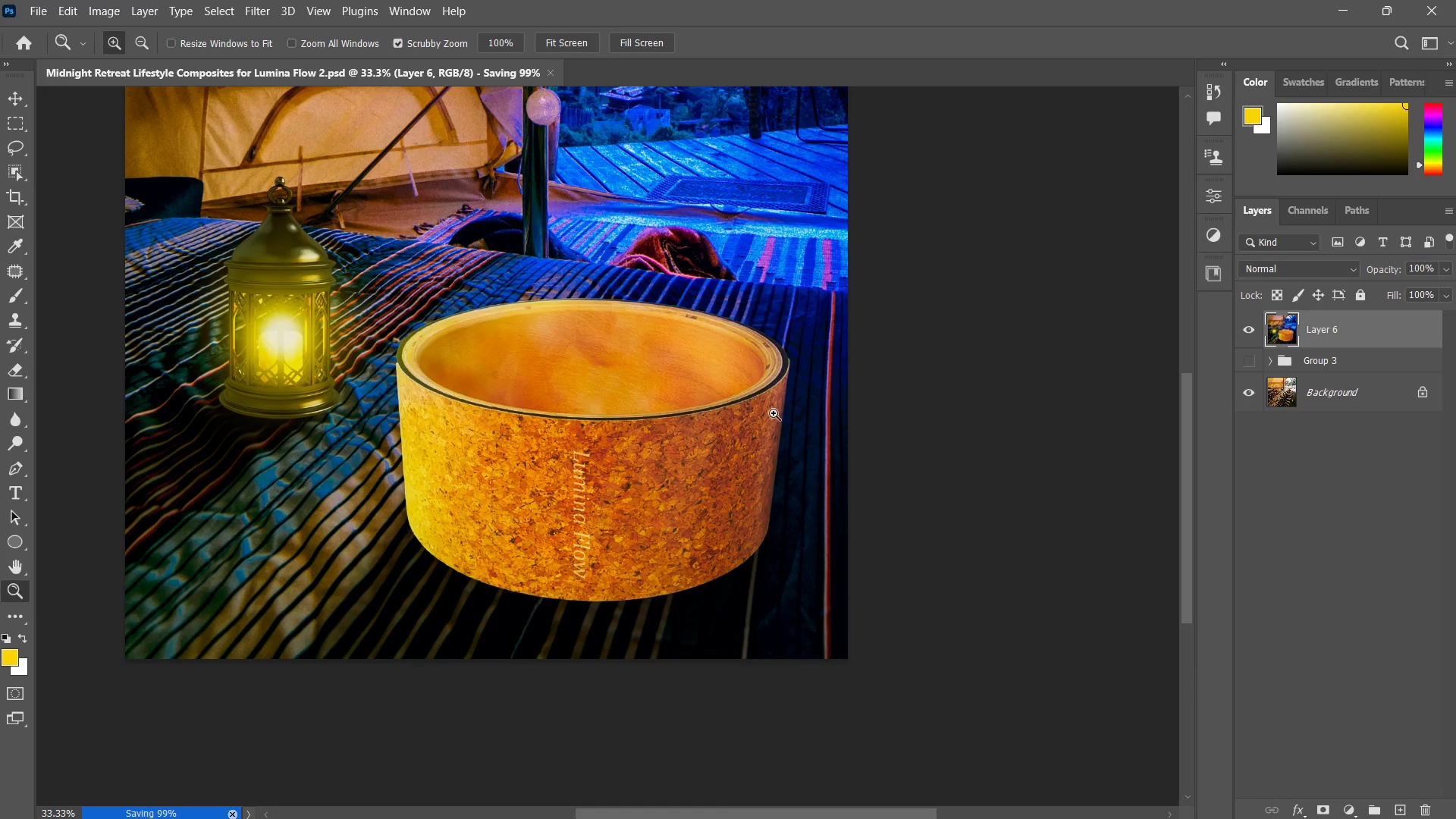 
key(Z)
 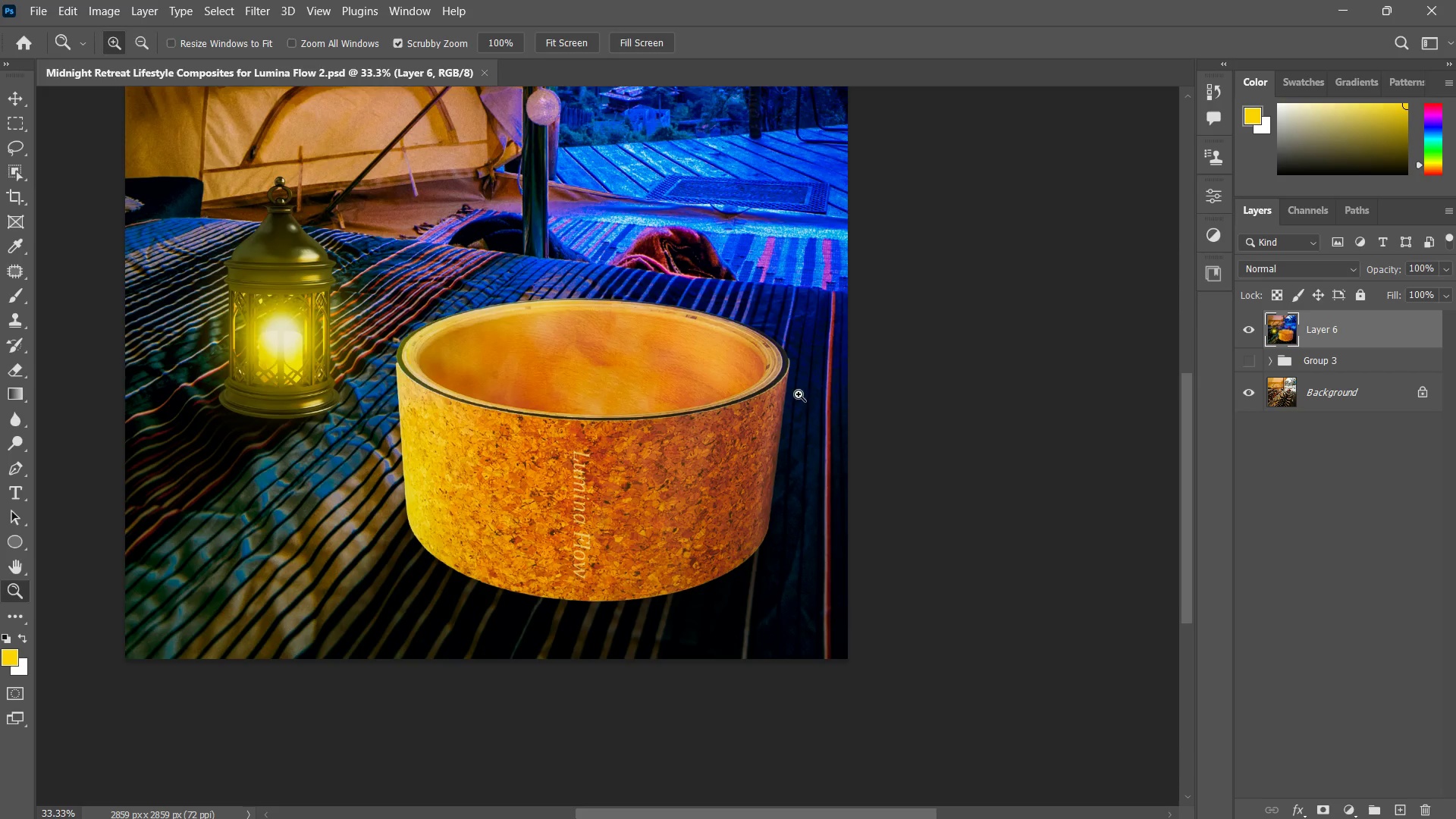 
left_click_drag(start_coordinate=[796, 395], to_coordinate=[755, 422])
 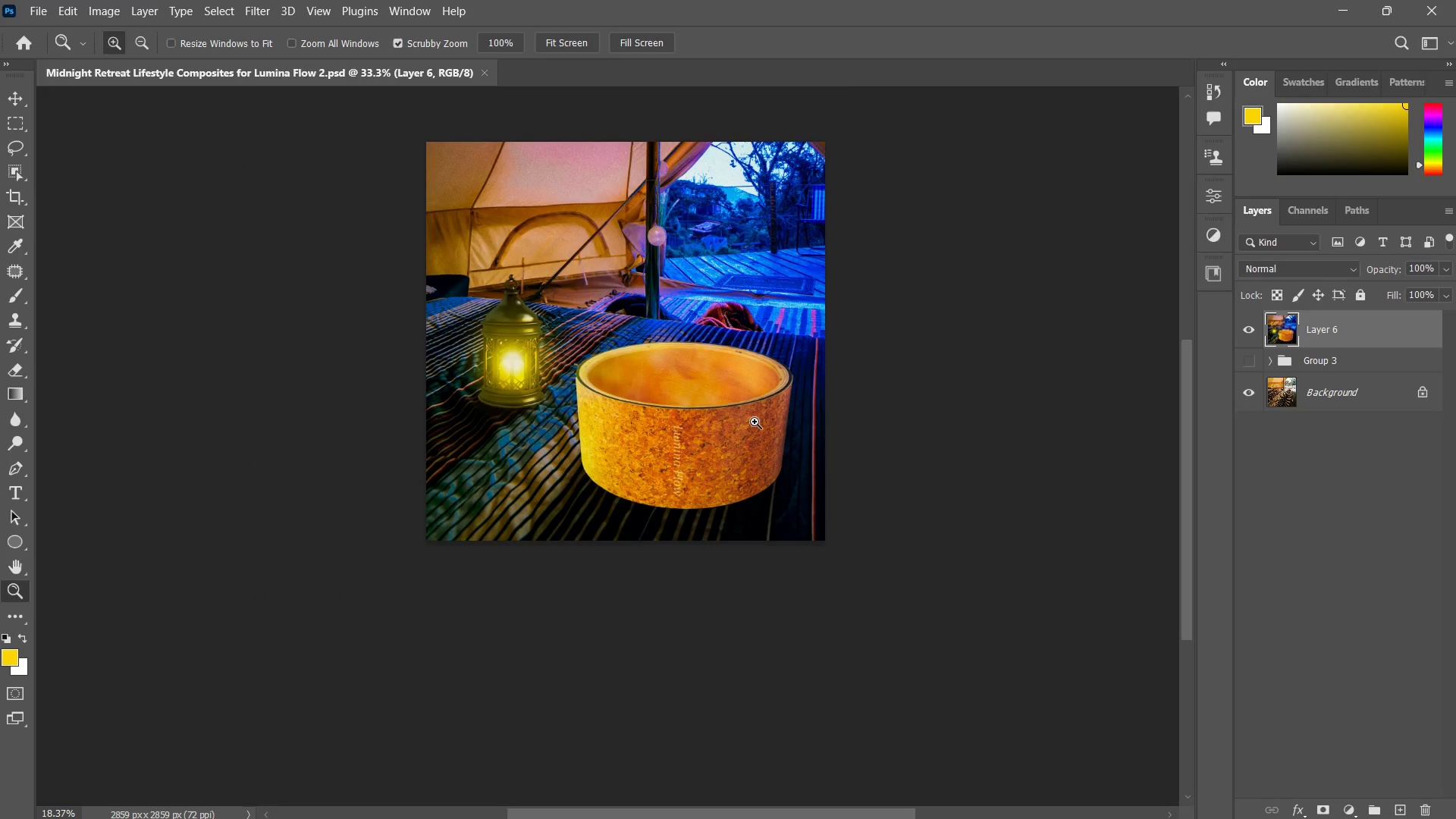 
double_click([755, 422])
 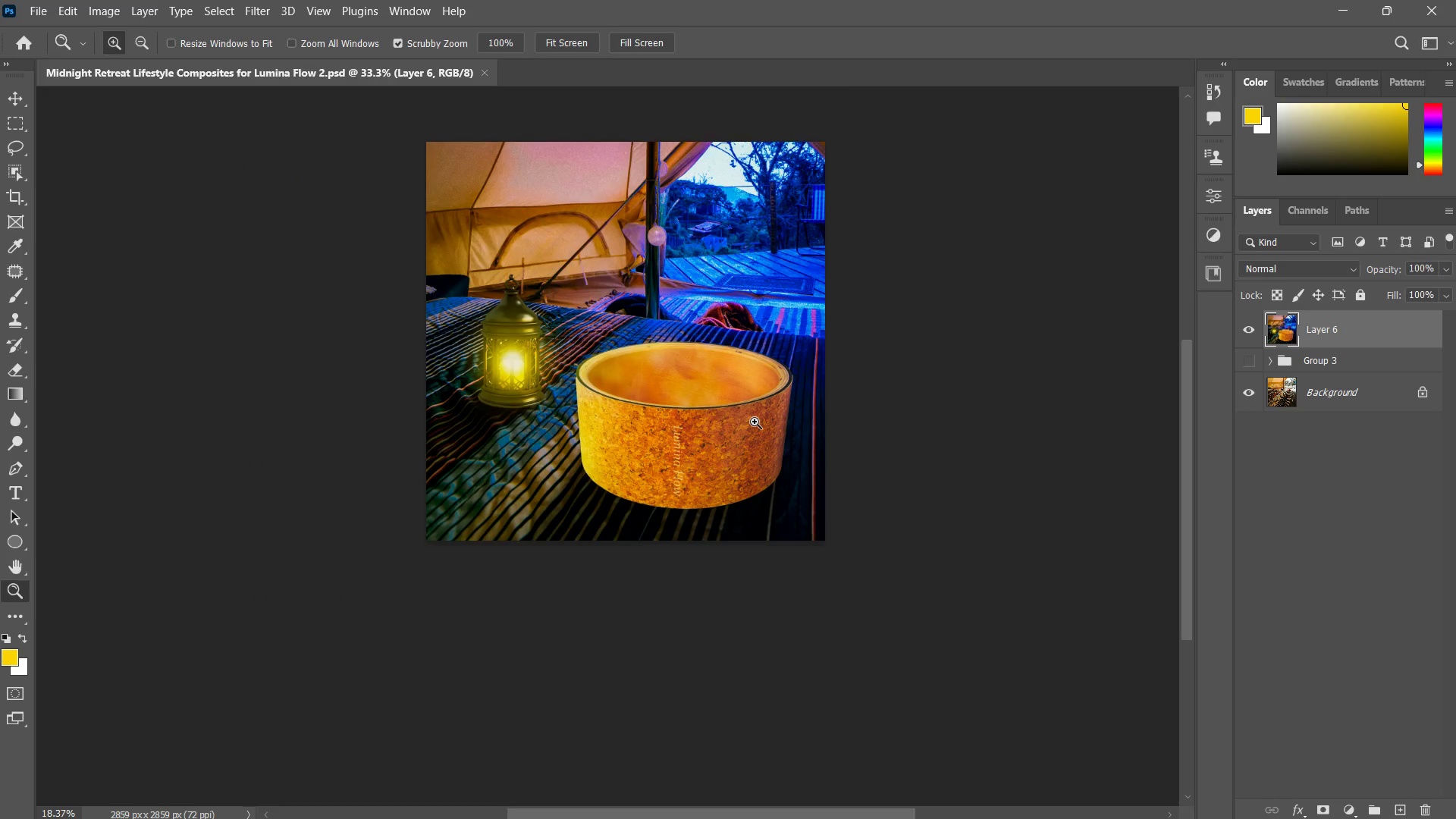 
triple_click([755, 422])
 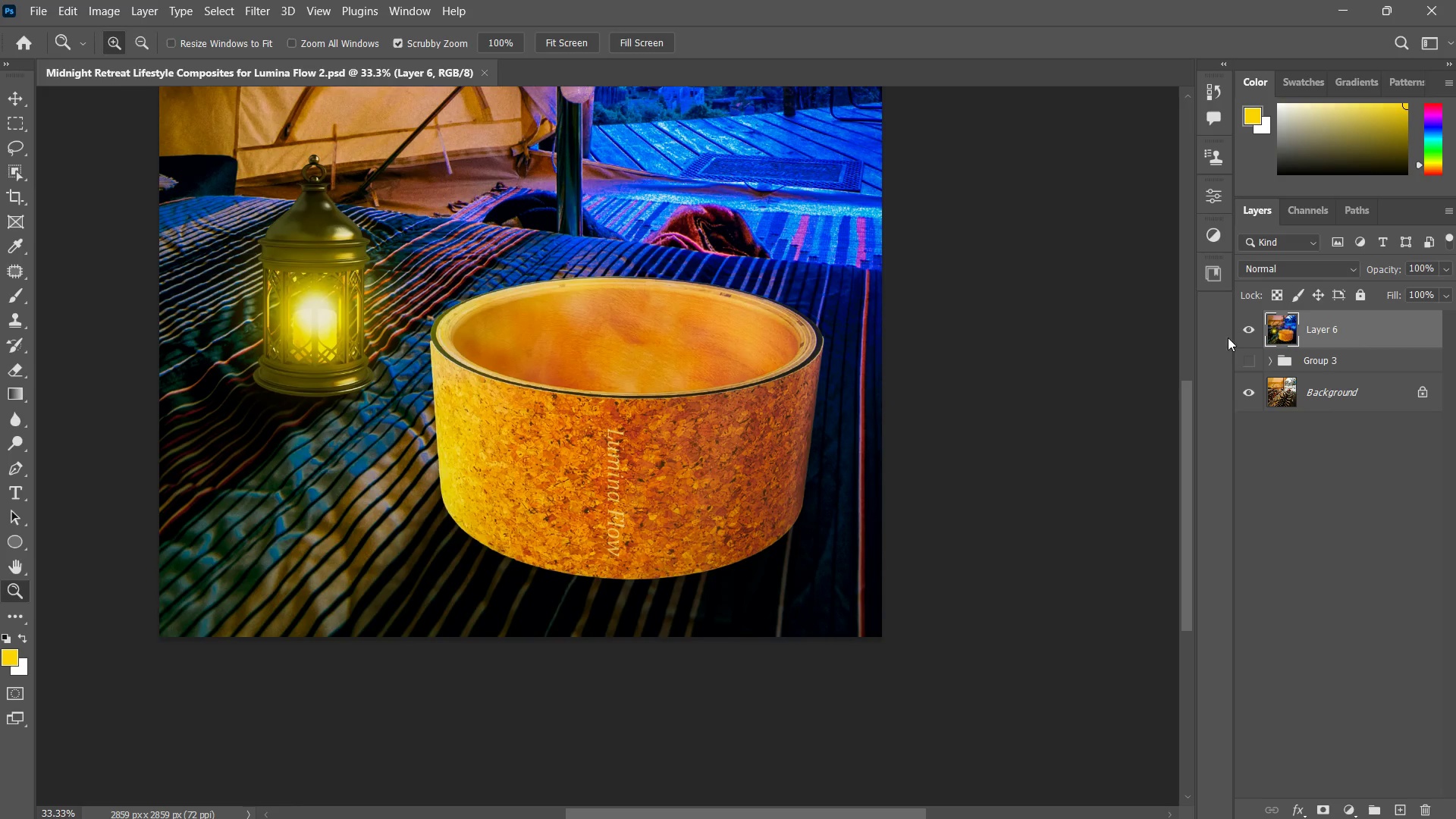 
left_click([1249, 331])
 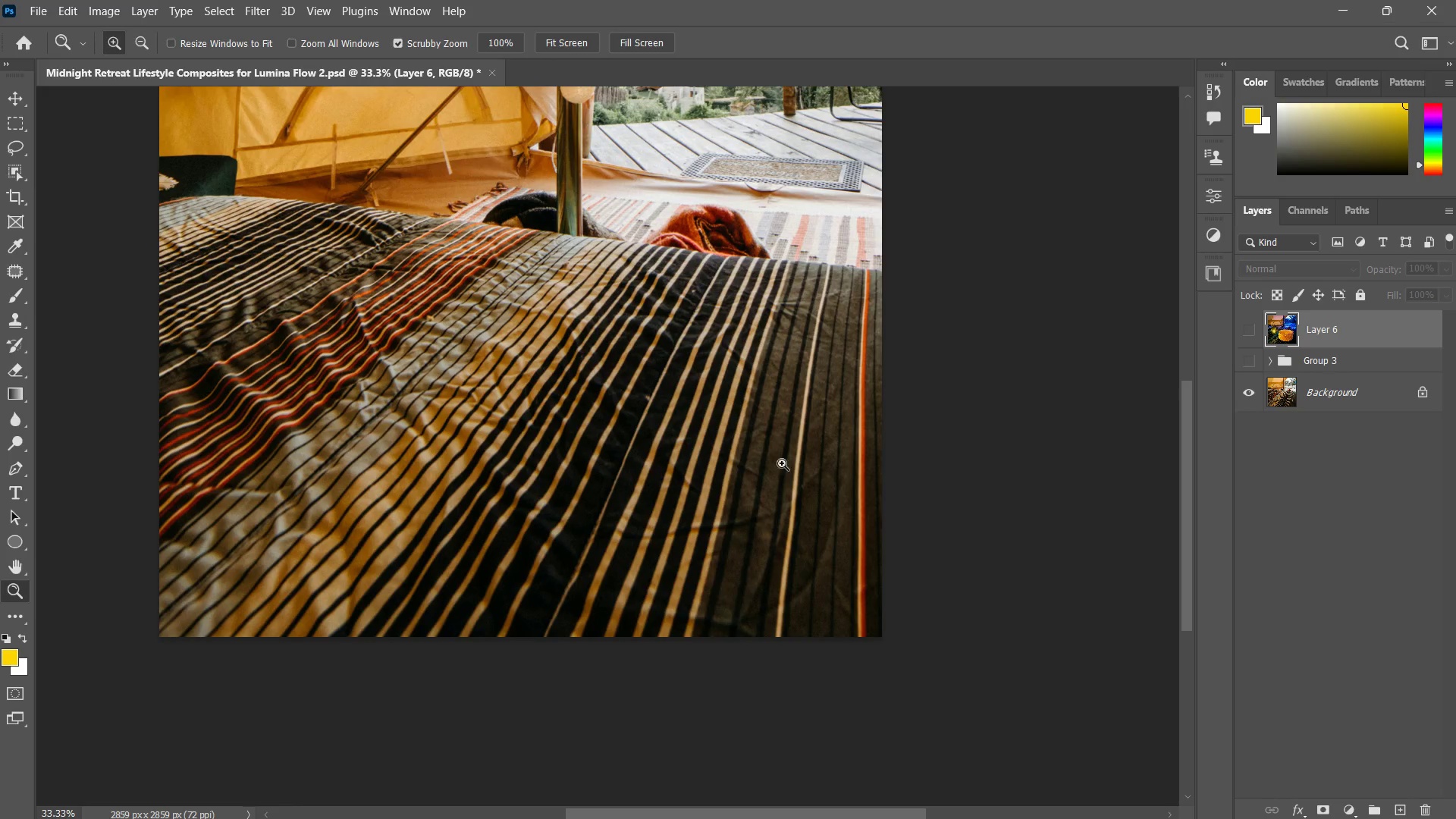 
key(Z)
 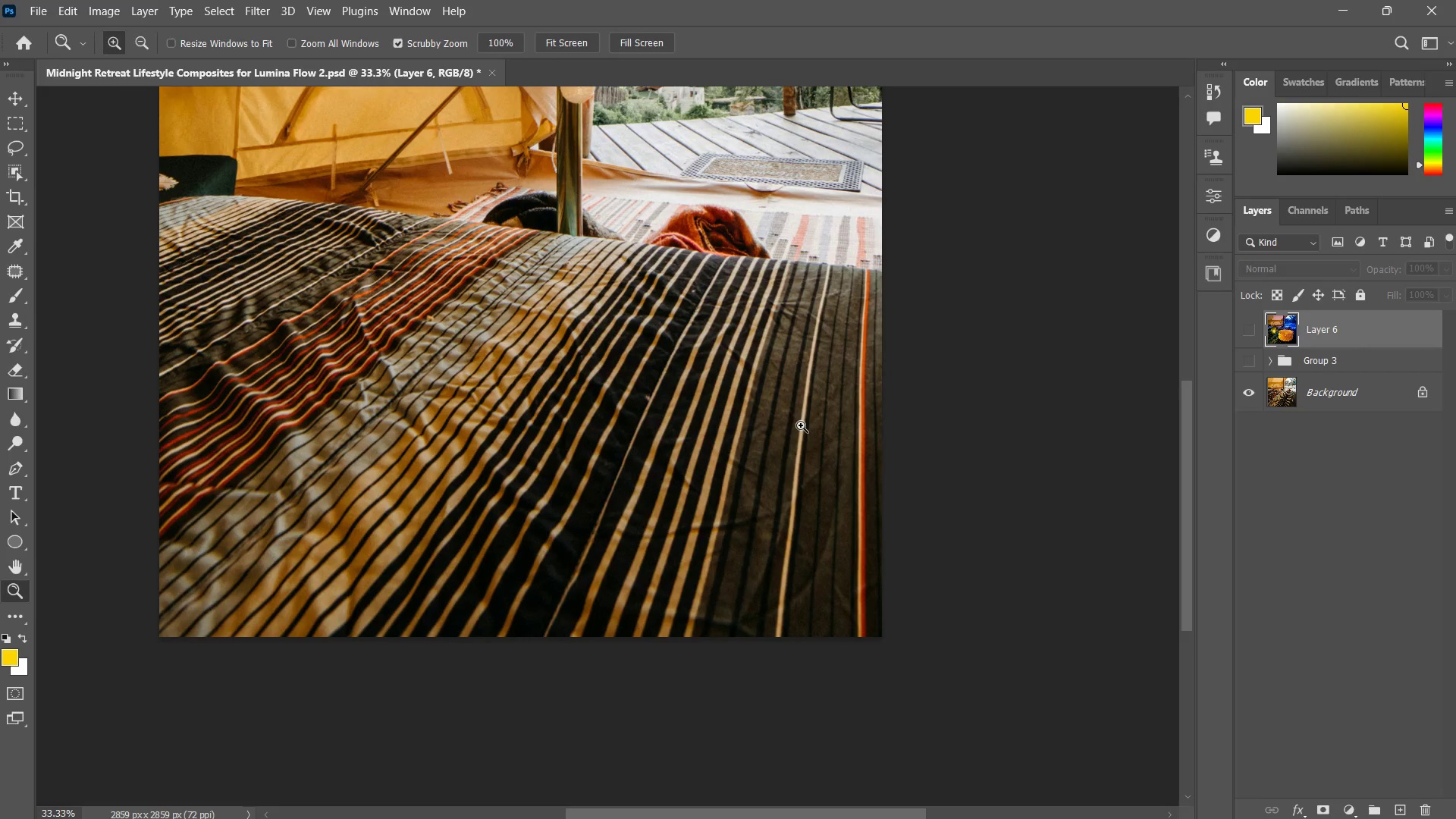 
left_click_drag(start_coordinate=[798, 425], to_coordinate=[764, 446])
 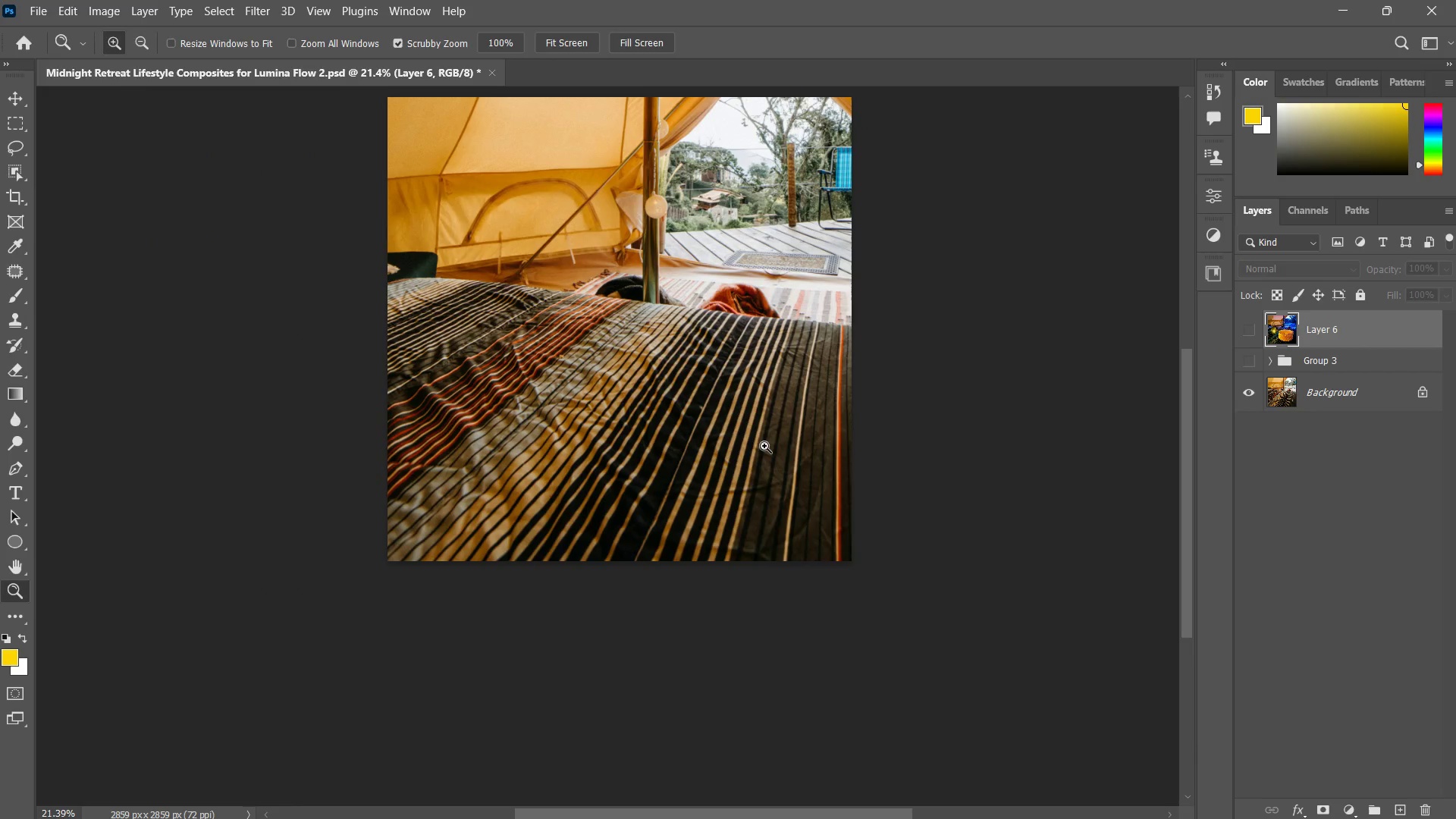 
key(Alt+Control+S)
 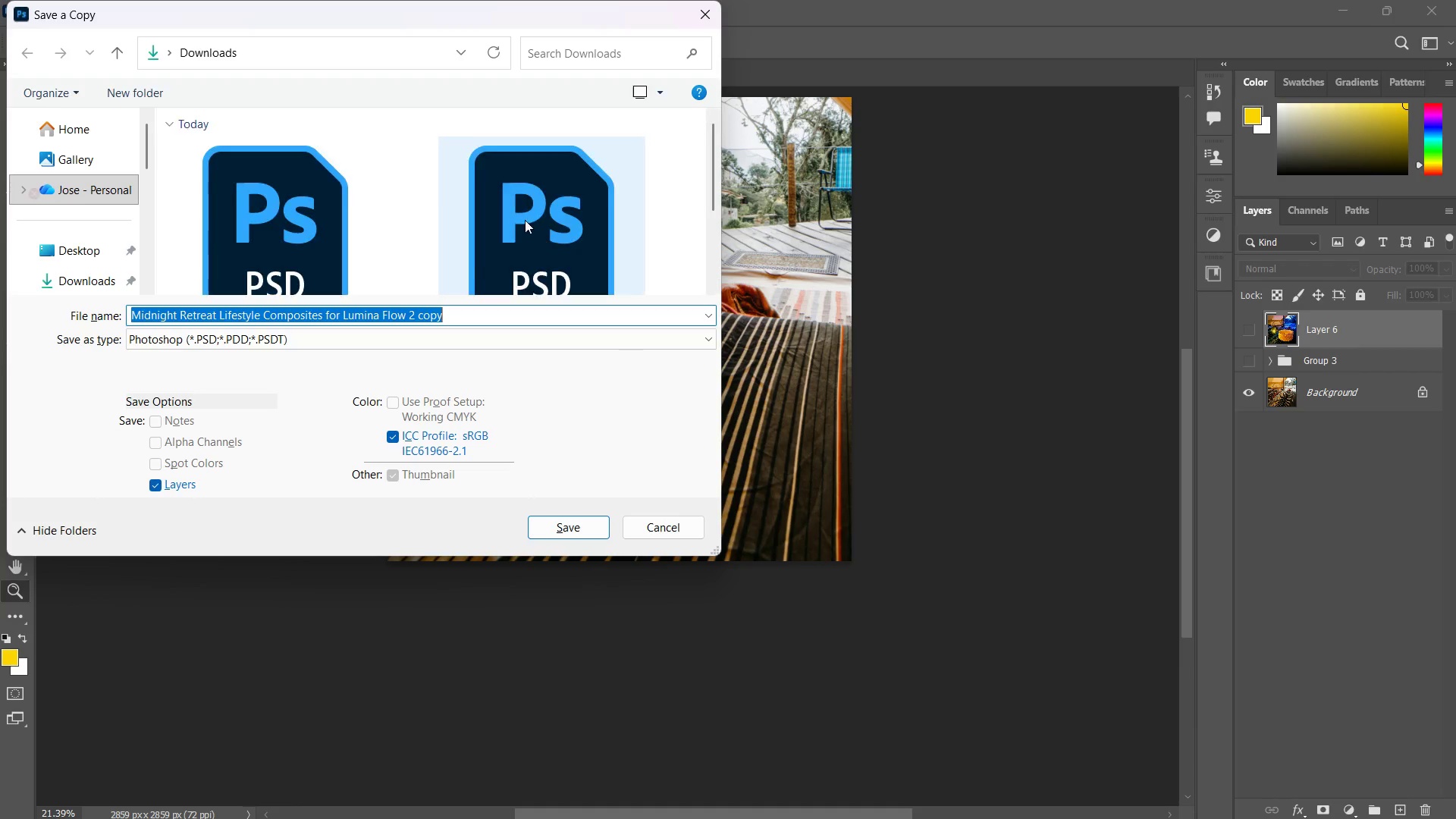 
scroll: coordinate [448, 253], scroll_direction: down, amount: 2.0
 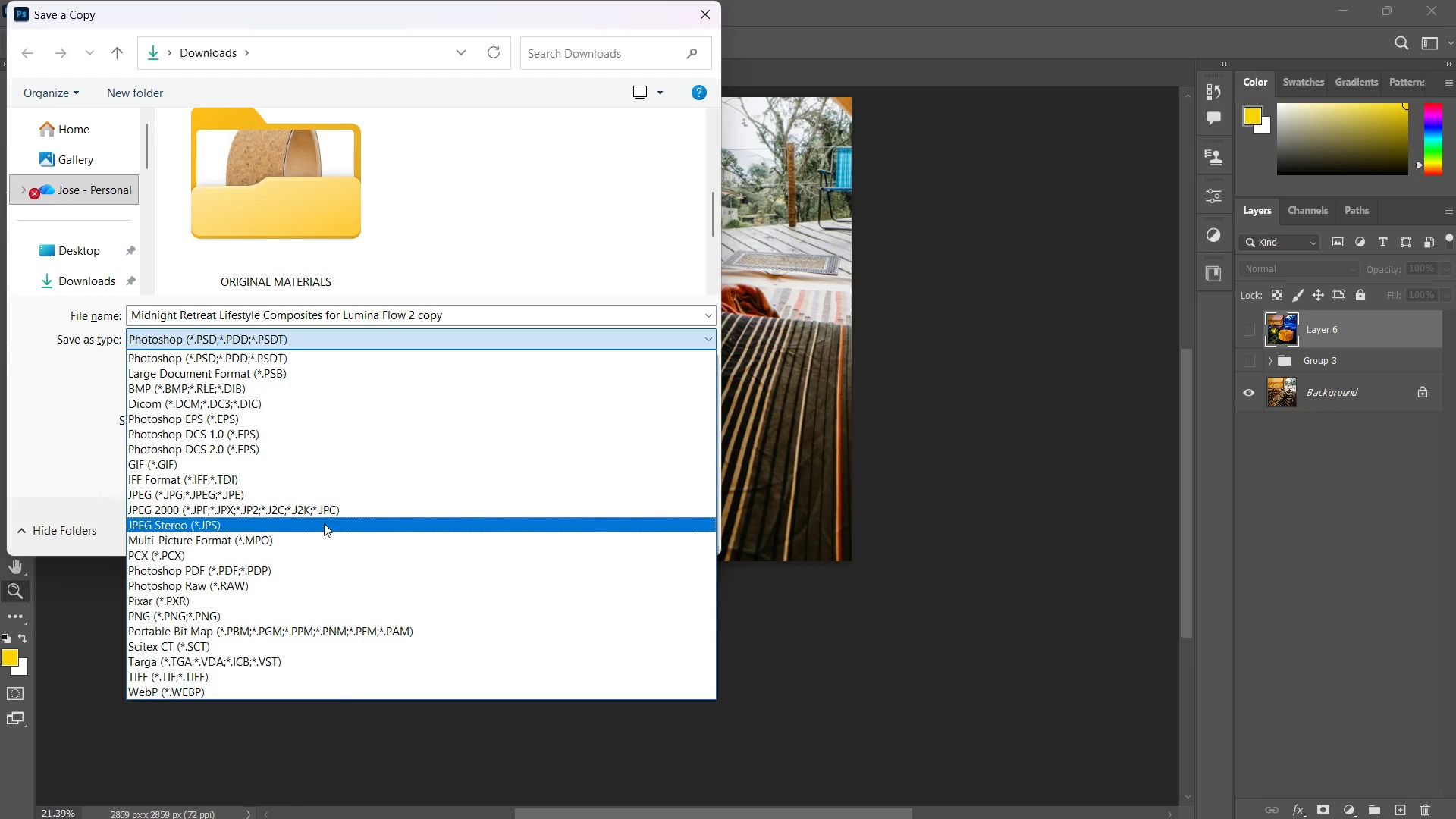 
left_click([296, 490])
 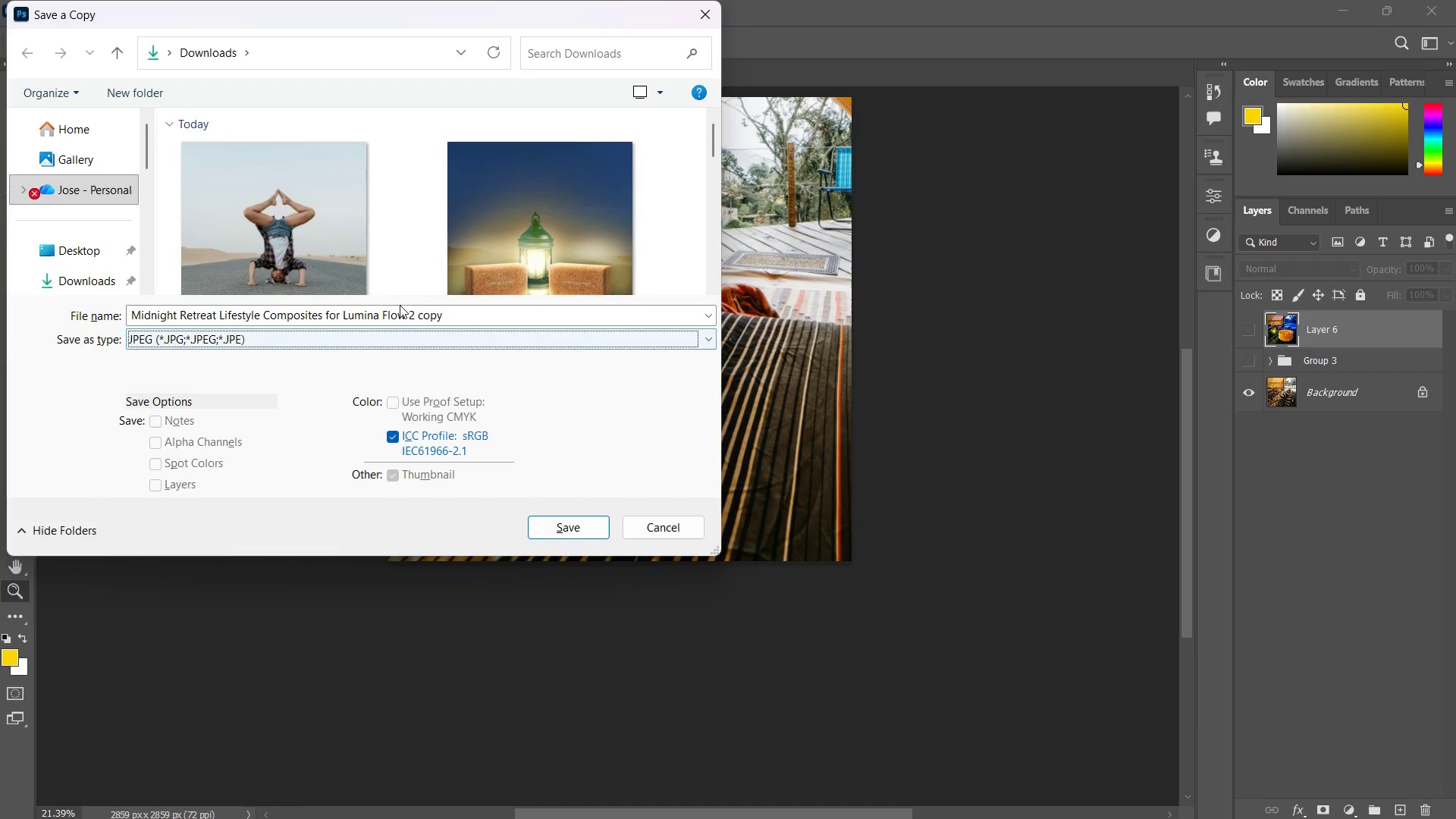 
scroll: coordinate [428, 260], scroll_direction: down, amount: 2.0
 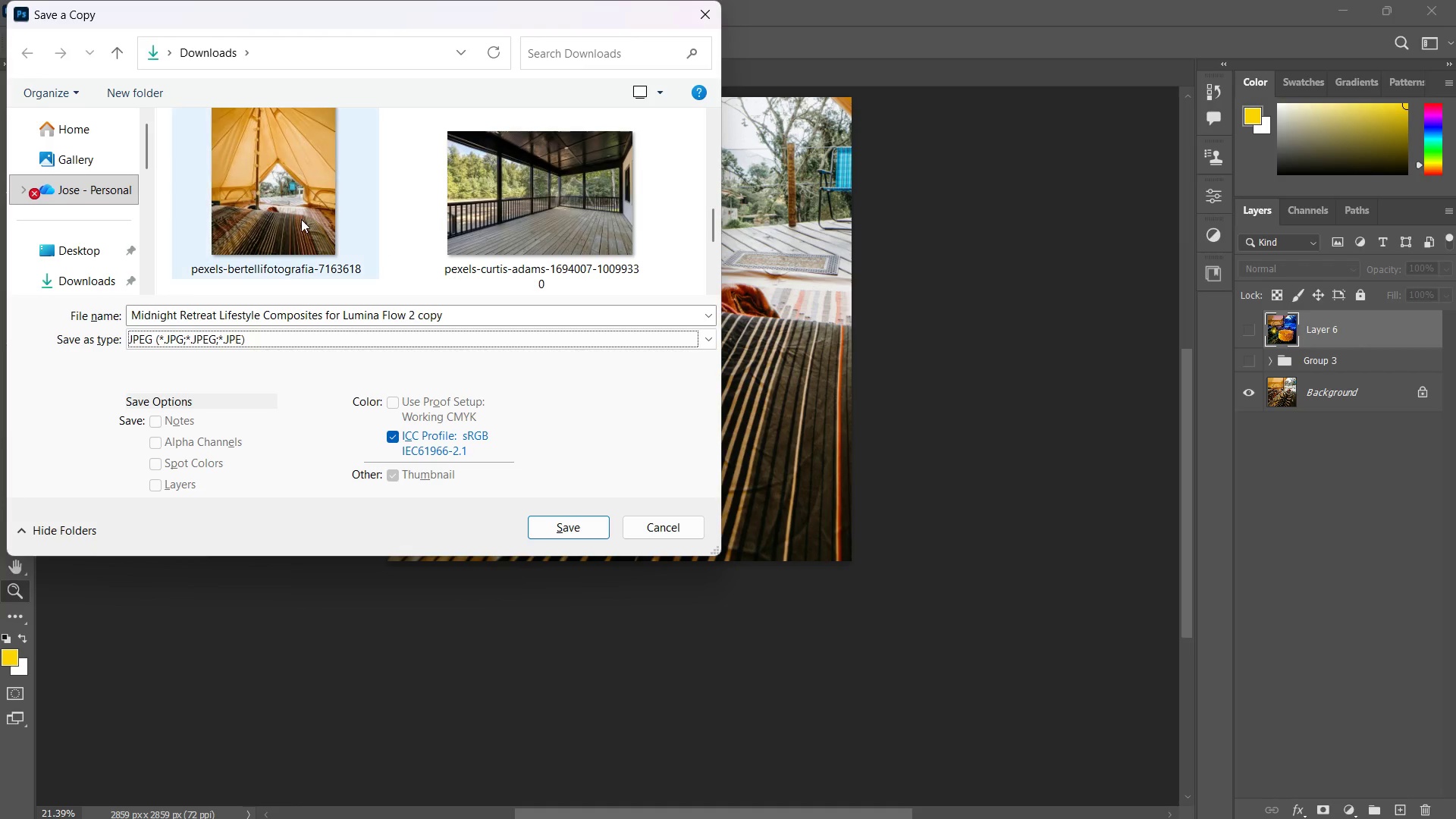 
left_click([301, 219])
 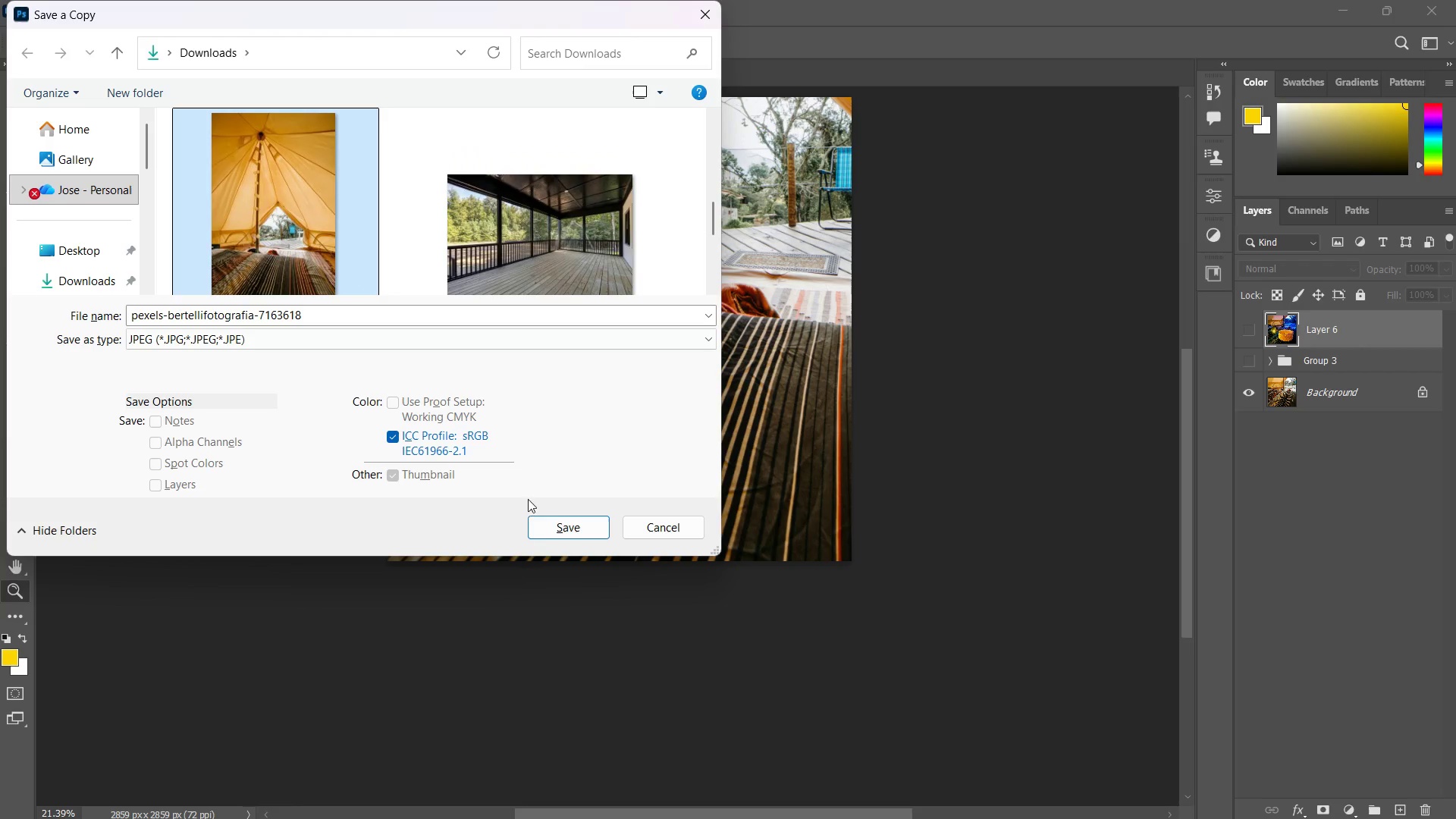 
left_click([559, 526])
 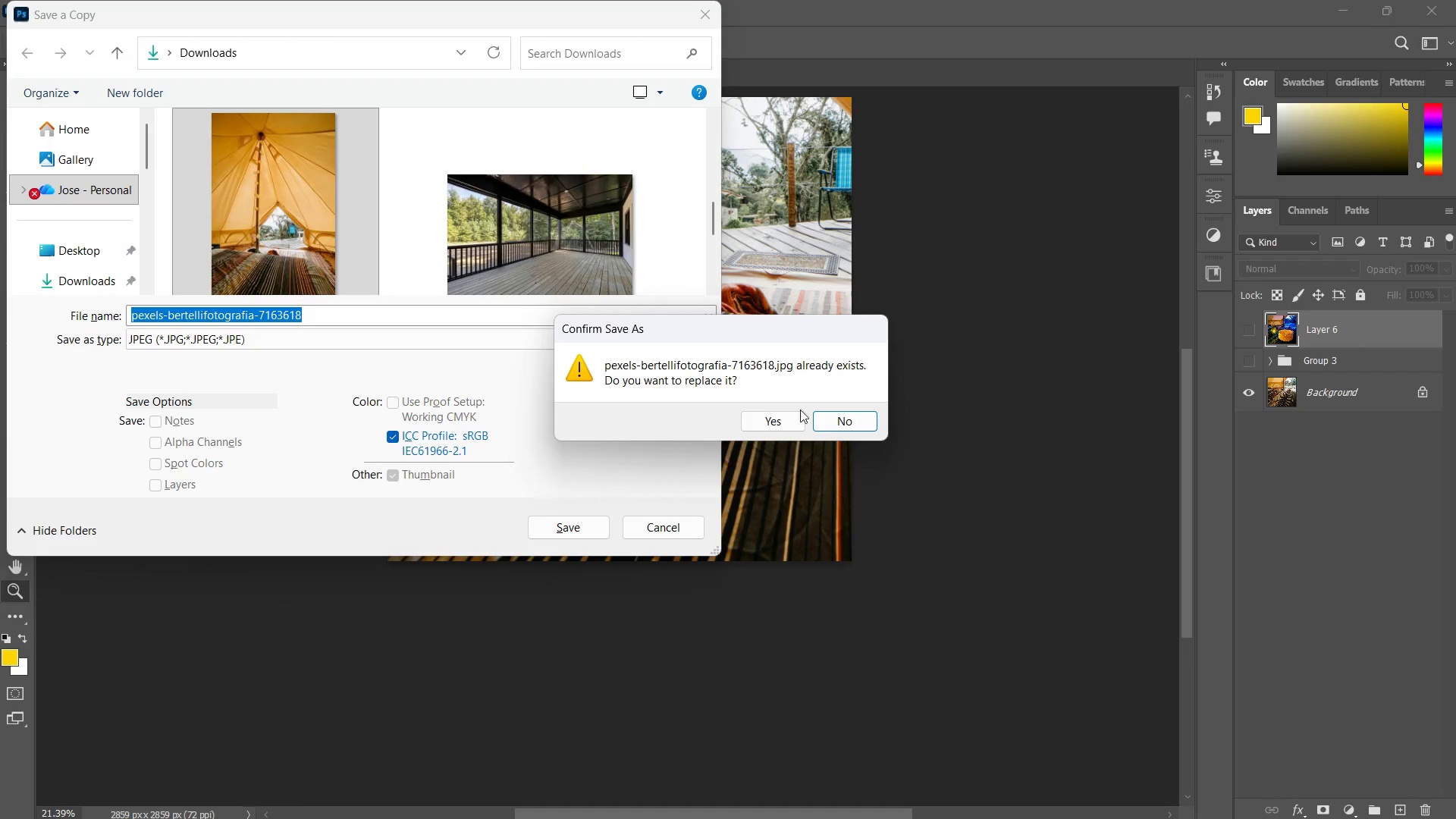 
left_click([789, 416])
 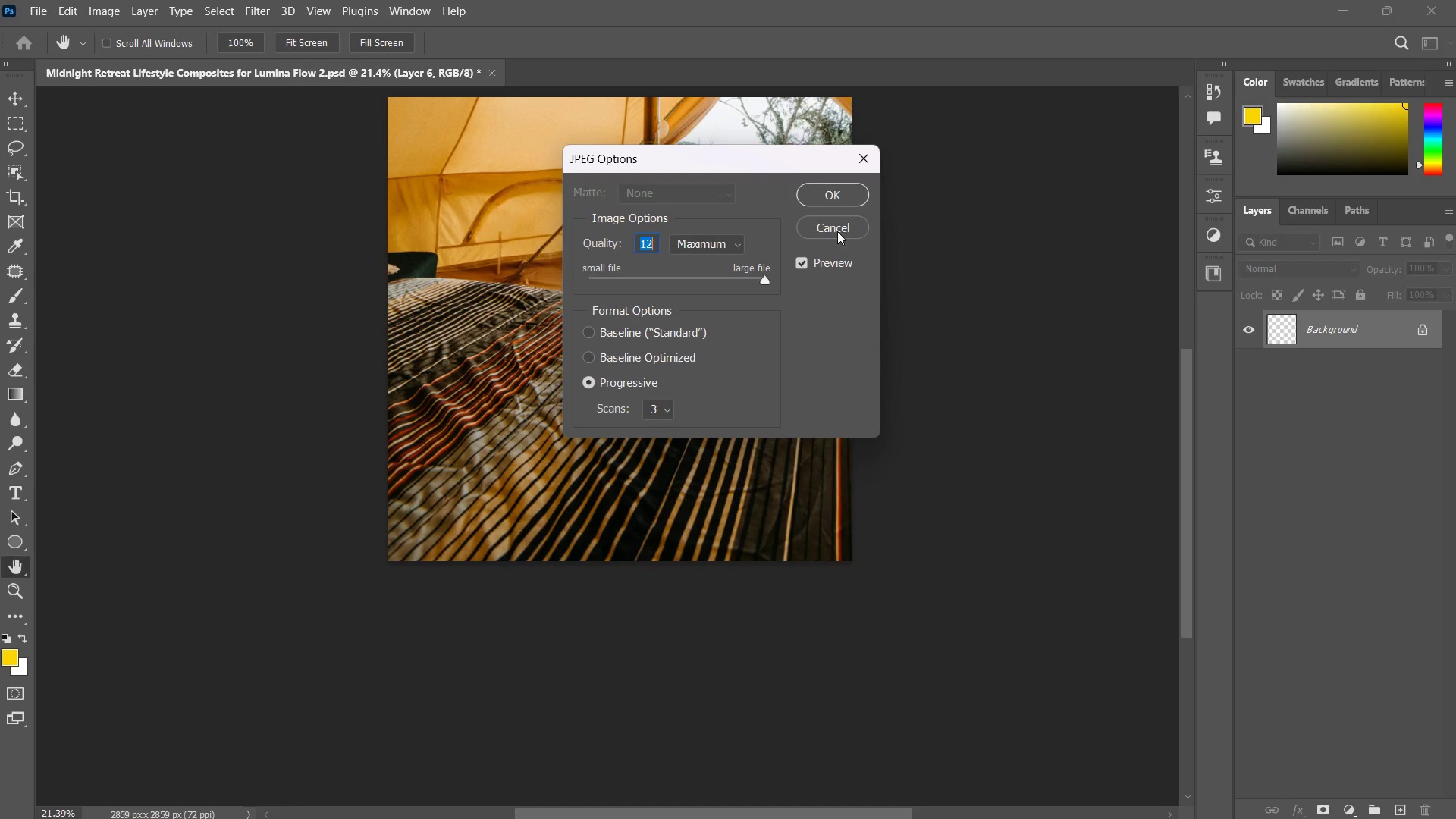 
left_click([838, 206])
 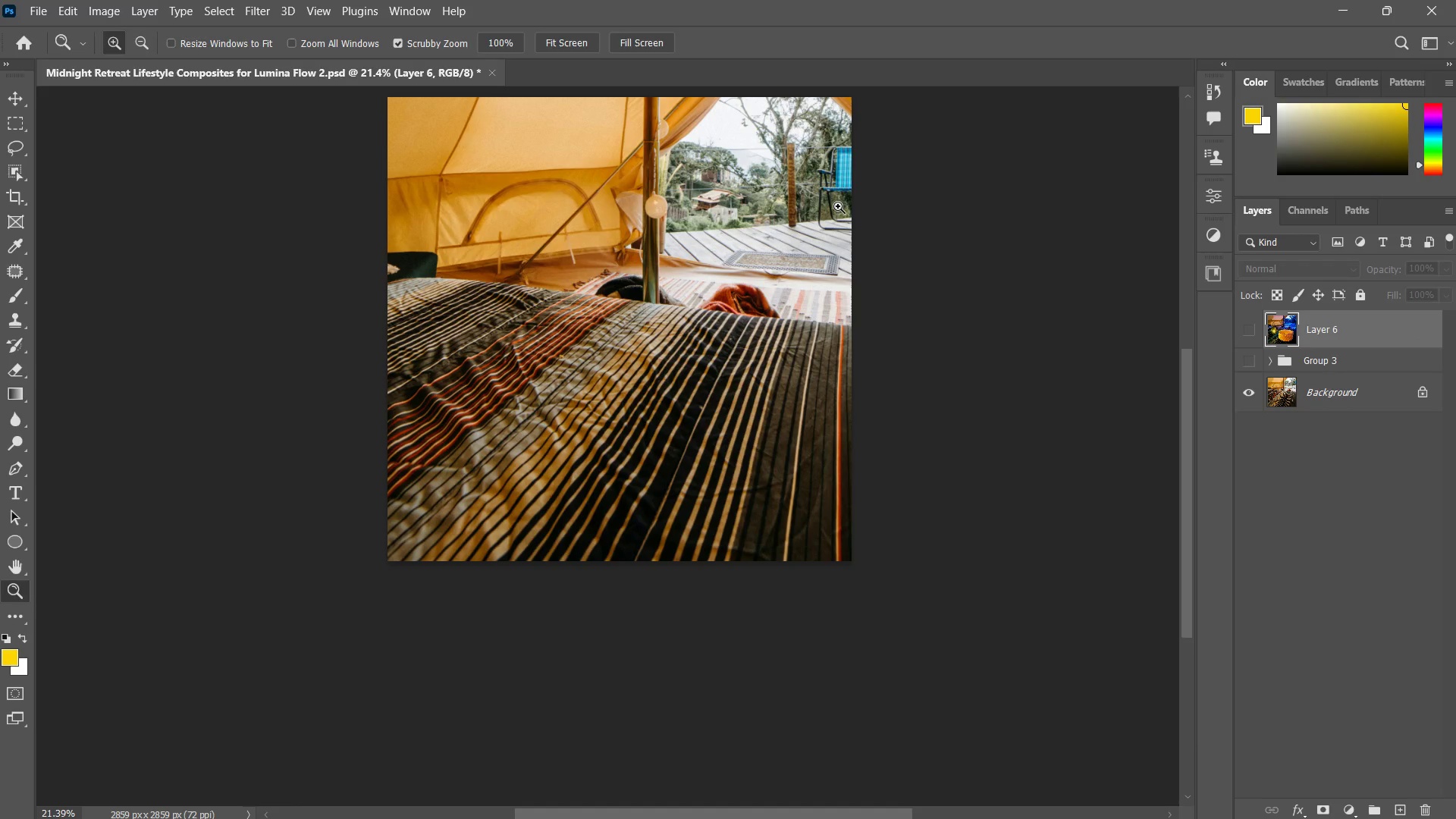 
key(Control+ControlLeft)
 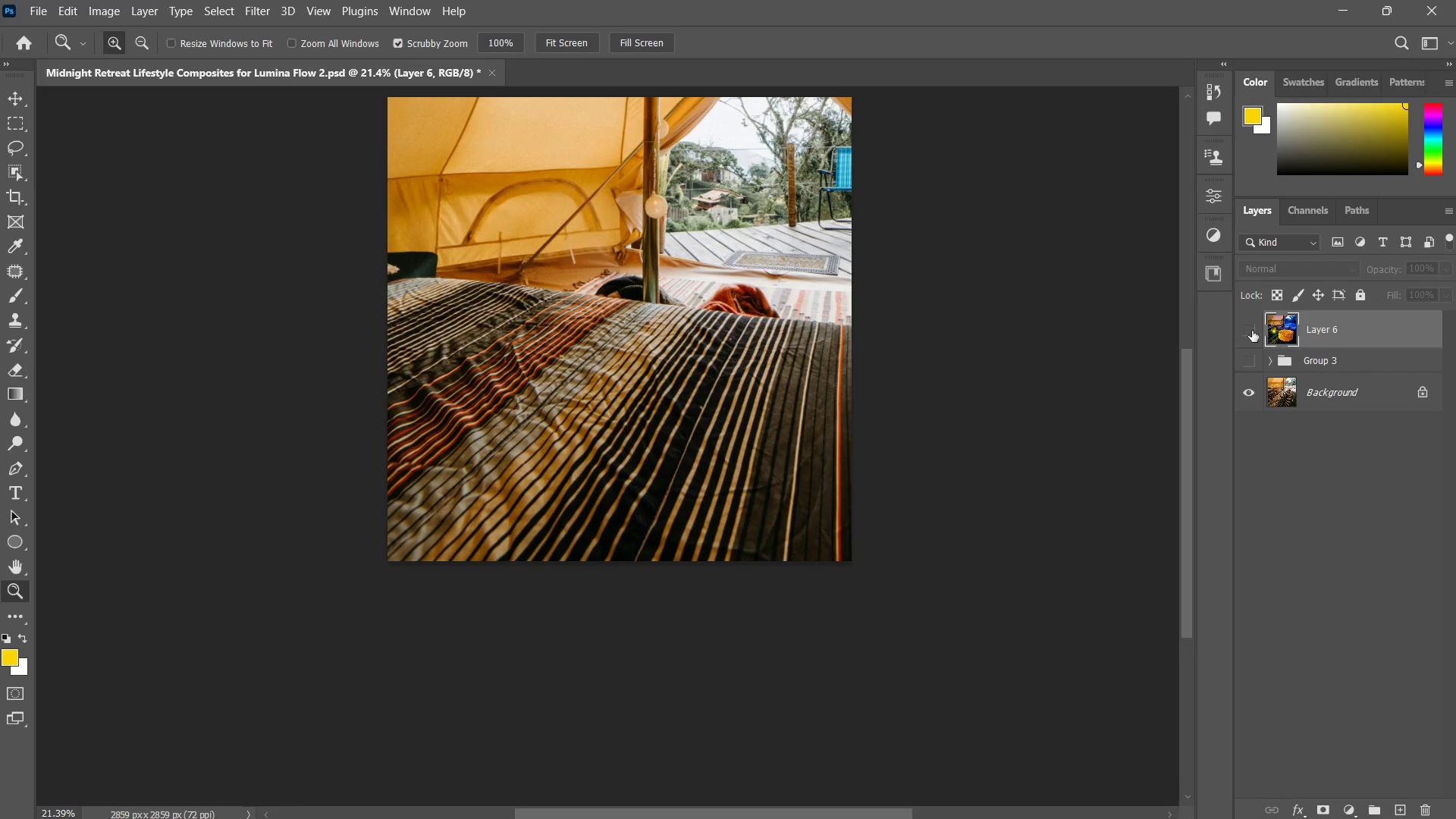 
left_click([1252, 332])
 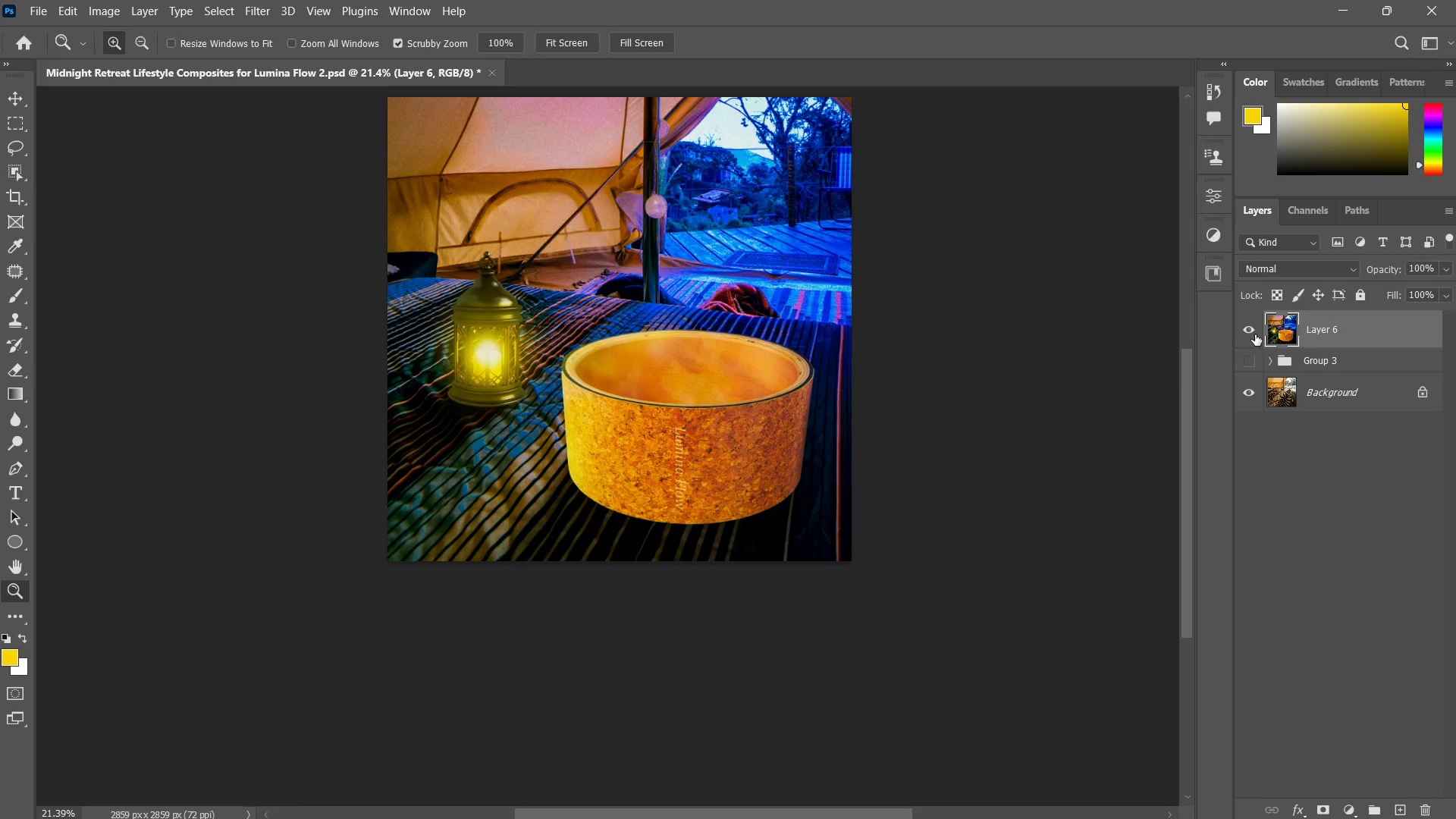 
key(Control+S)
 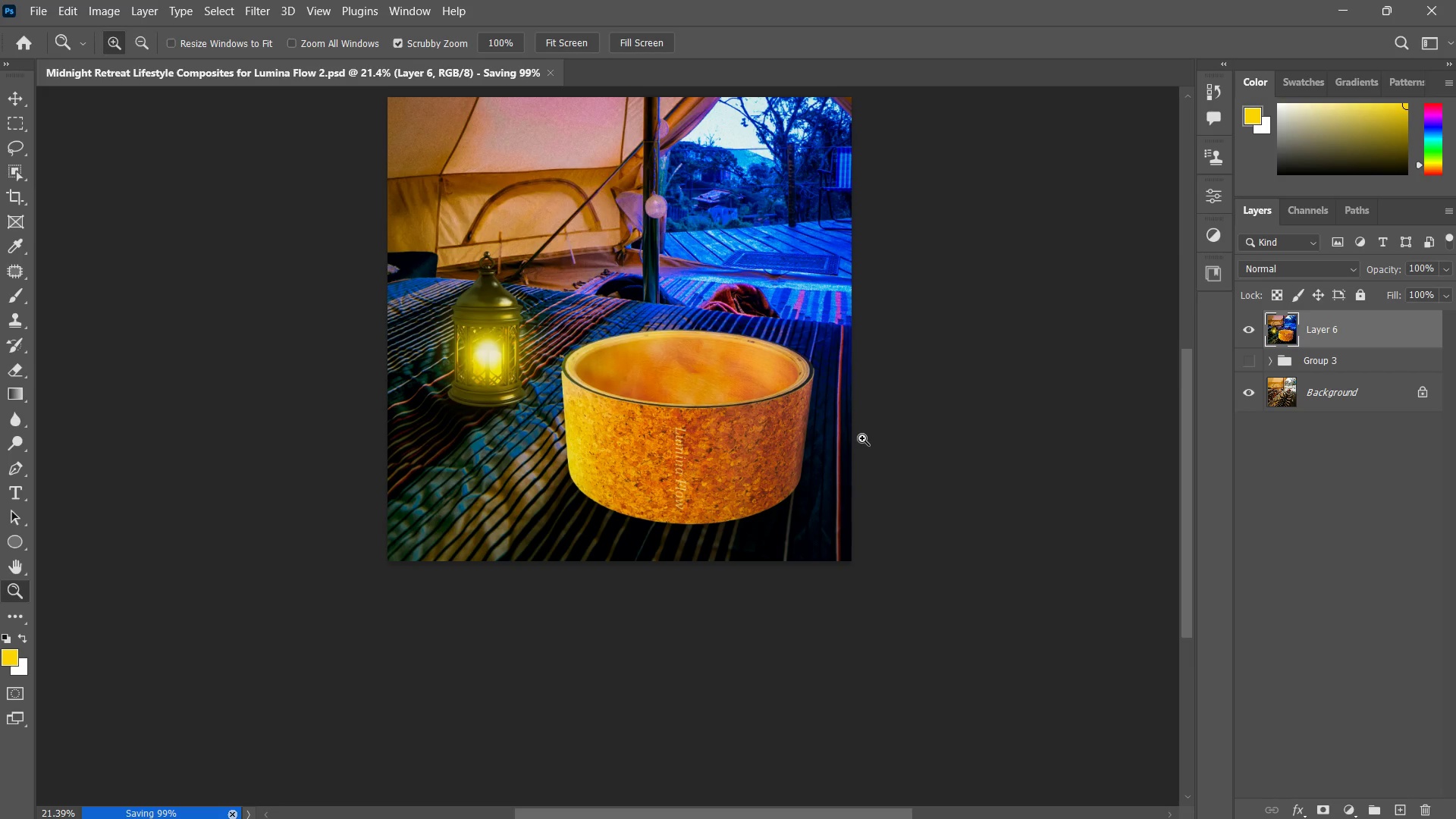 
hold_key(key=ControlLeft, duration=0.48)
 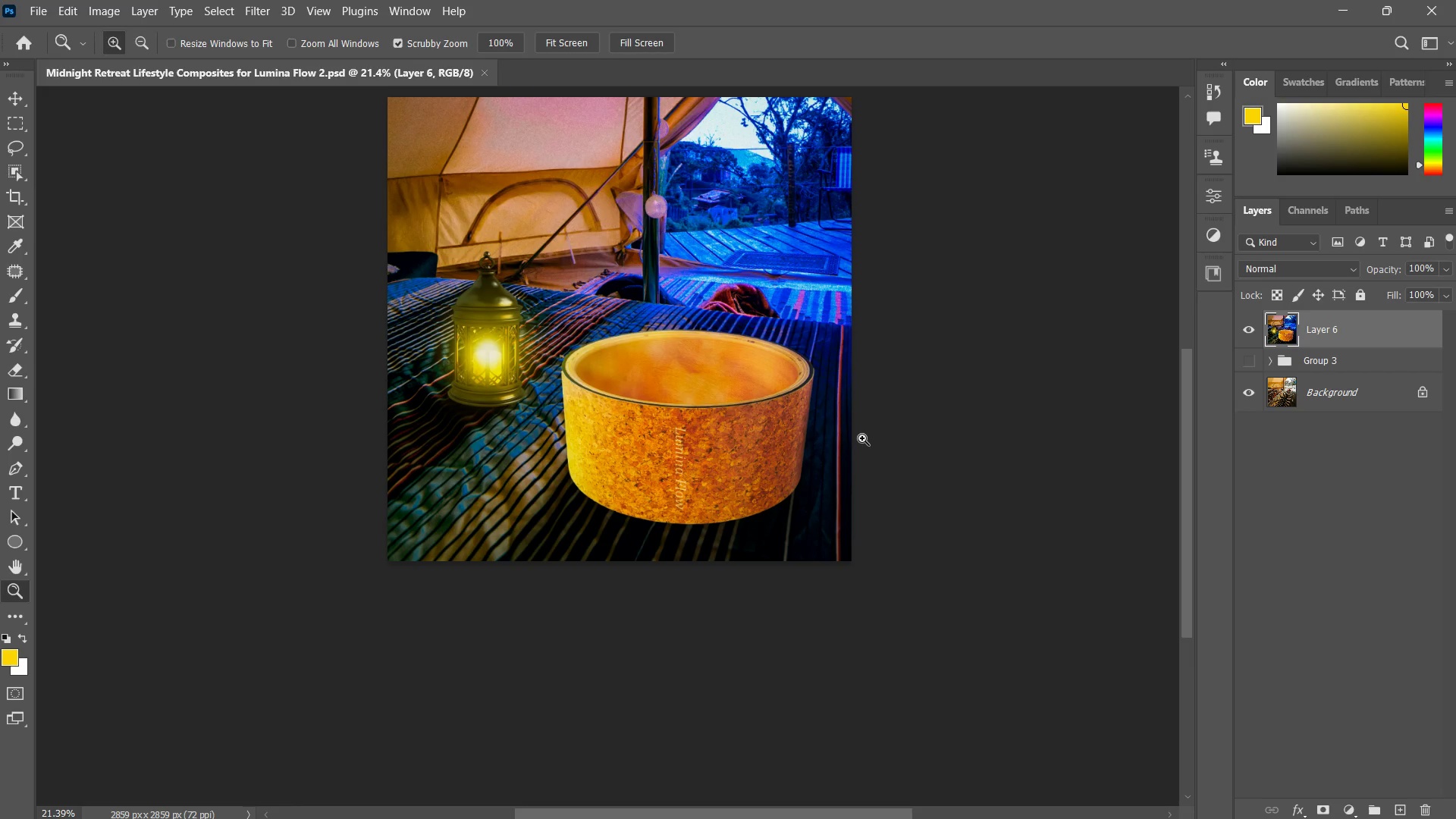 
key(Control+ControlLeft)
 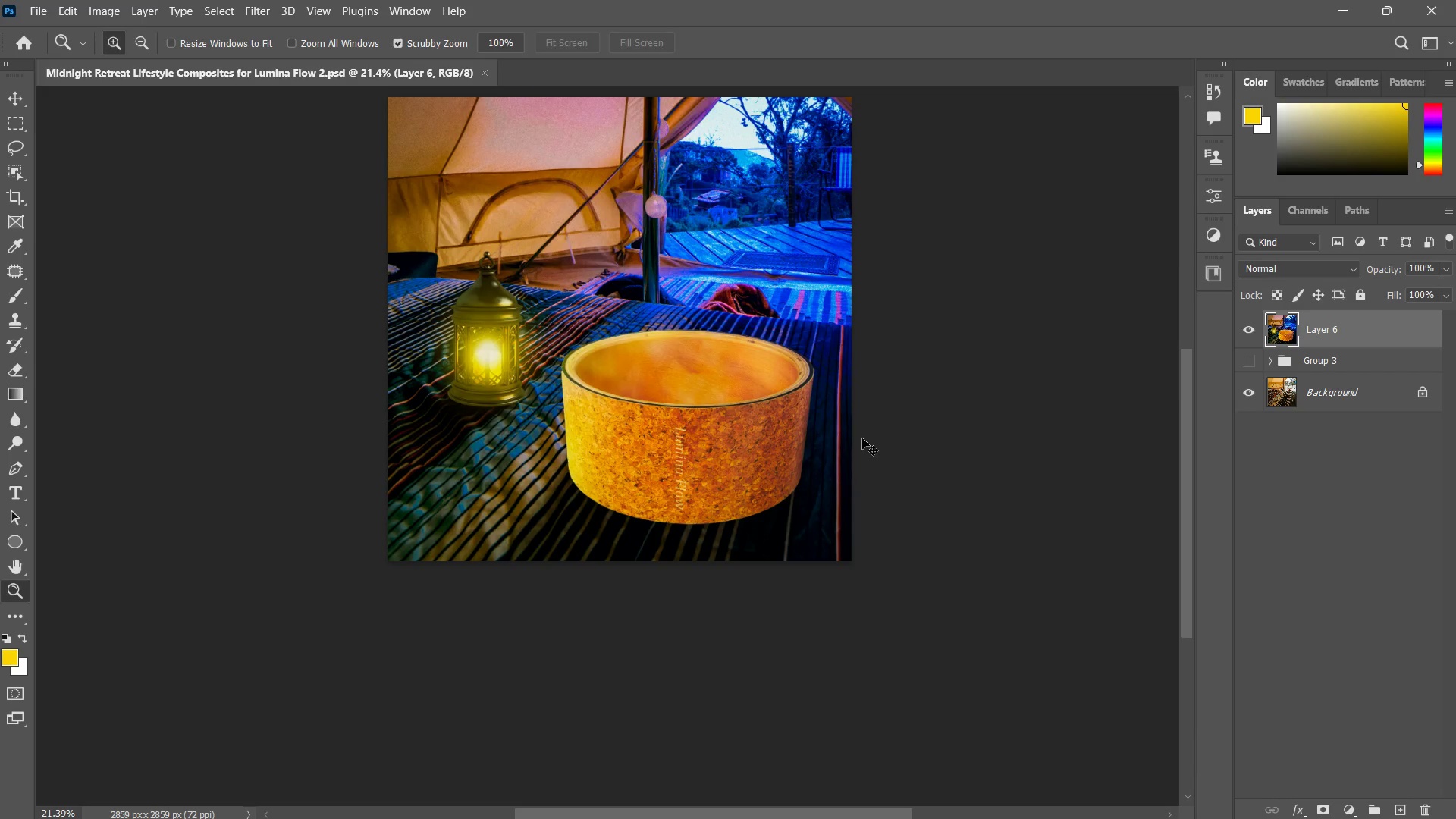 
key(Control+W)
 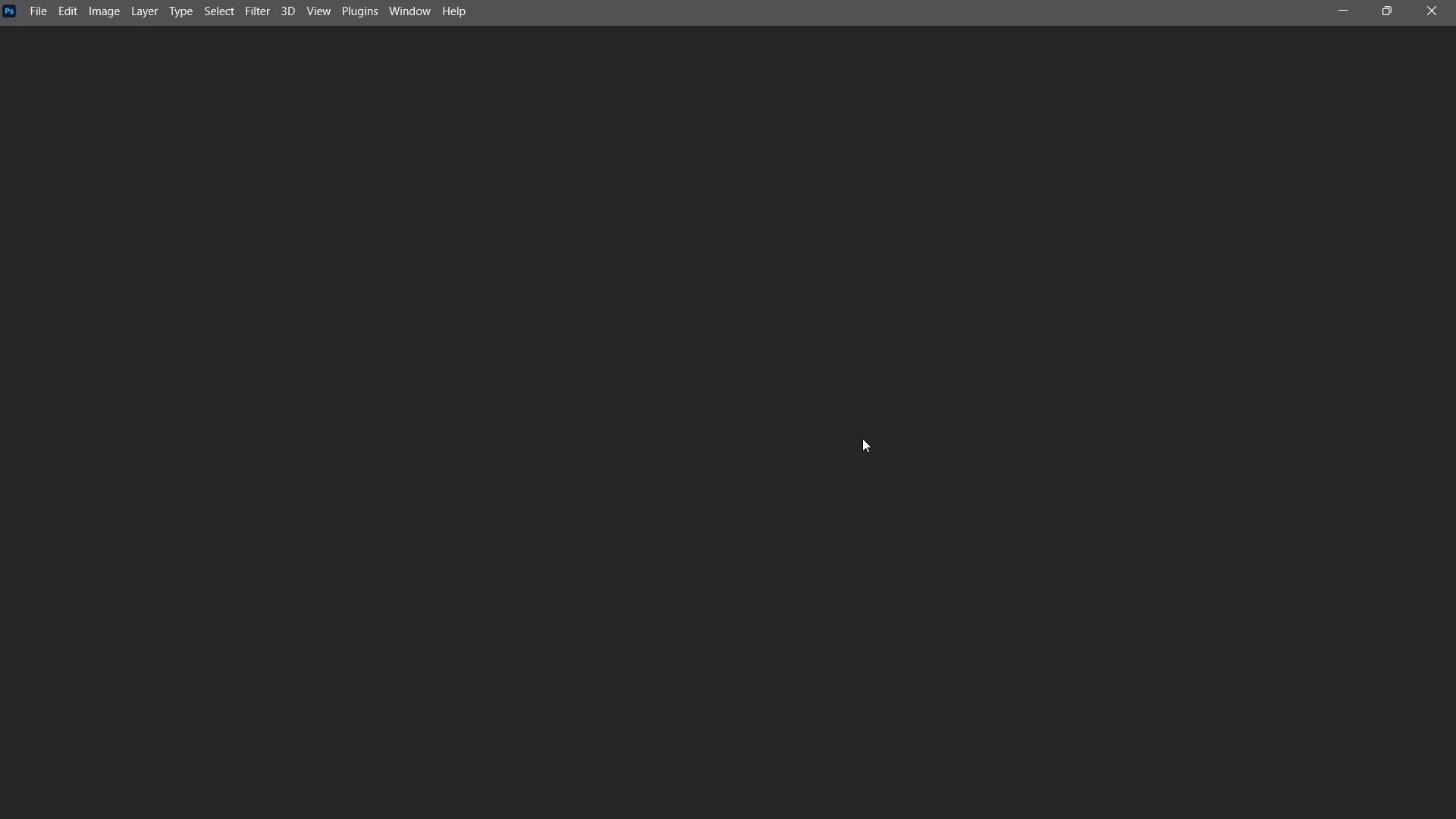 
key(Alt+Tab)
 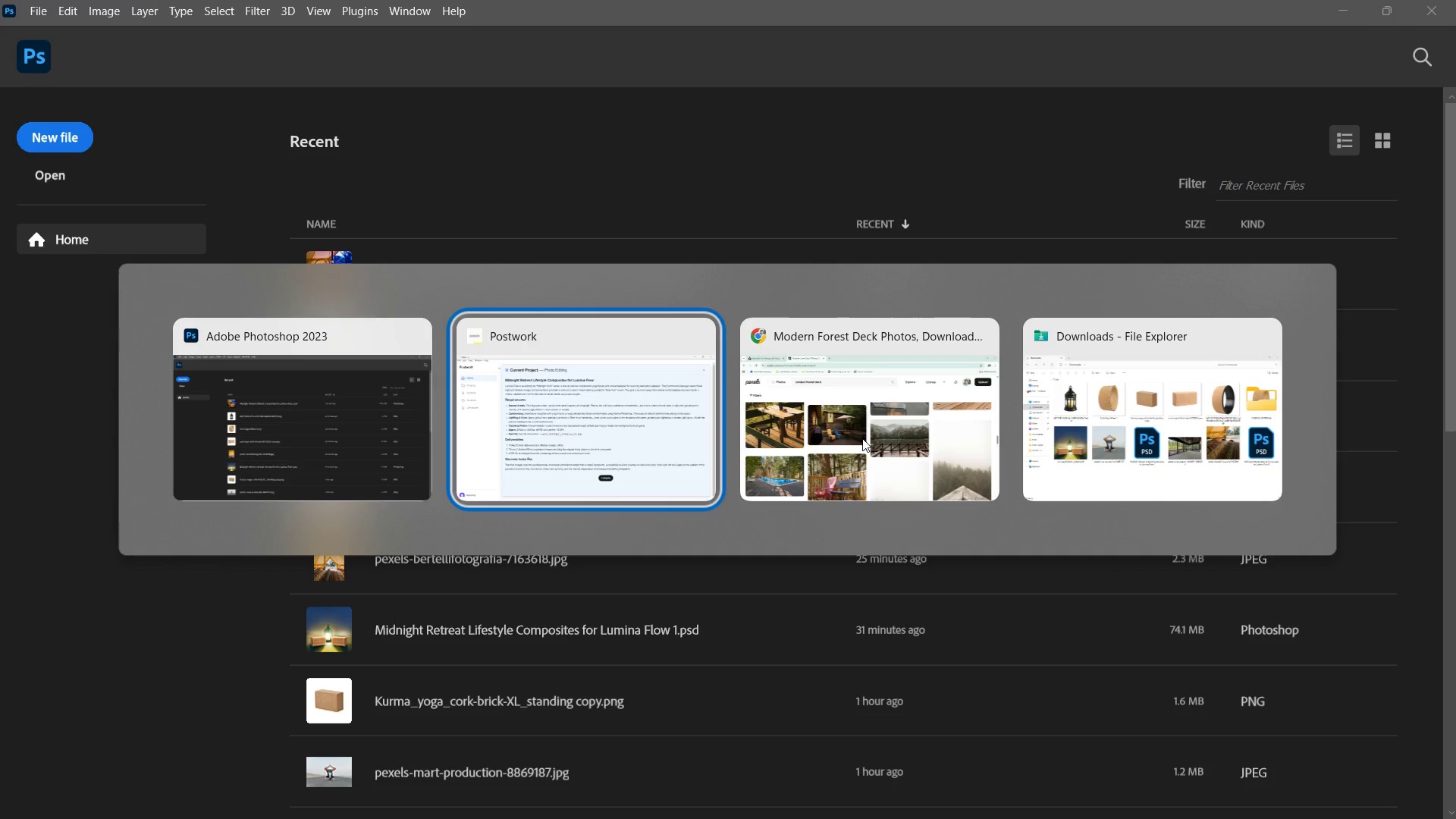 
key(Alt+Tab)
 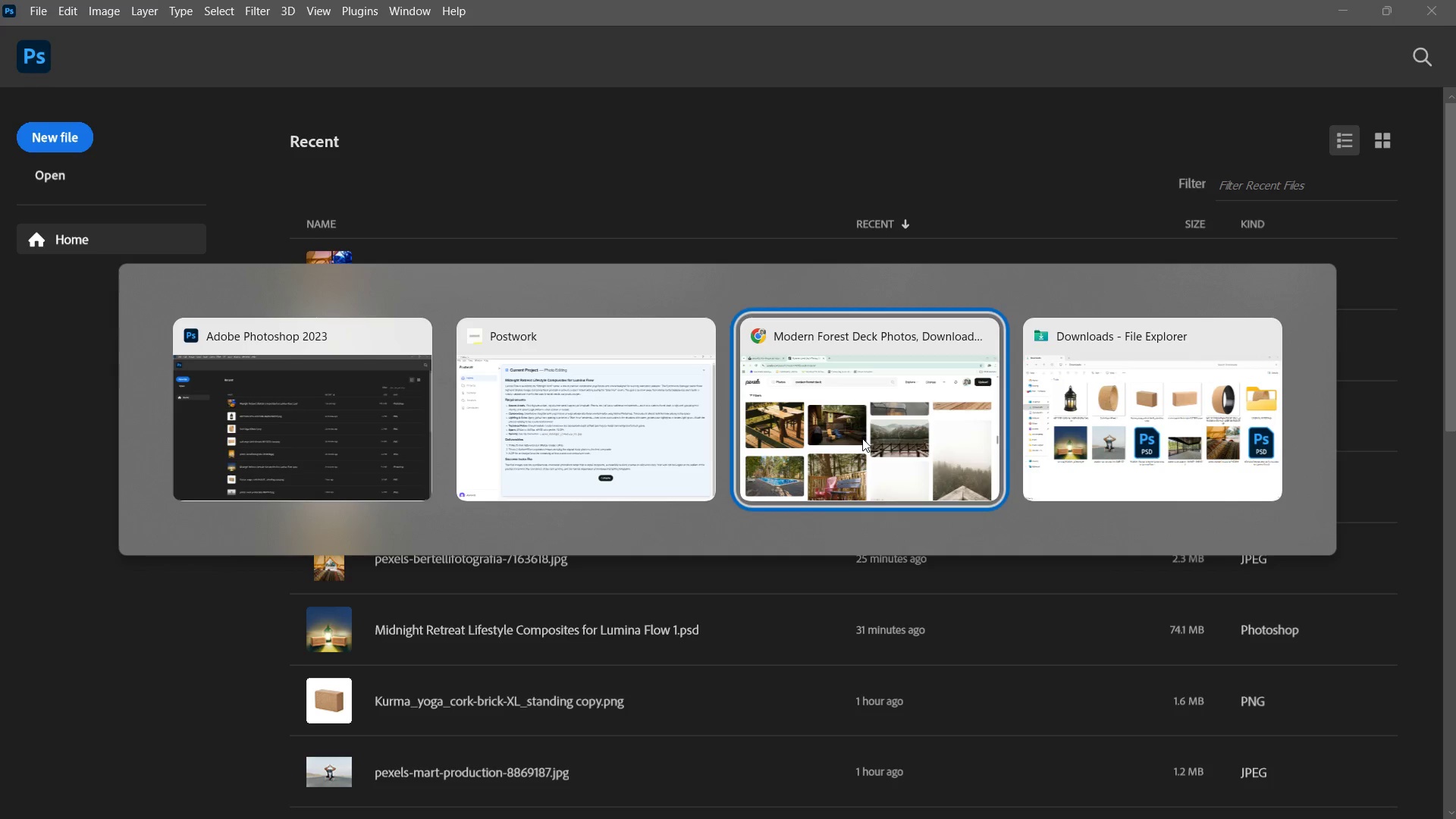 
key(Alt+Tab)
 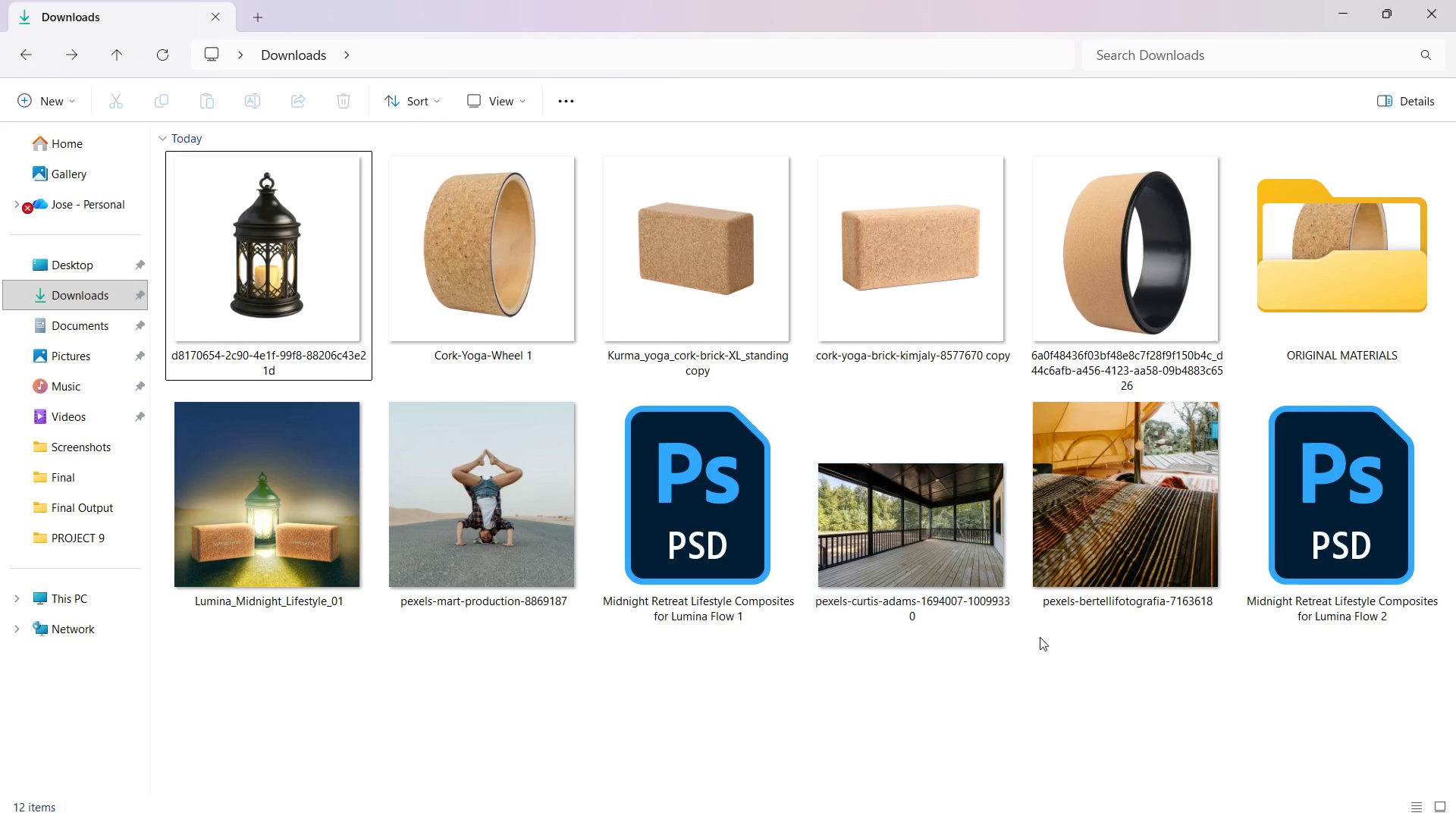 
left_click([885, 692])
 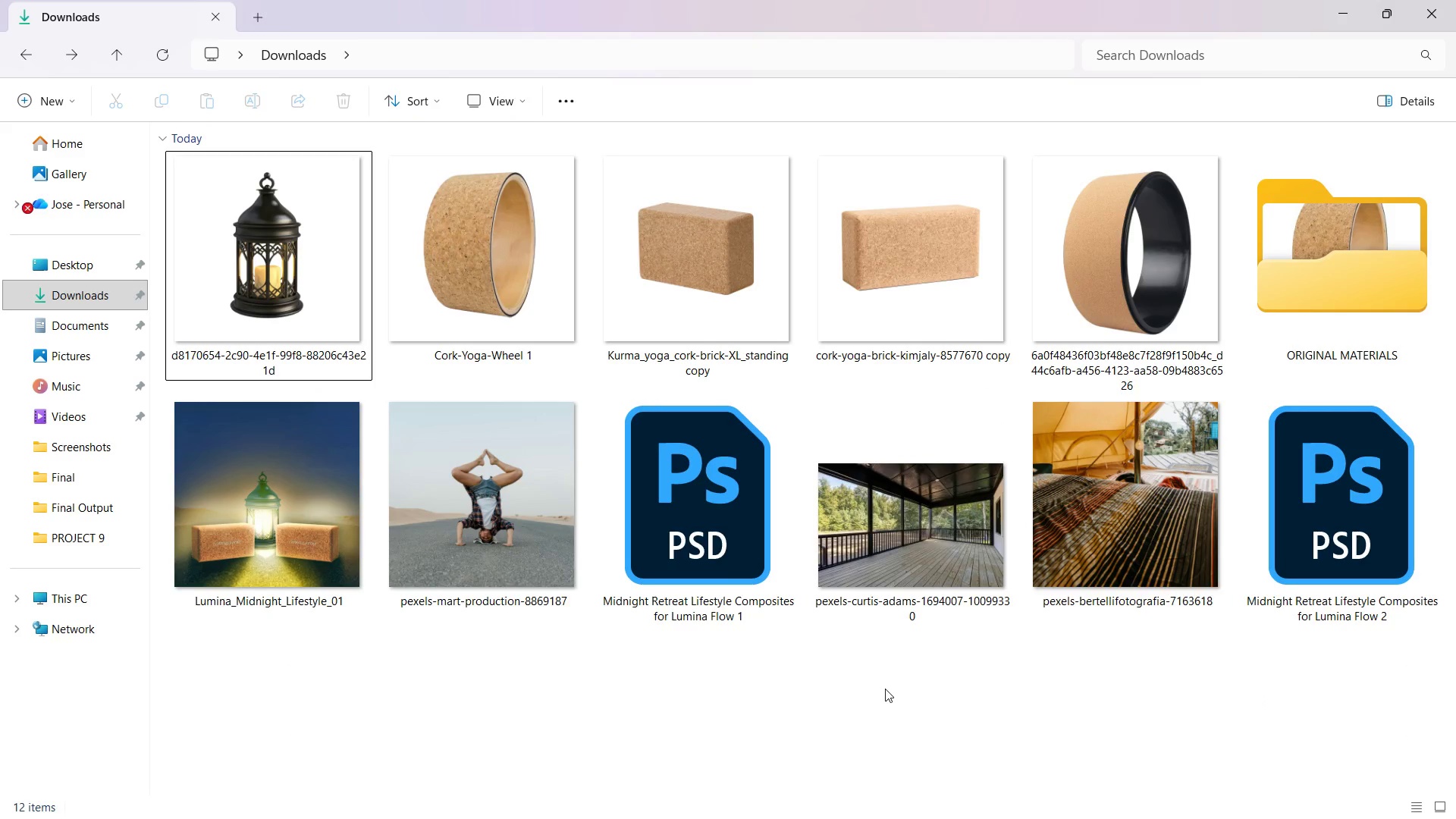 
key(F5)
 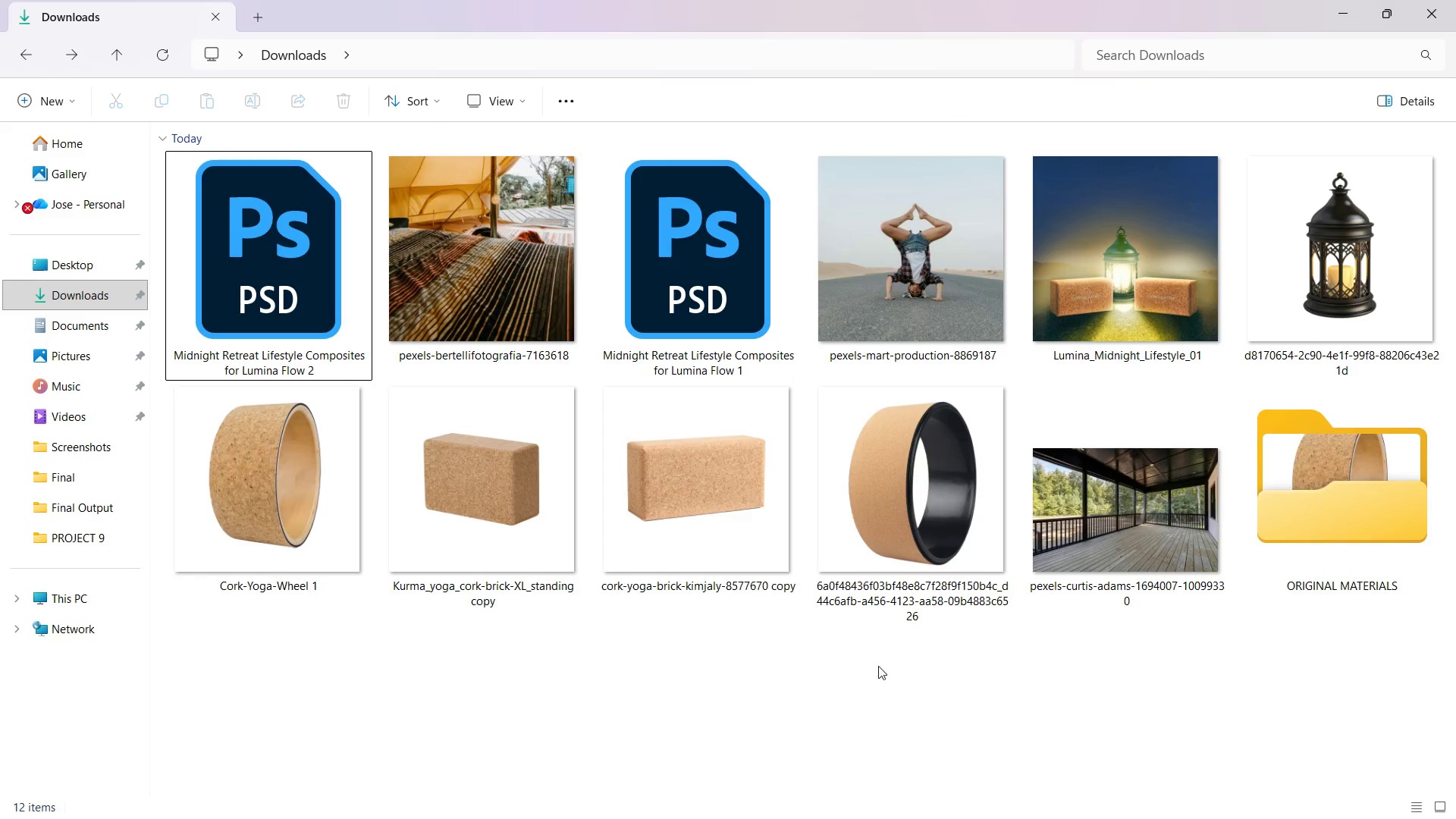 
double_click([303, 276])
 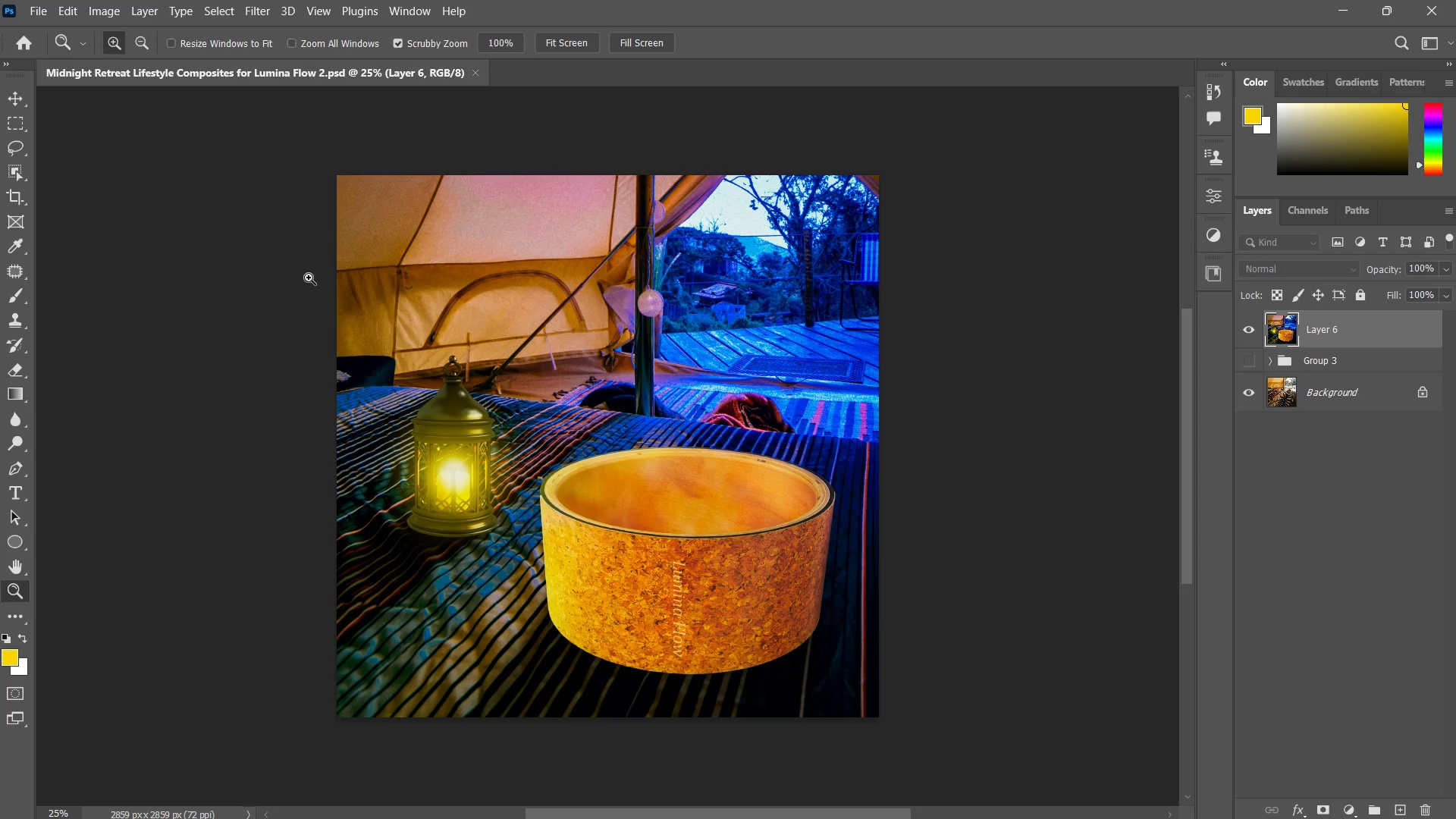 
key(Control+ControlLeft)
 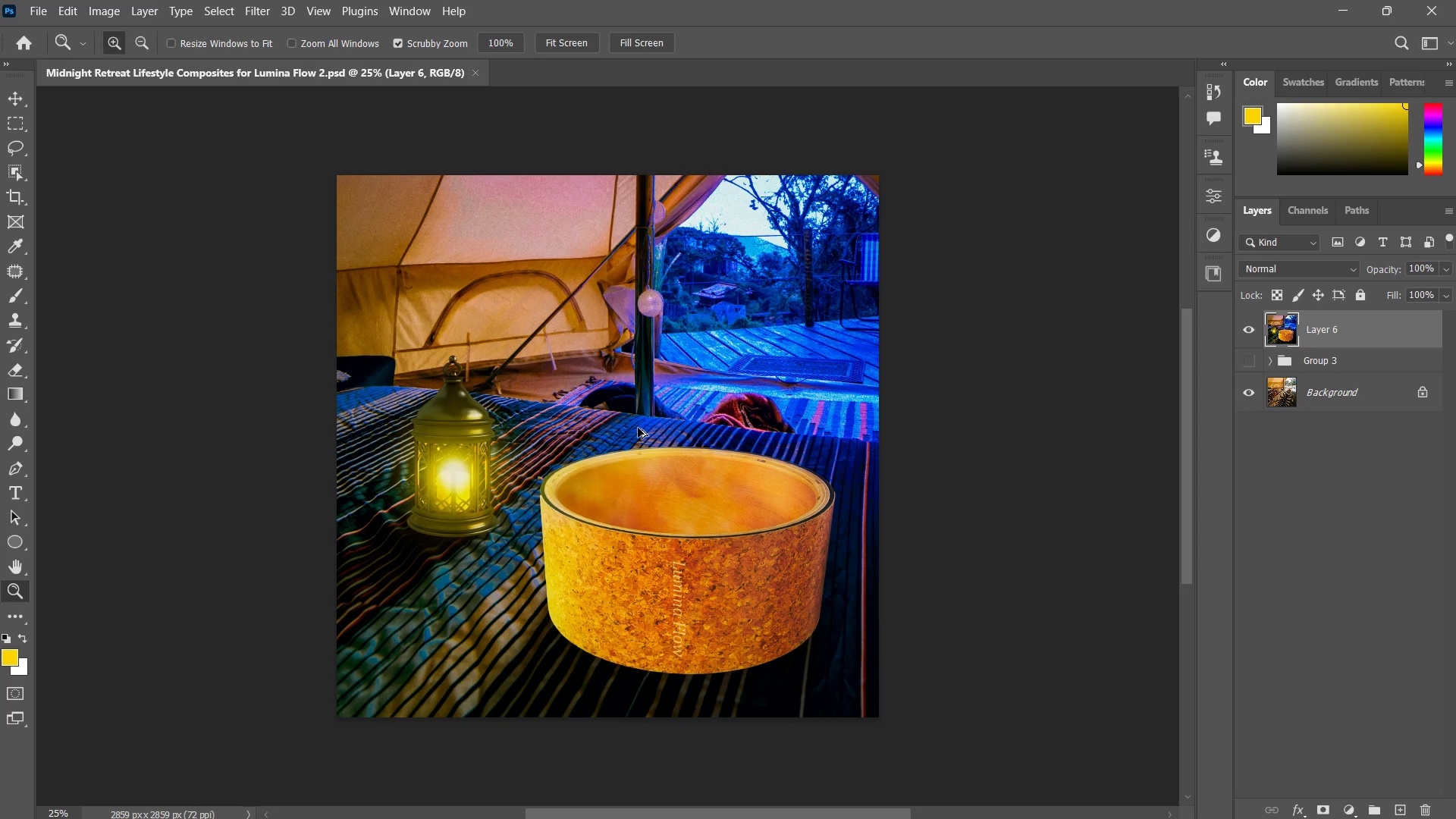 
key(Alt+Control+AltLeft)
 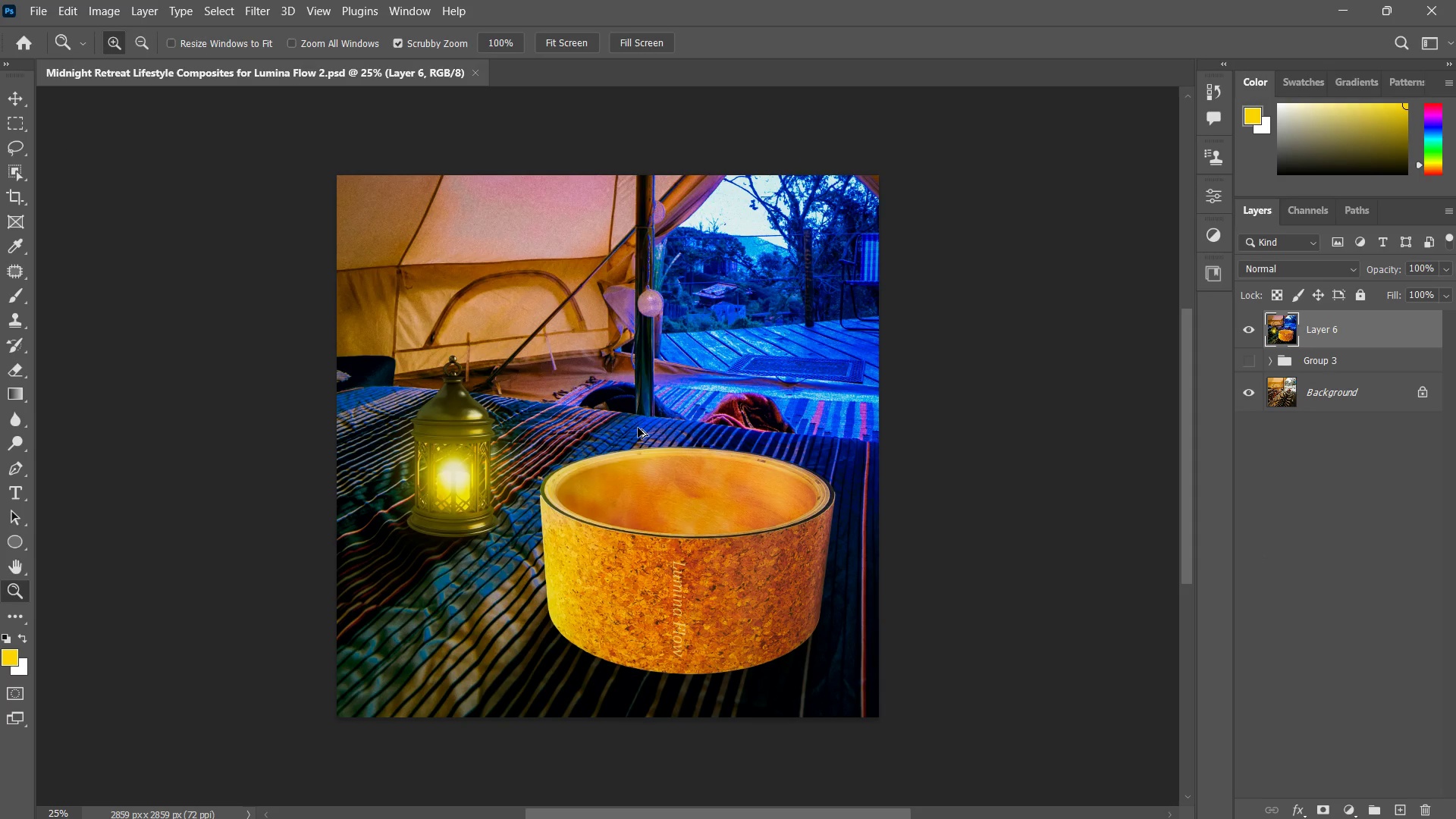 
key(Alt+Control+S)
 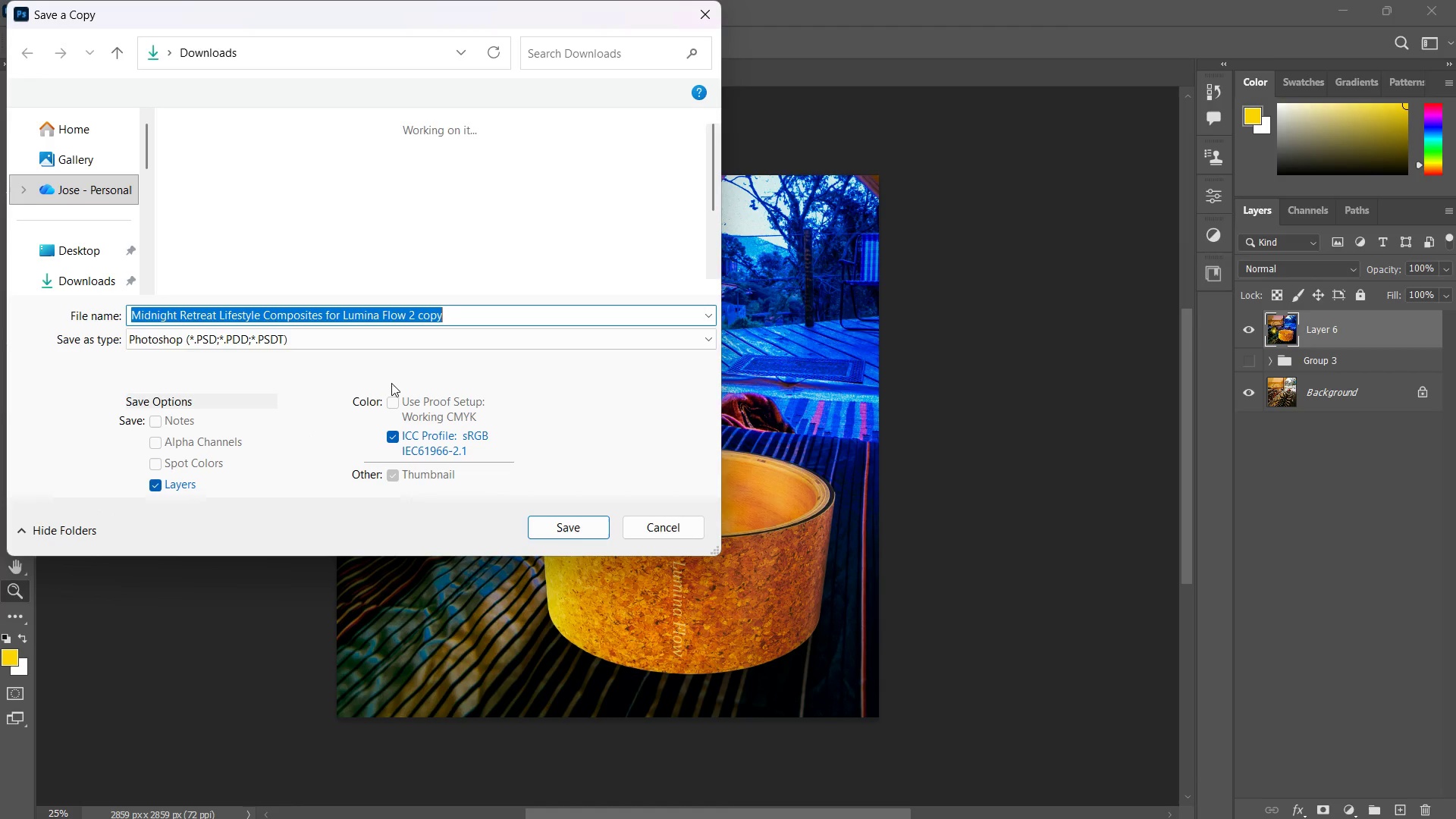 
left_click([351, 351])
 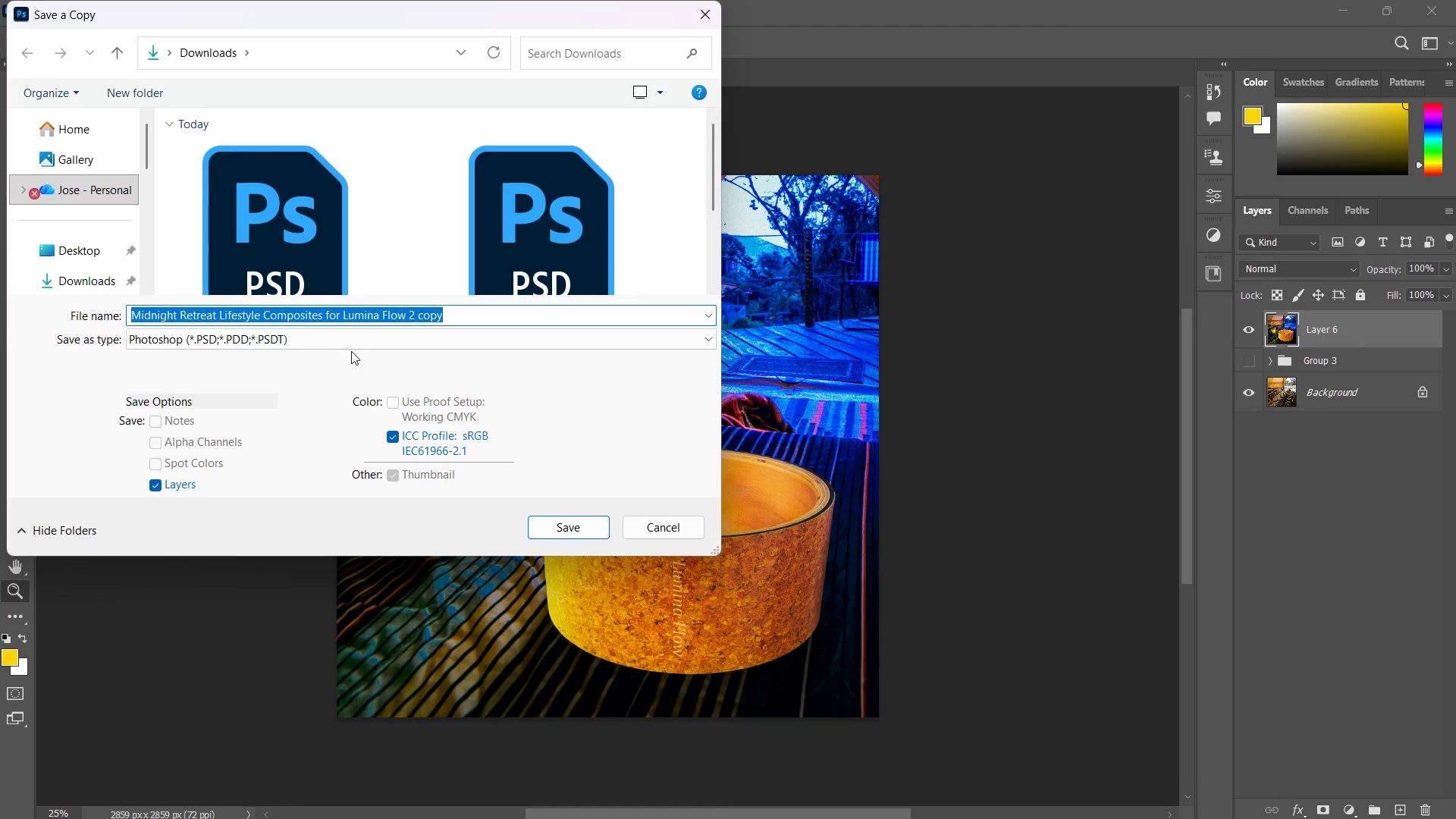 
left_click([347, 338])
 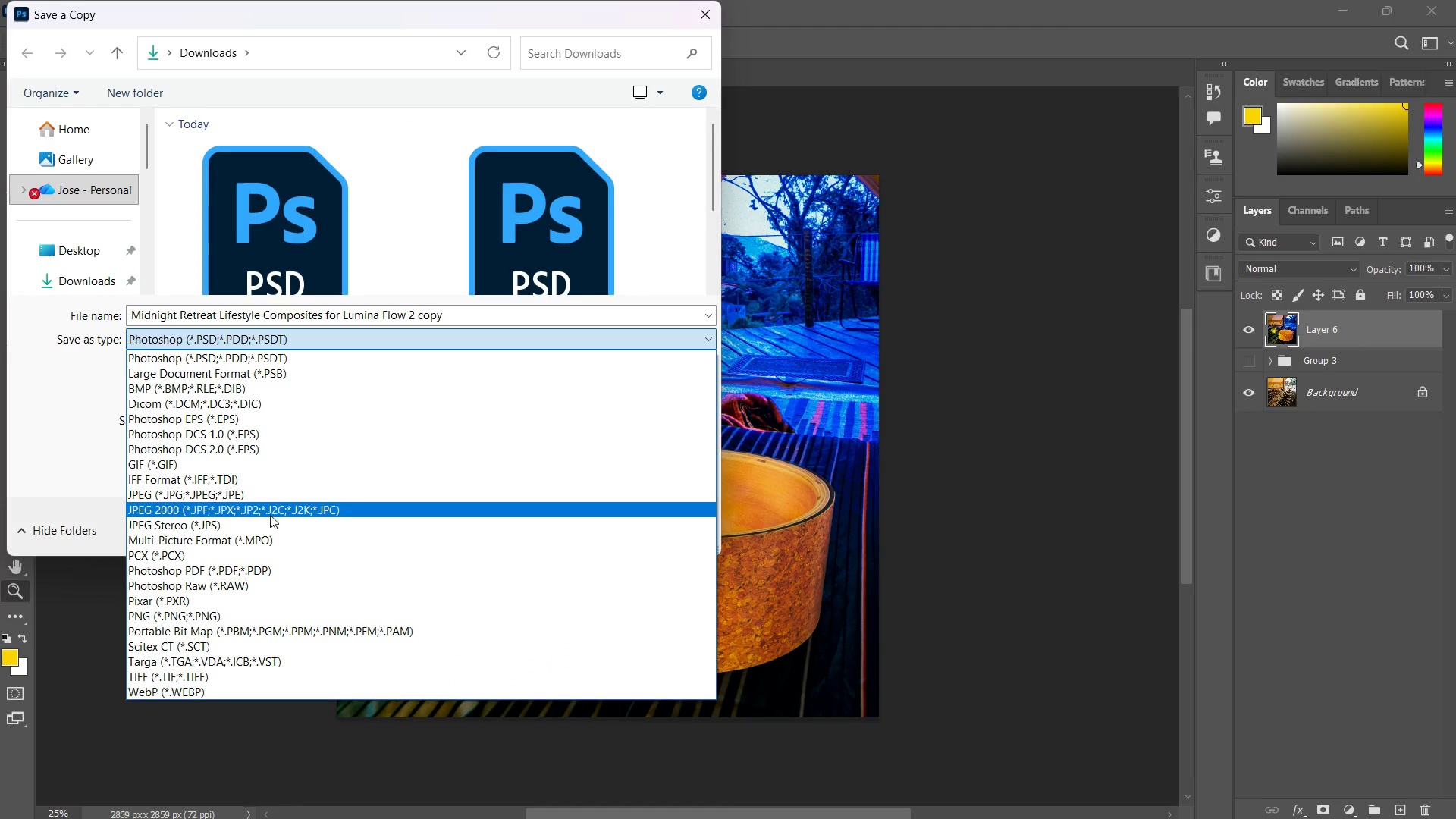 
left_click([267, 497])
 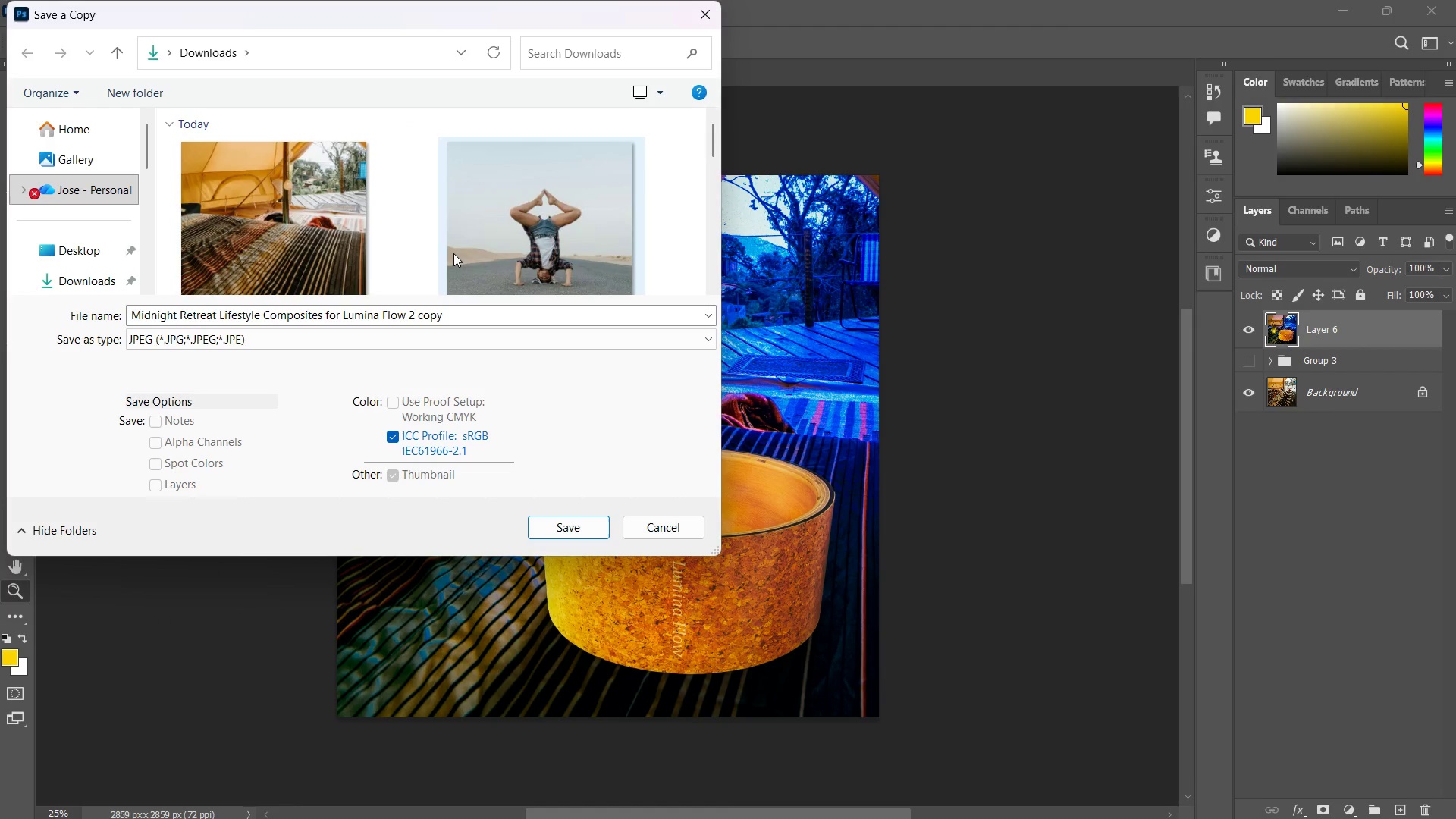 
scroll: coordinate [367, 241], scroll_direction: down, amount: 2.0
 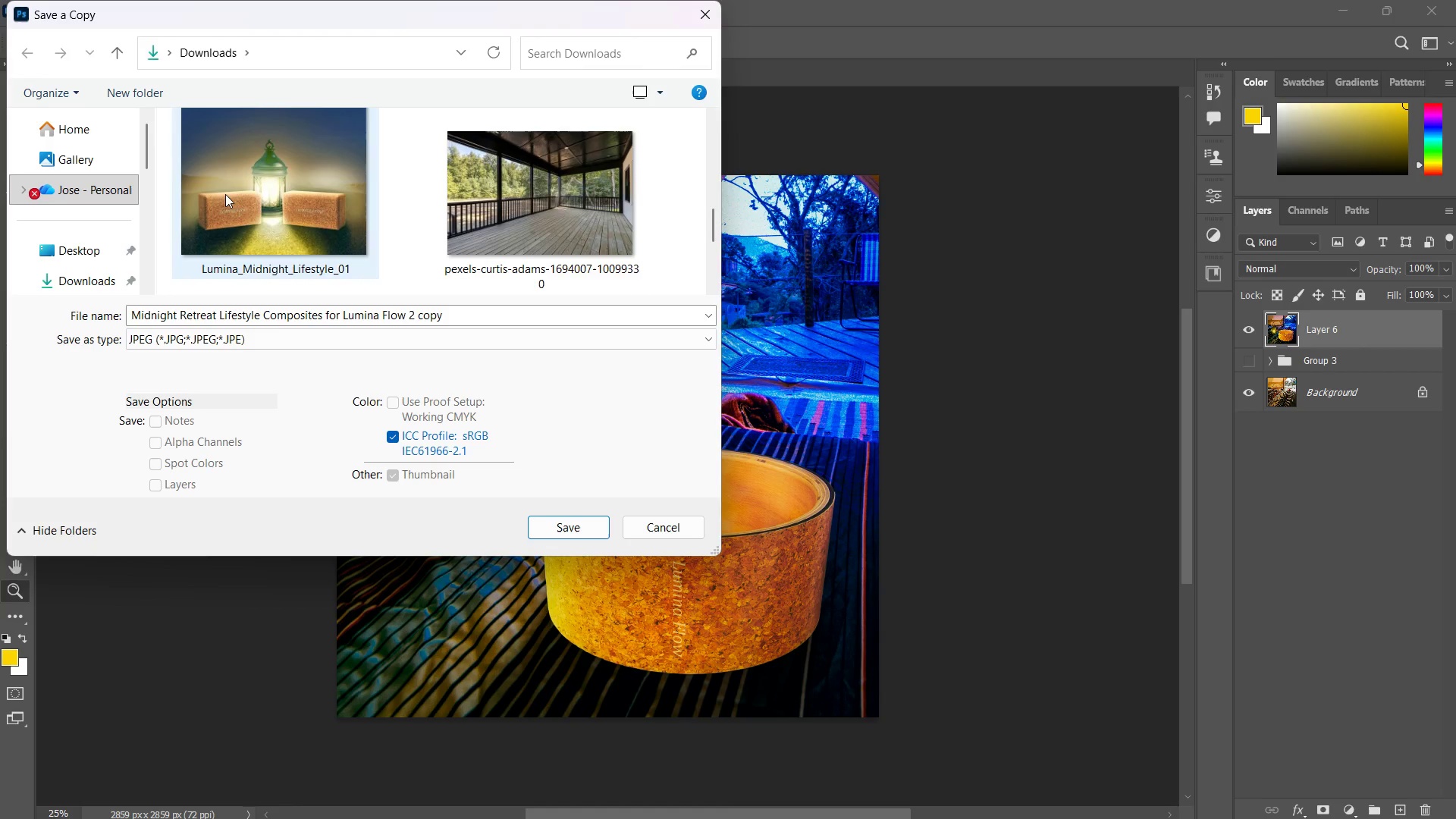 
left_click([225, 194])
 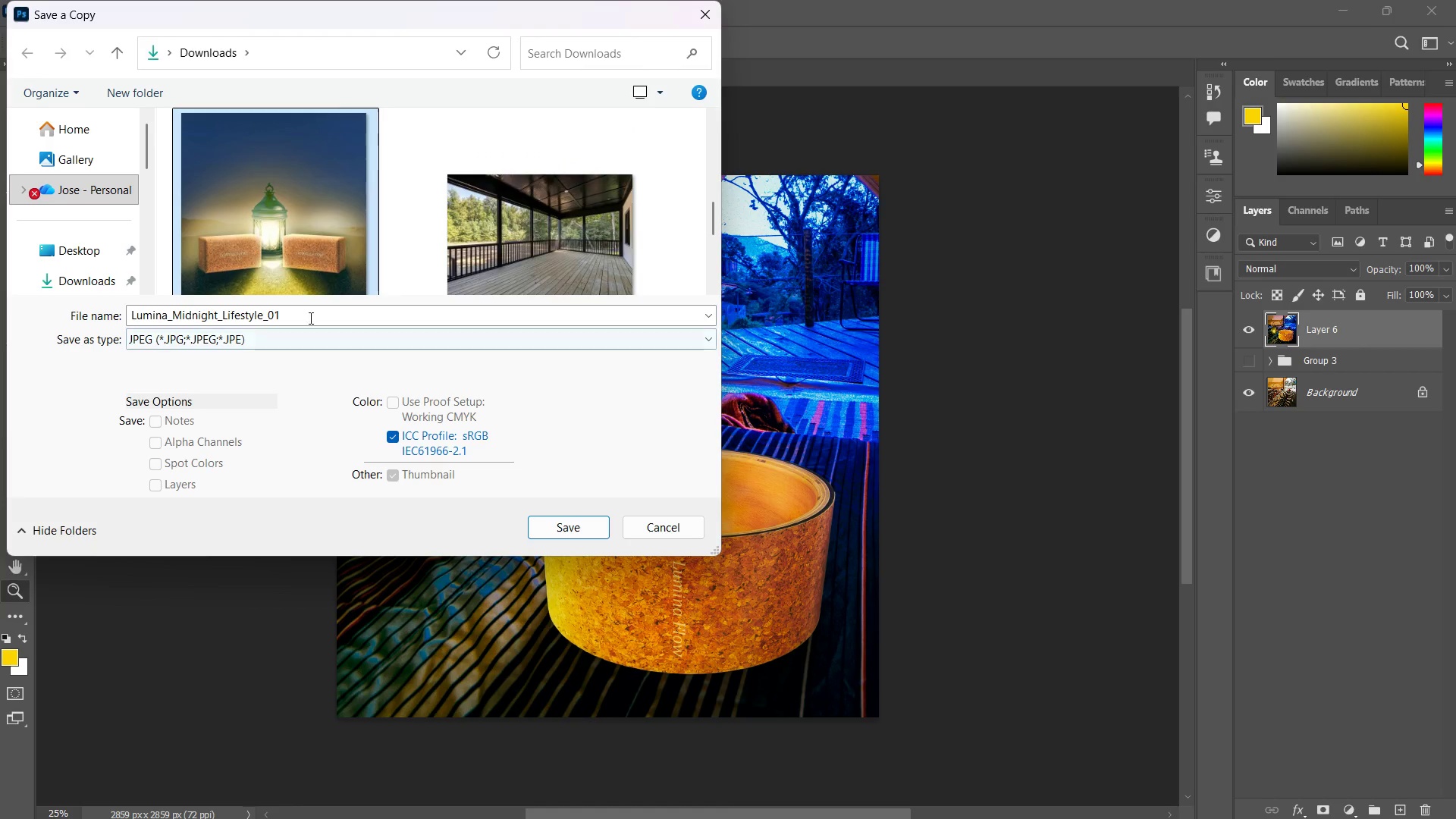 
double_click([309, 312])
 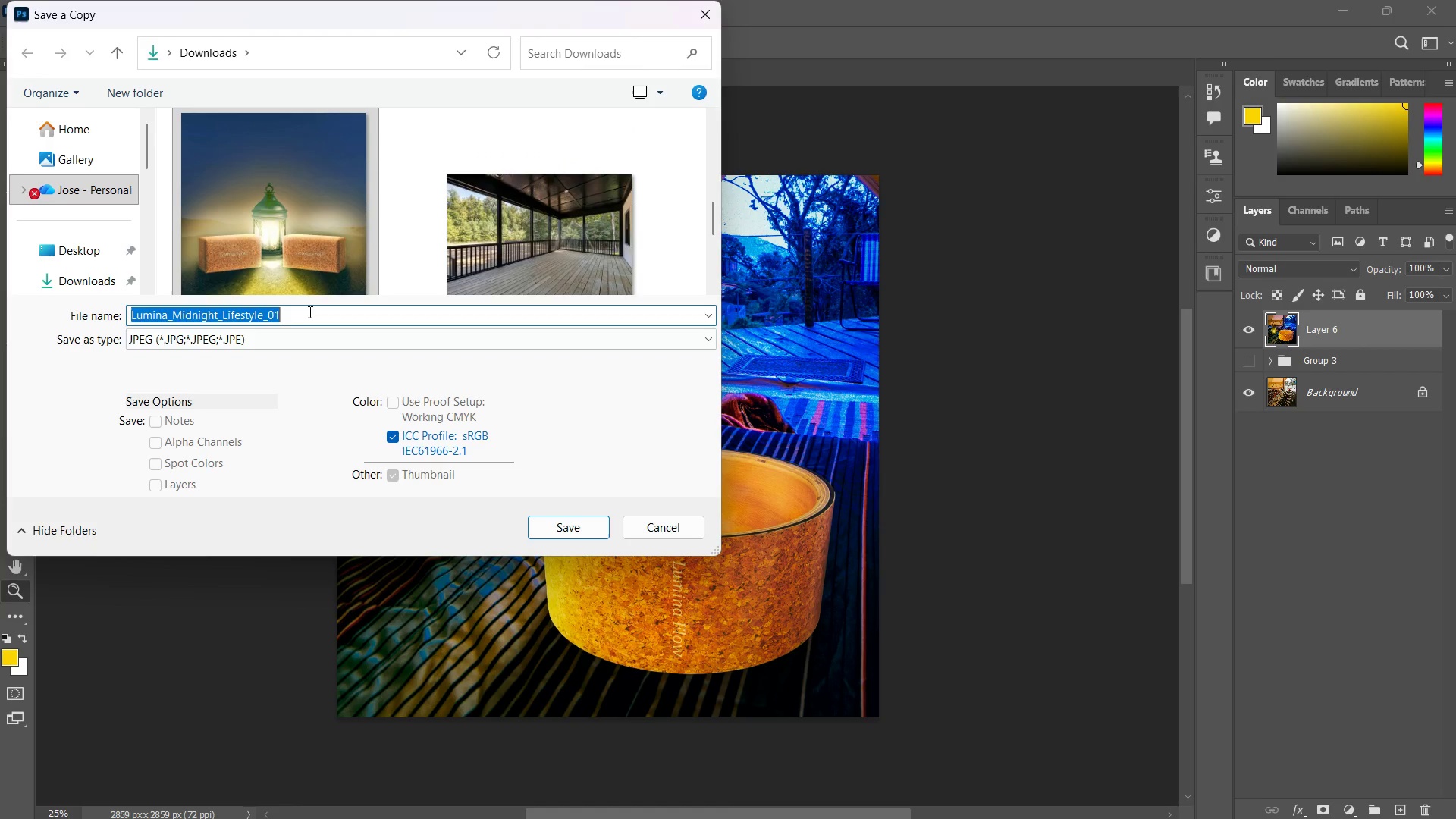 
triple_click([309, 312])
 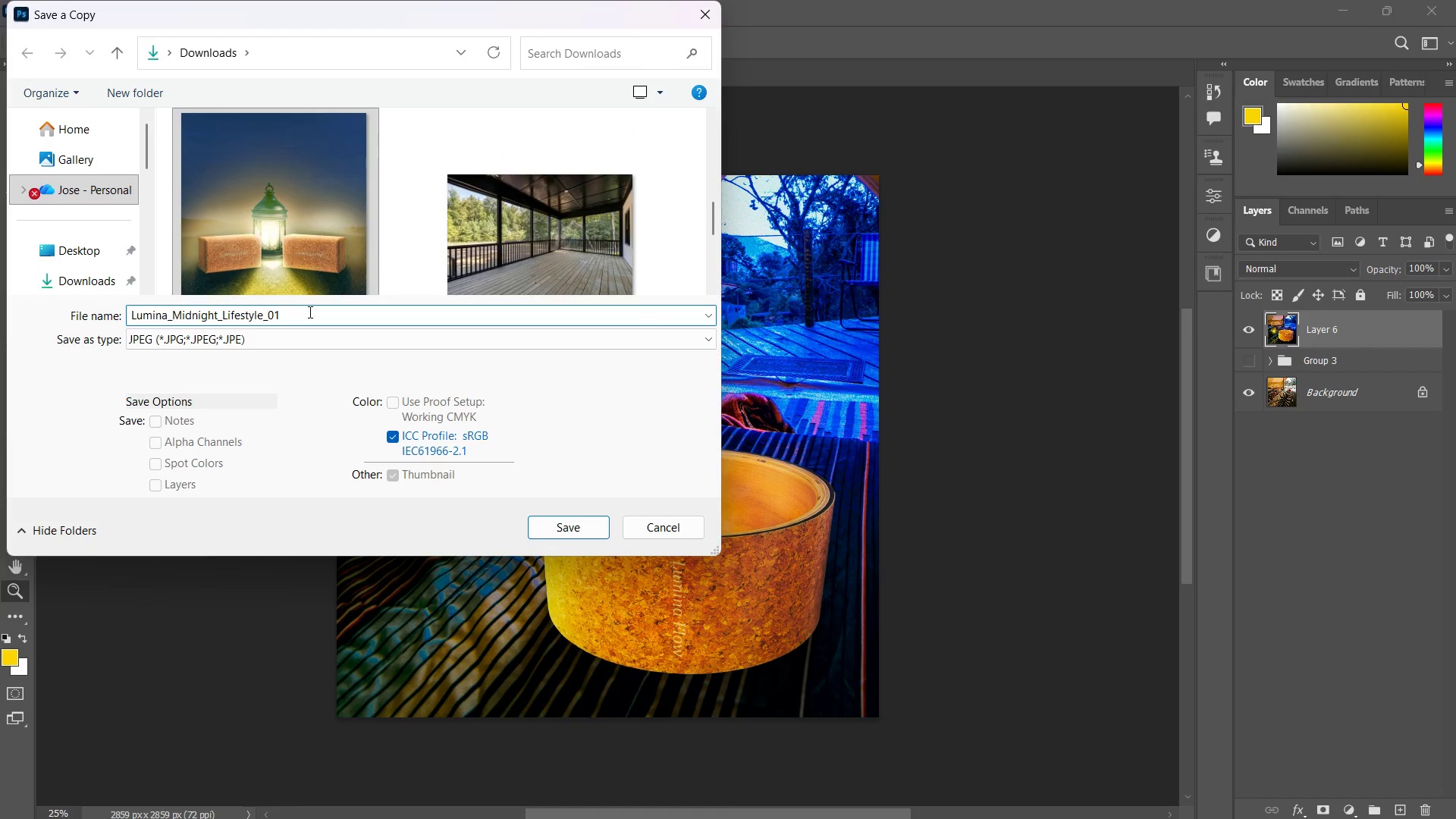 
key(Backspace)
 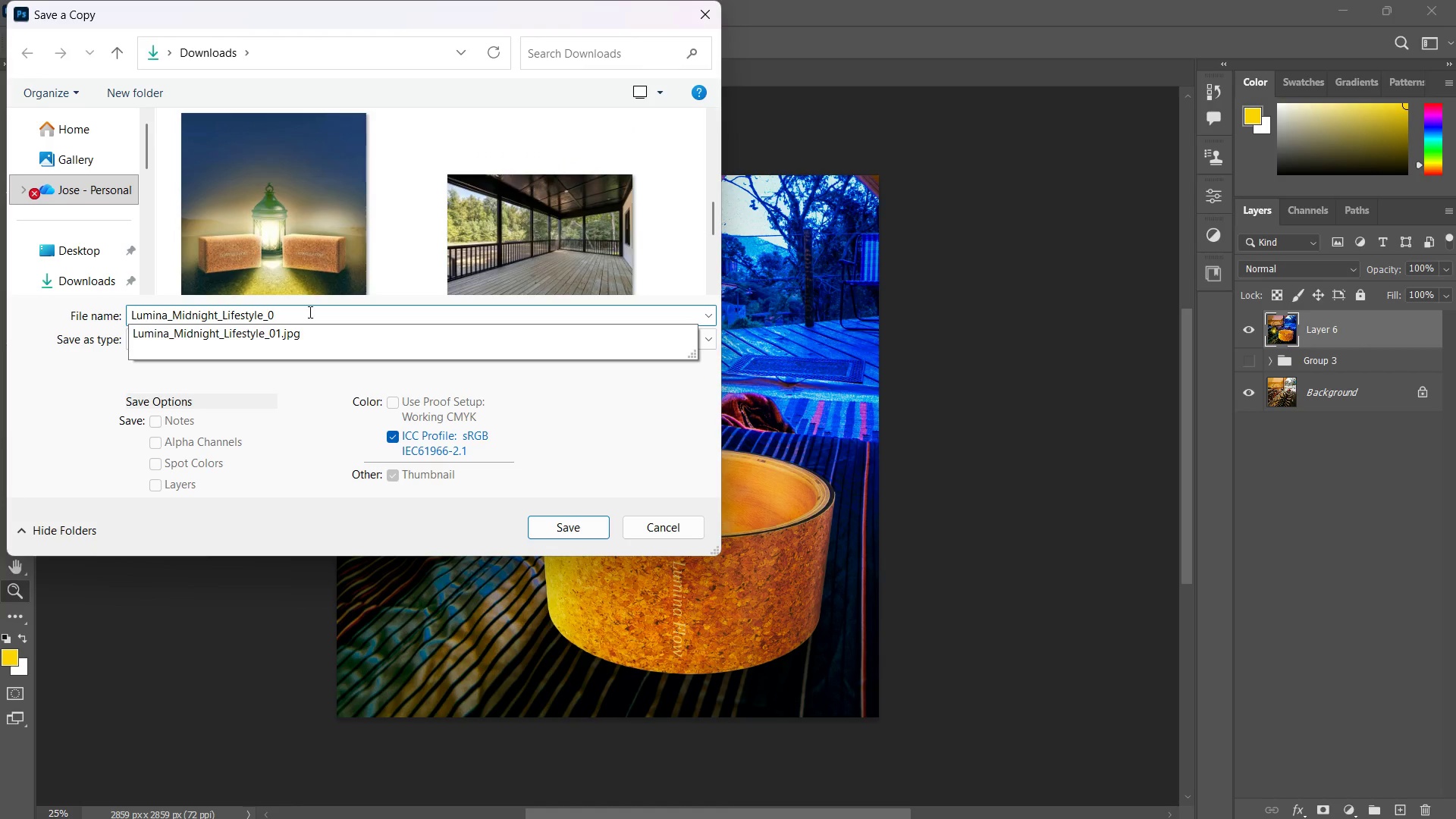 
key(2)
 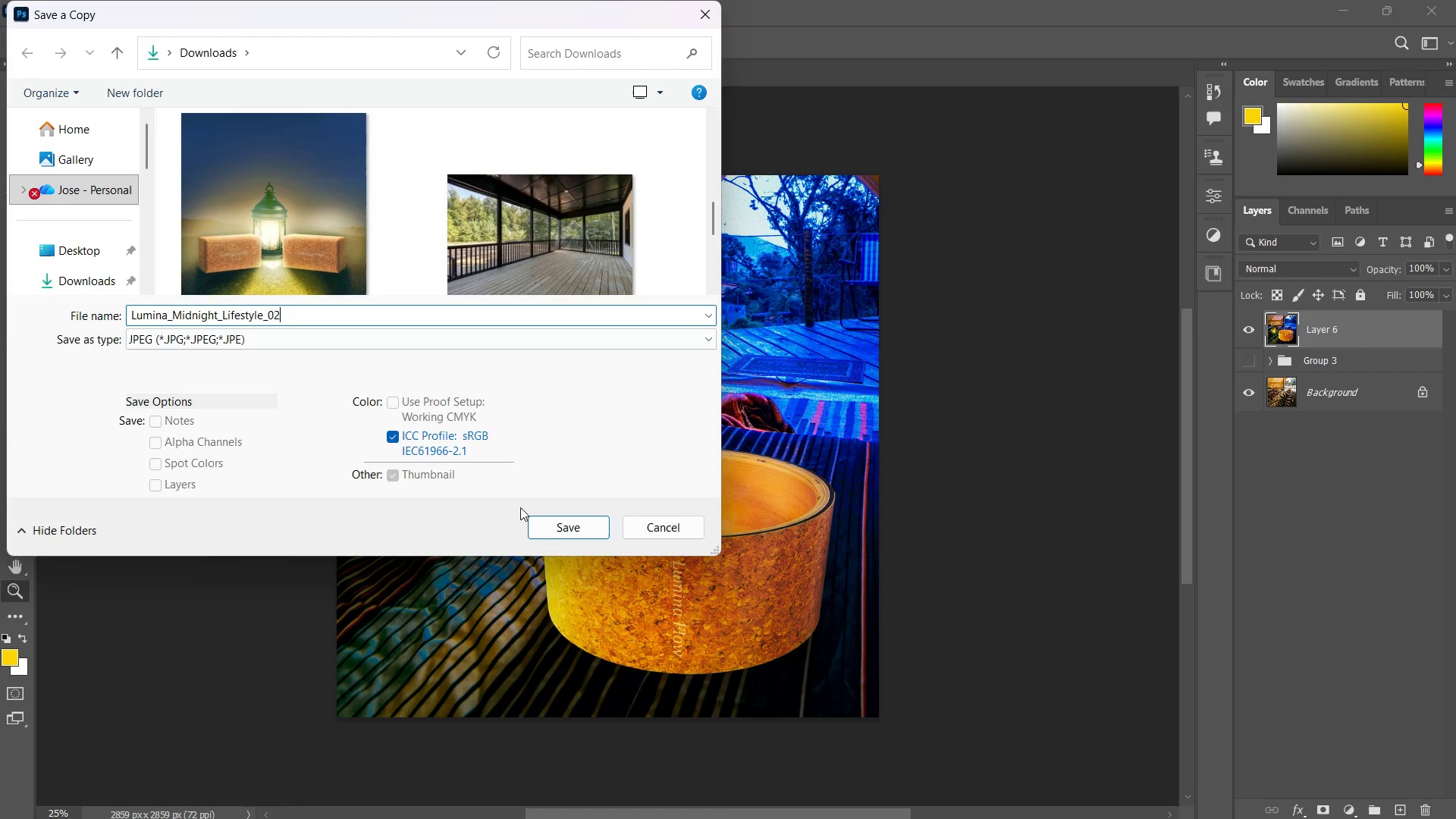 
left_click([531, 515])
 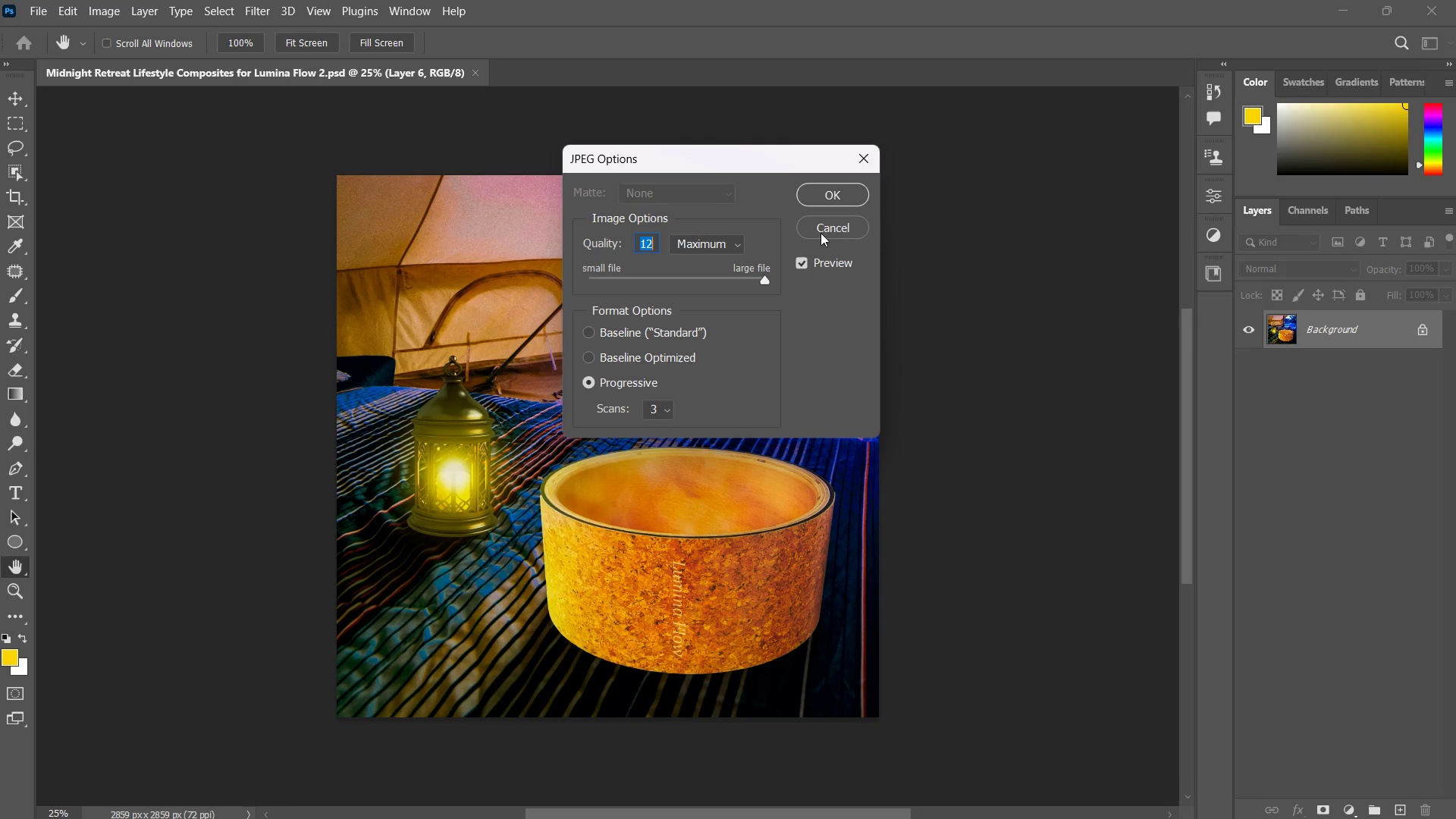 
left_click([844, 192])
 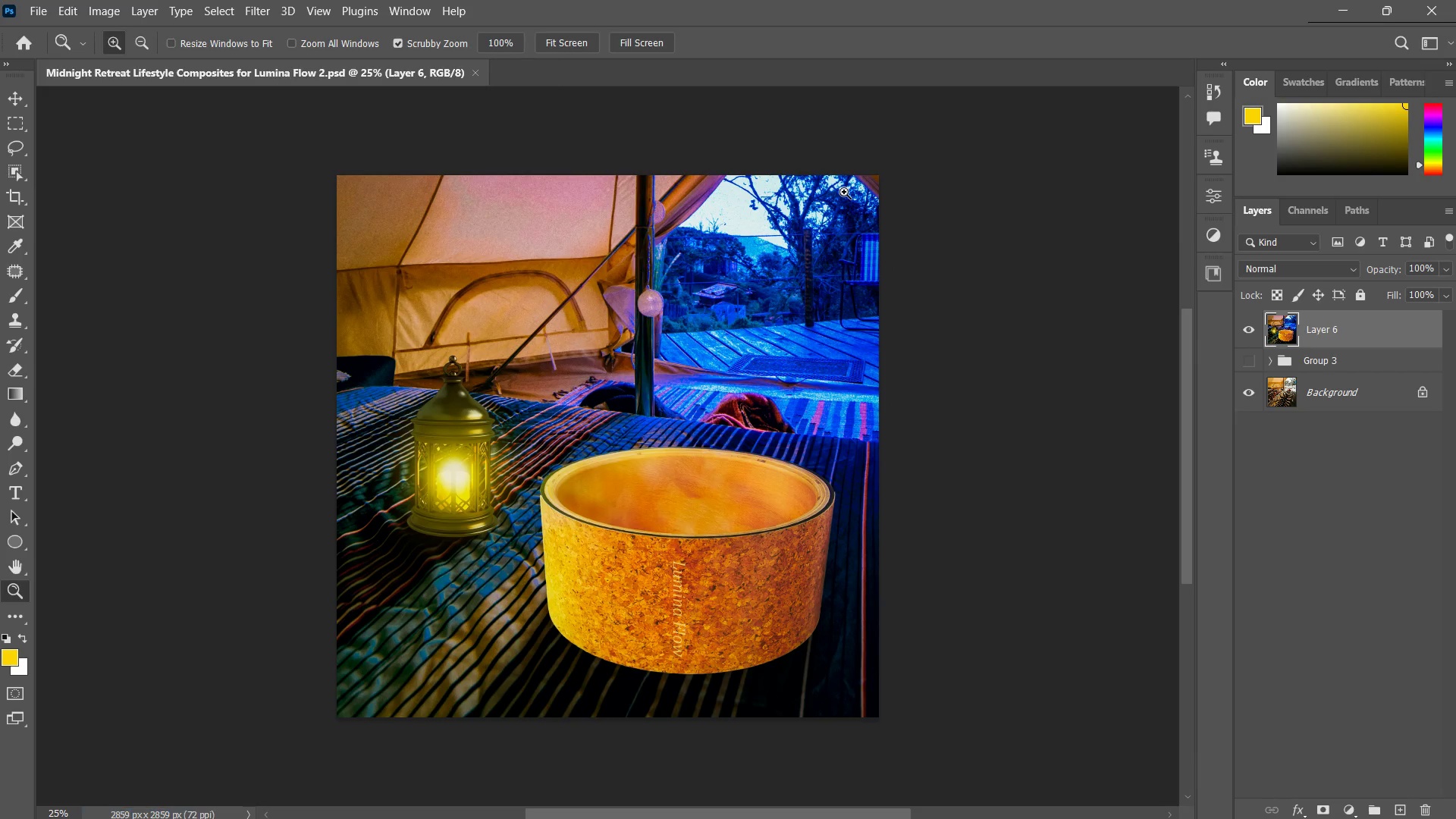 
key(Control+ControlLeft)
 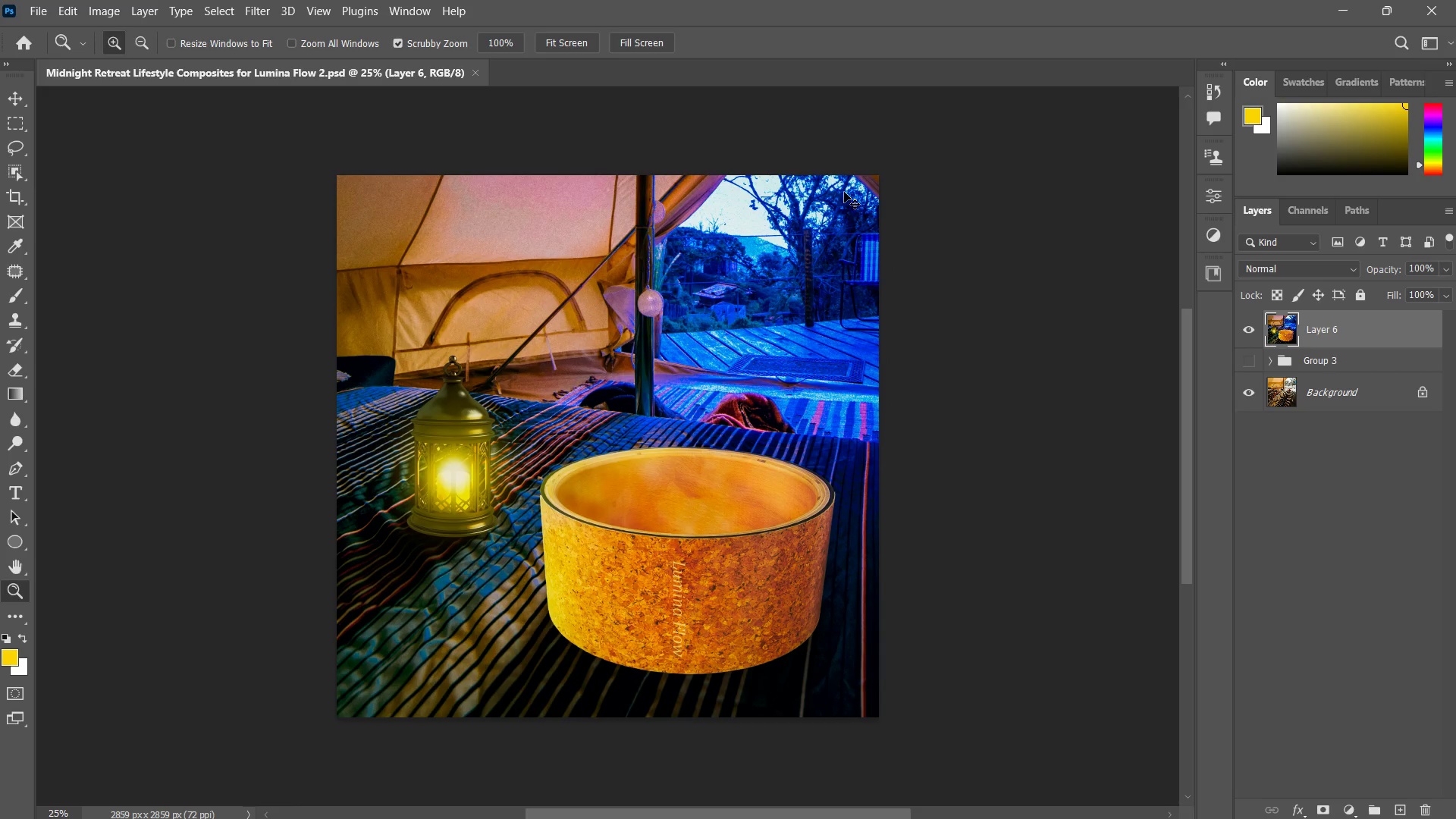 
key(Control+S)
 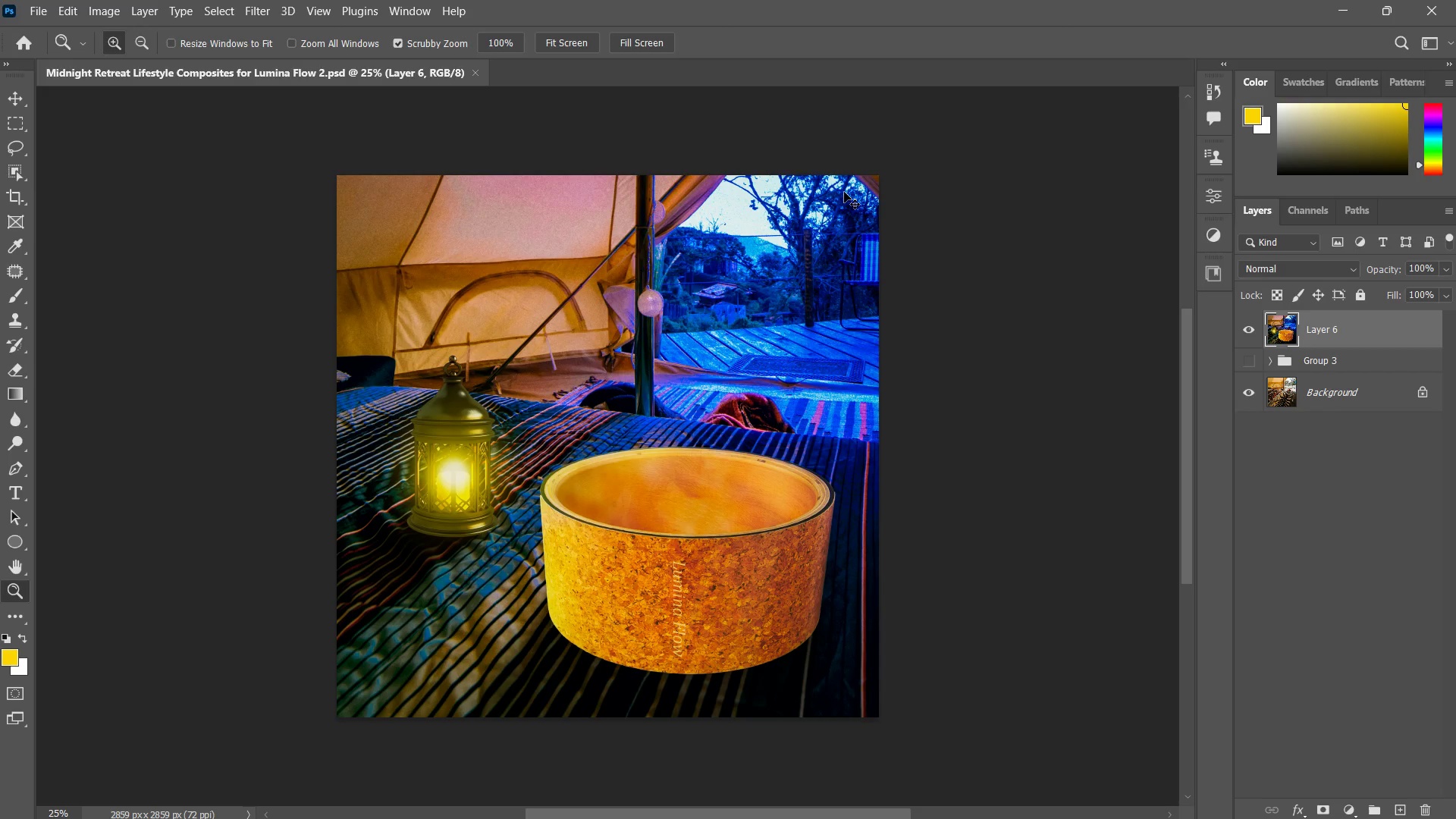 
key(Control+W)
 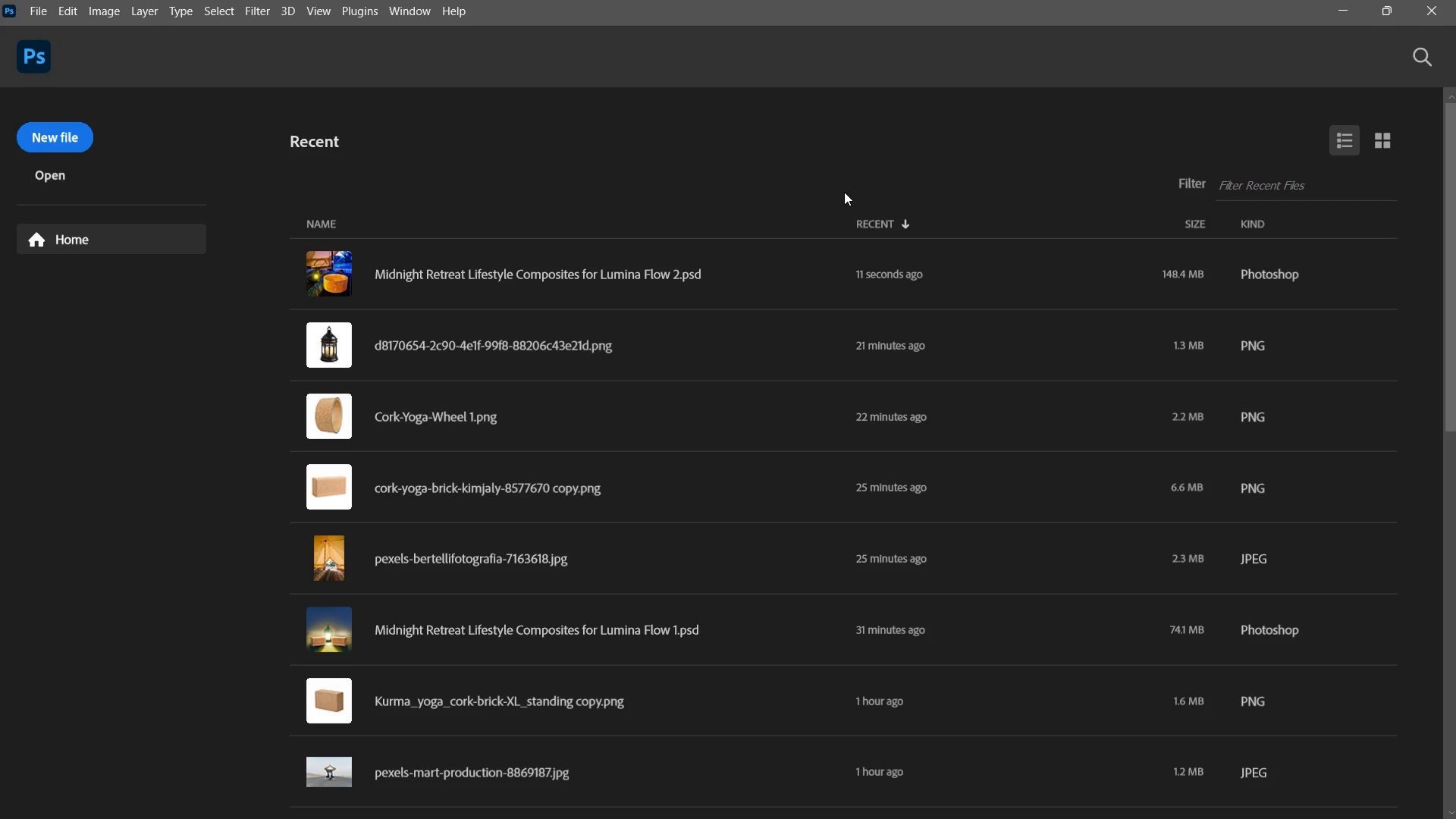 
key(Alt+Tab)
 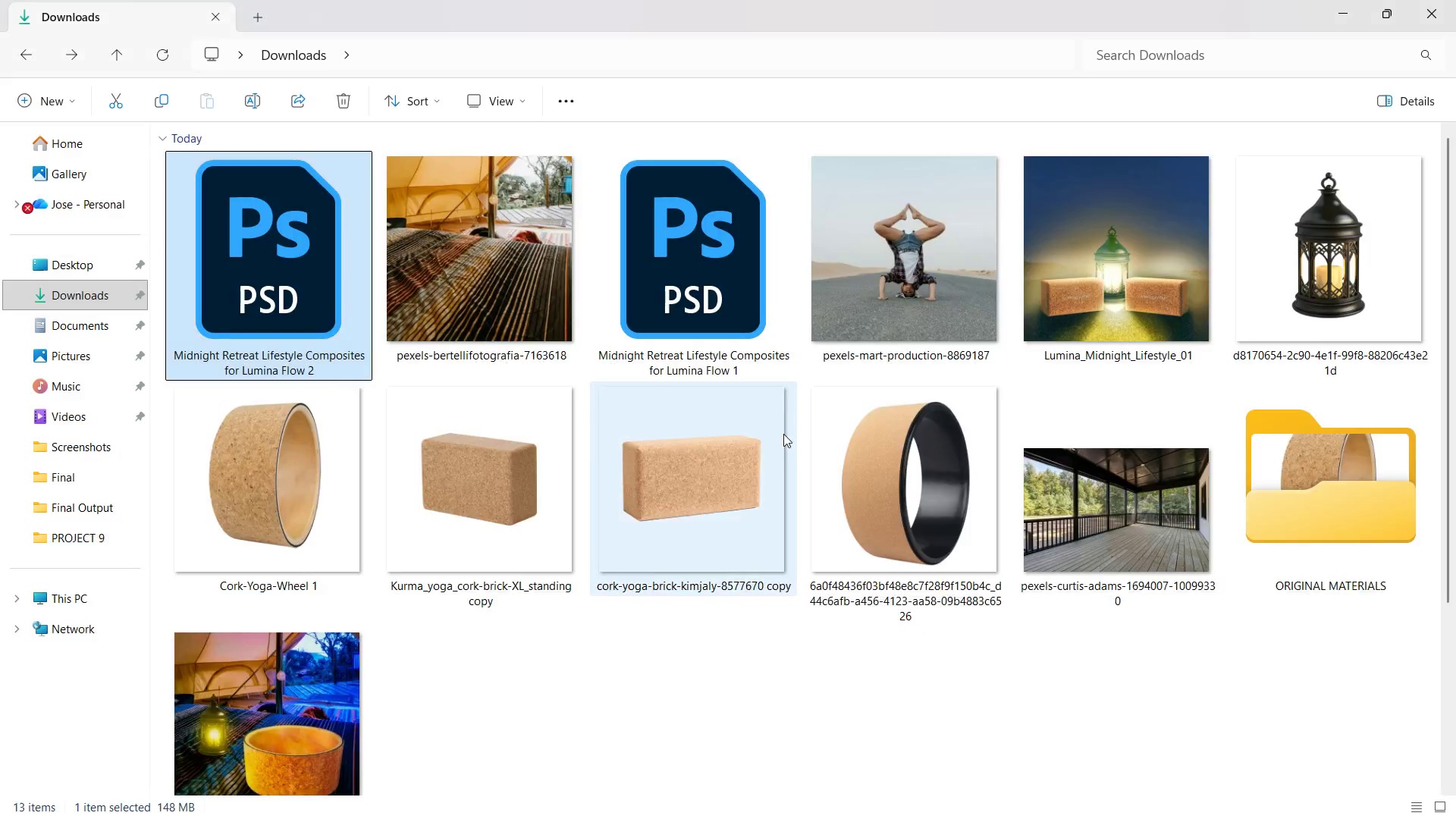 
left_click([680, 664])
 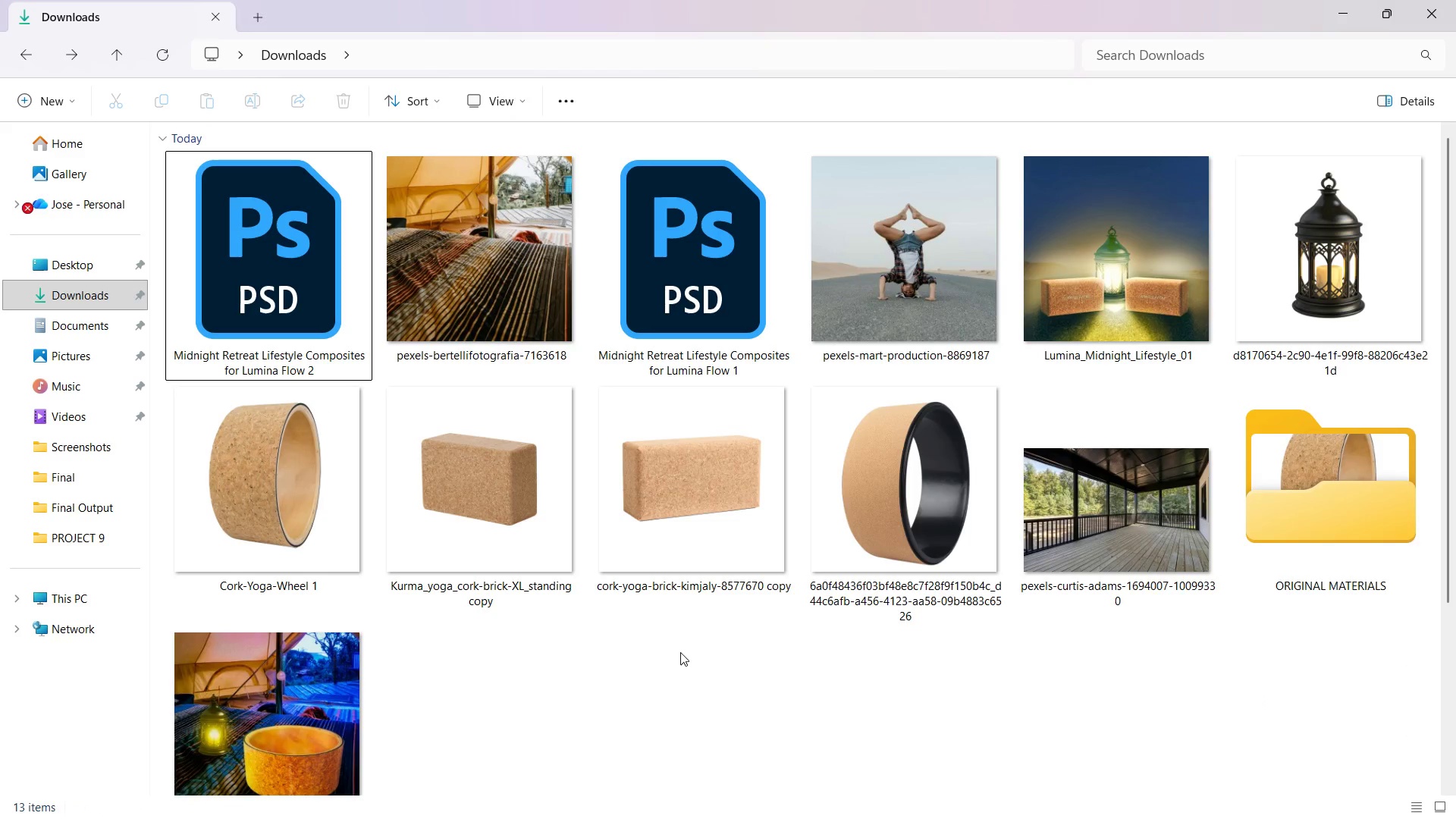 
key(F5)
 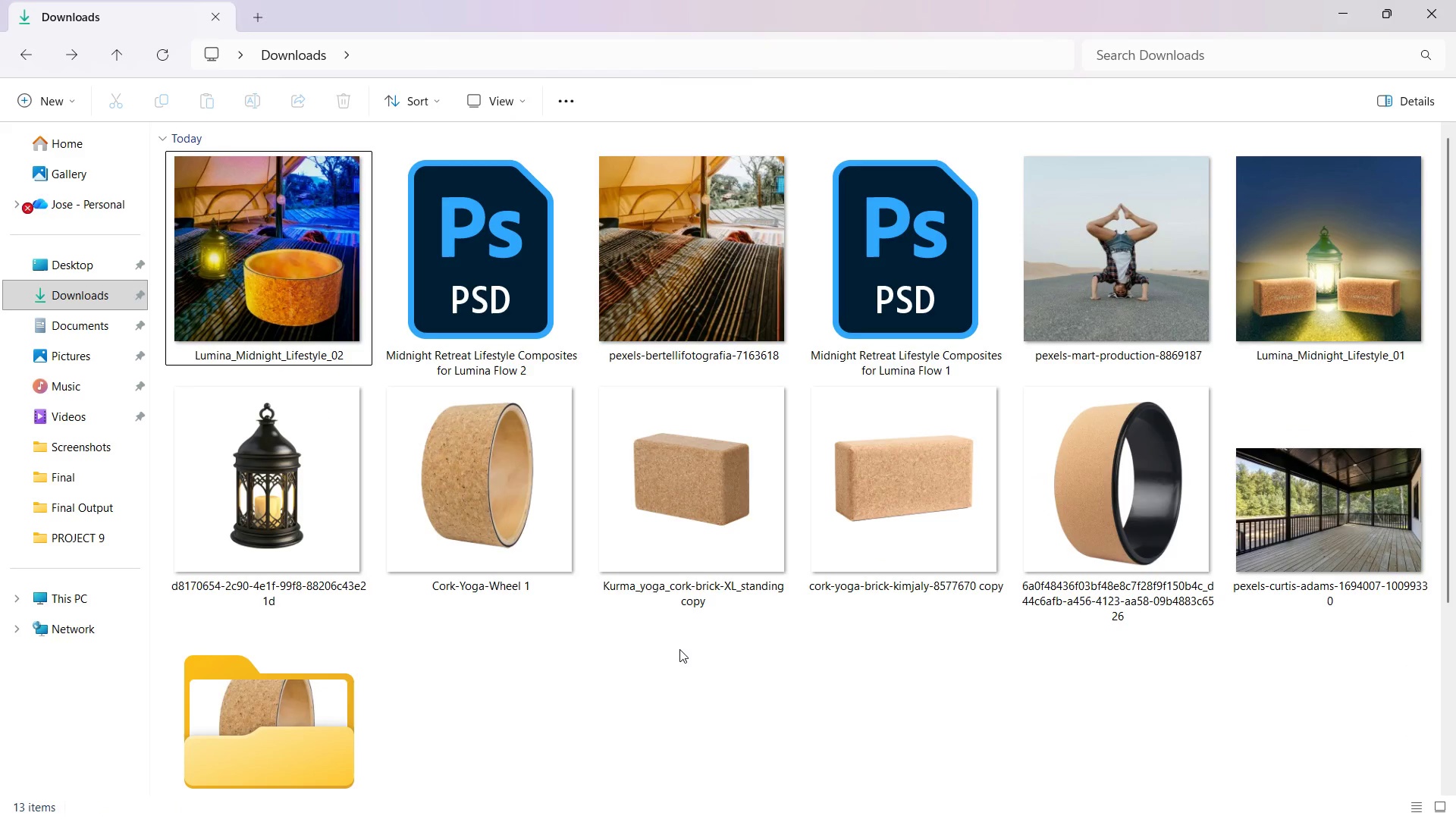 
left_click([679, 644])
 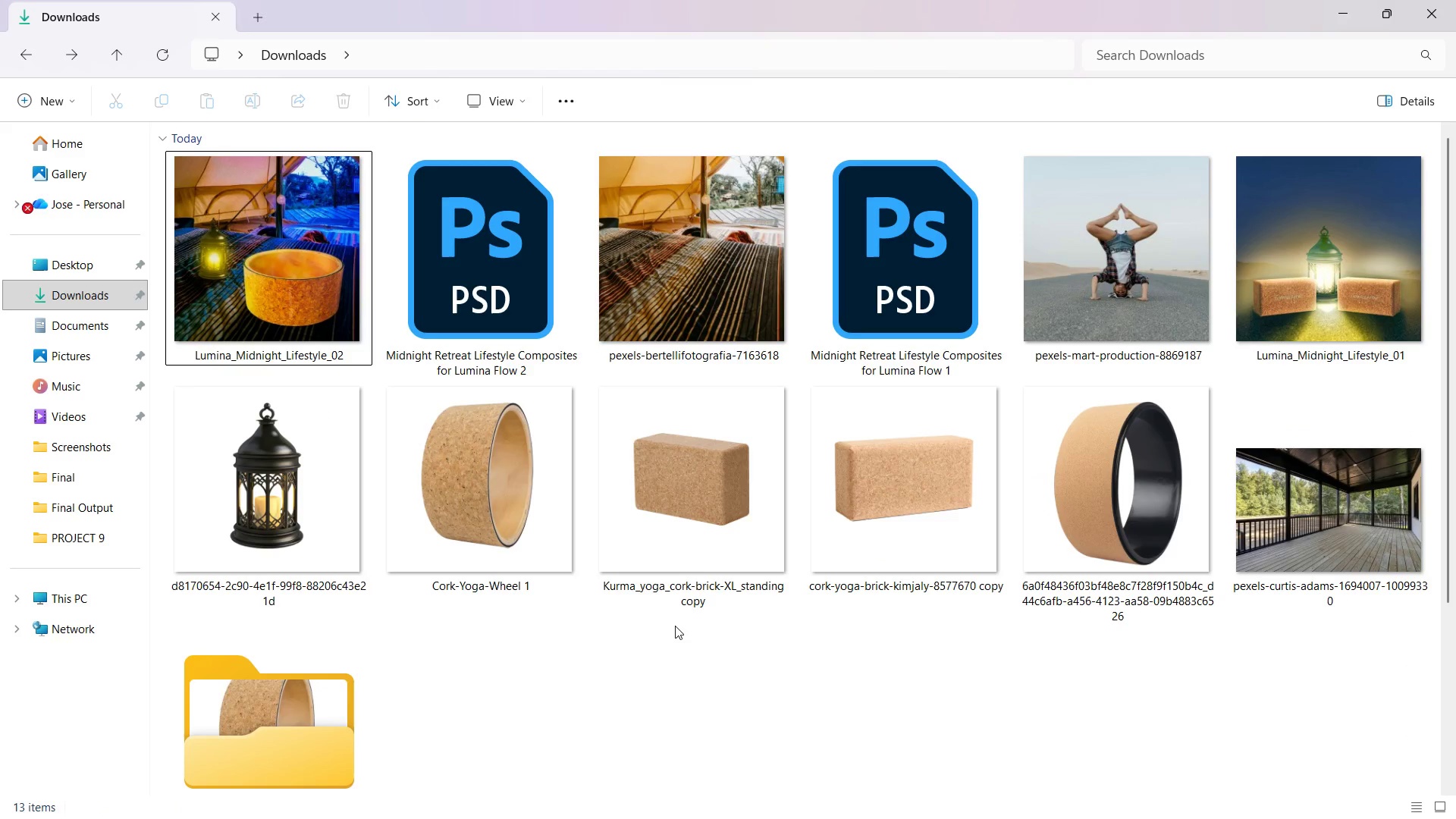 
left_click([1368, 499])
 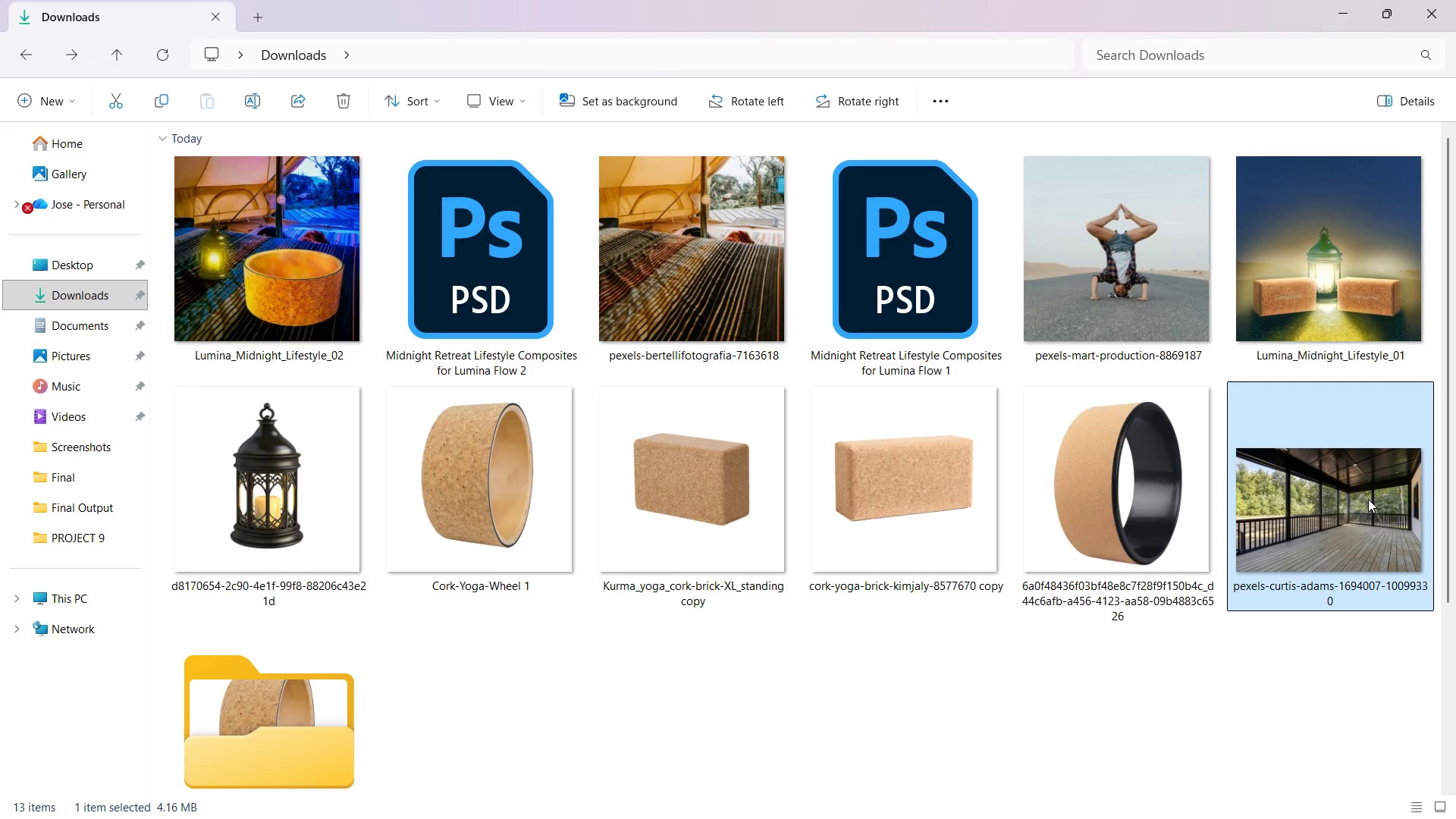 
right_click([1368, 499])
 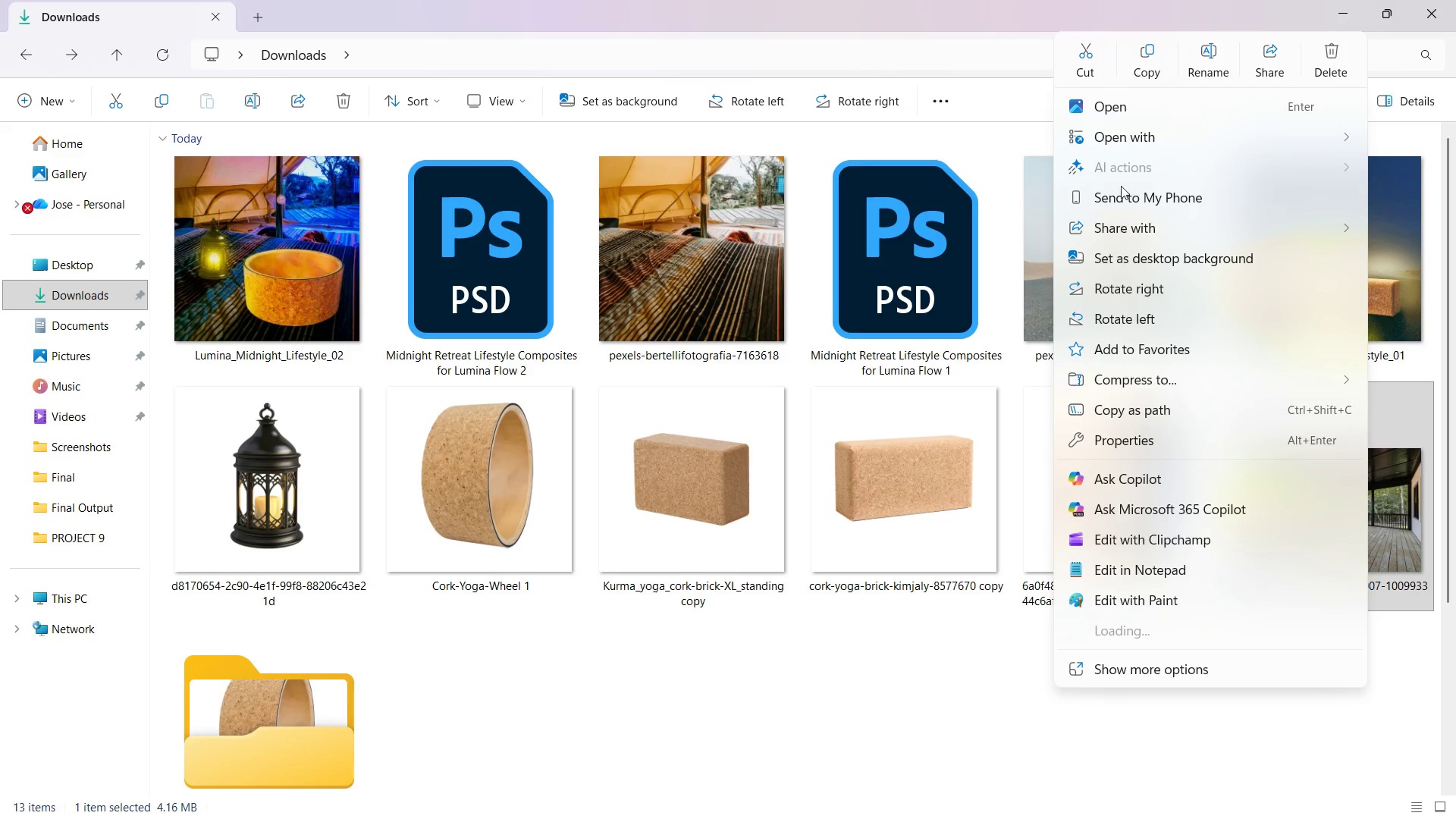 
left_click([1129, 140])
 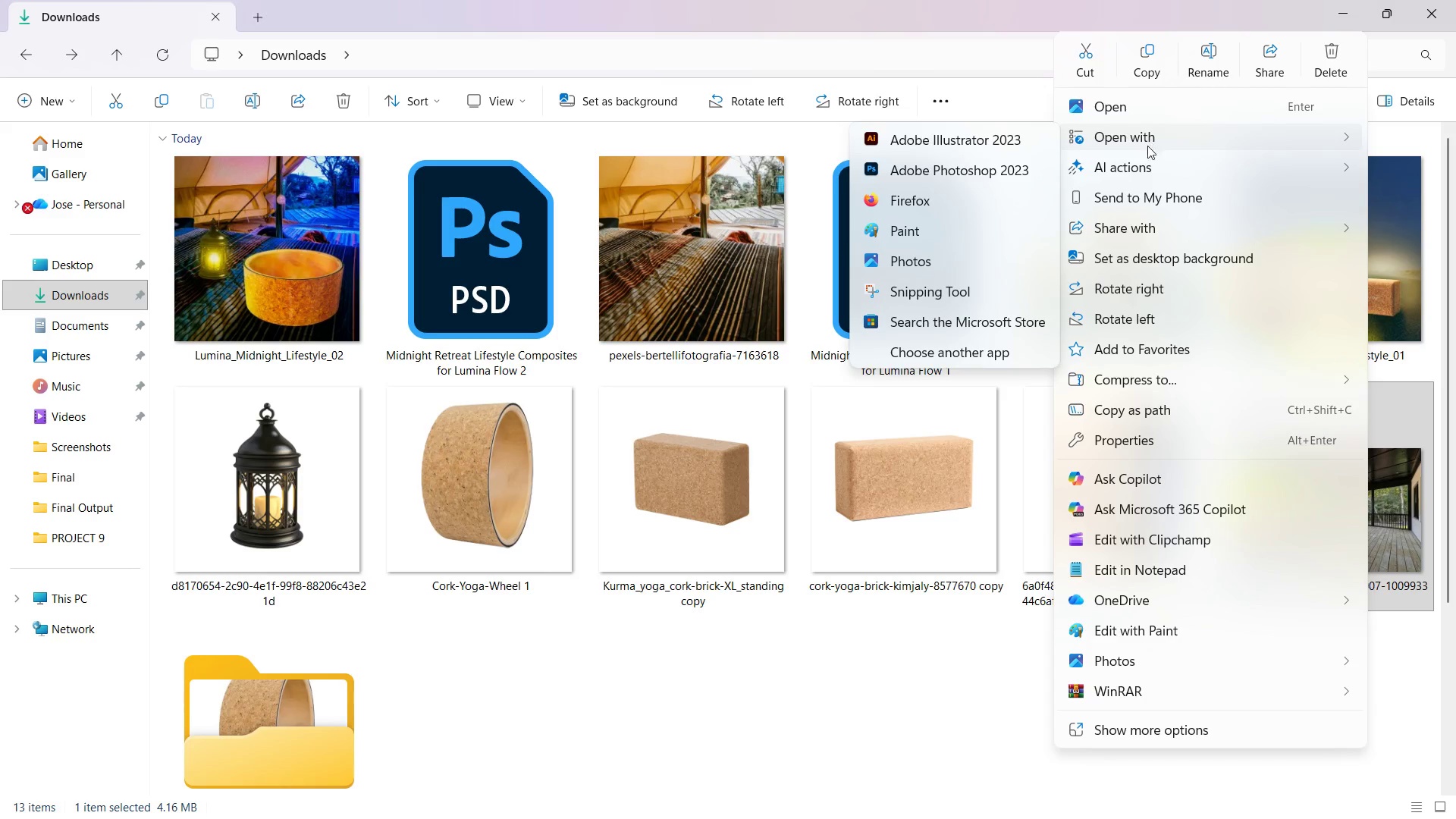 
left_click([993, 176])
 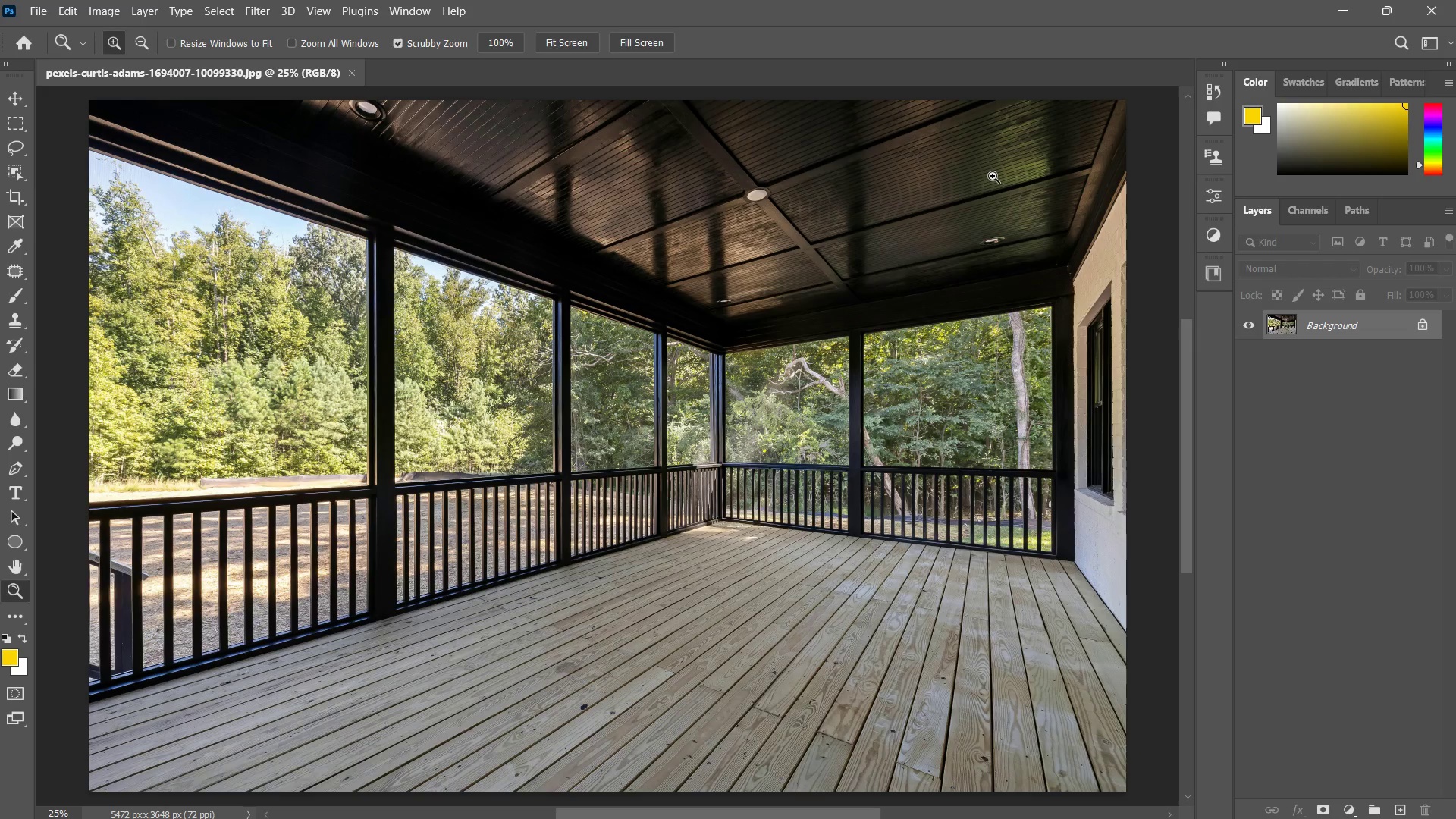 
left_click_drag(start_coordinate=[858, 402], to_coordinate=[869, 384])
 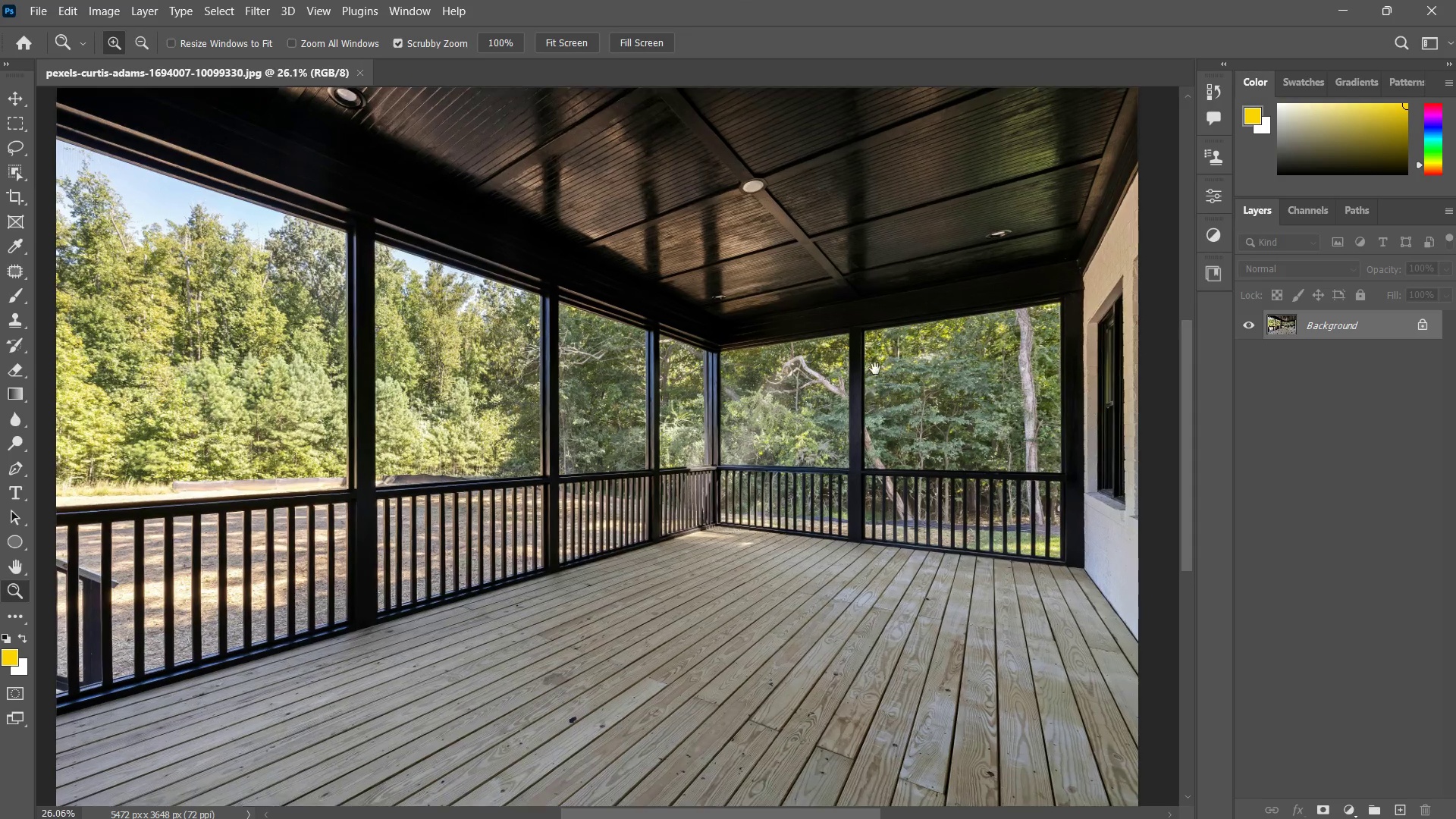 
key(Space)
 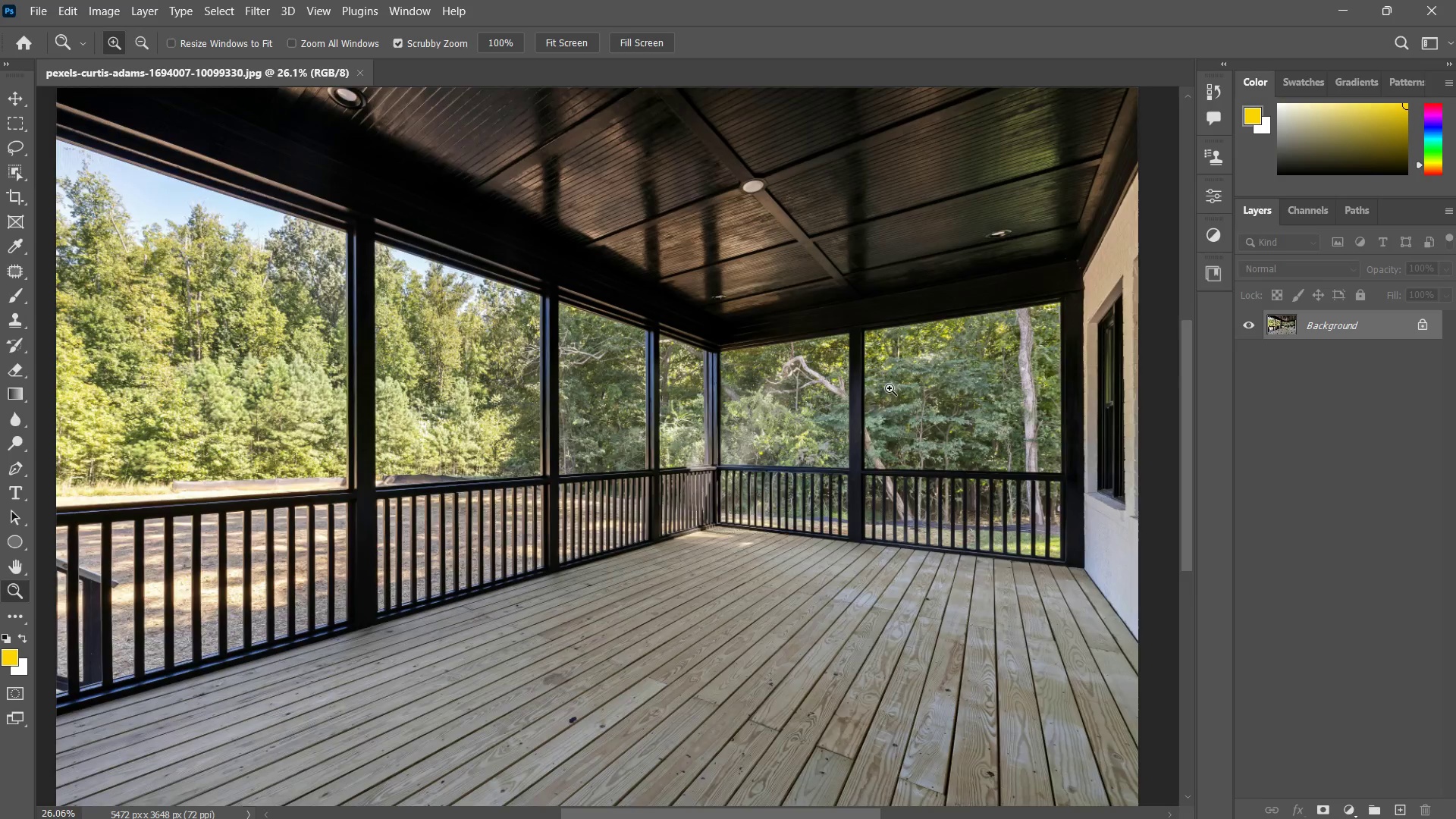 
left_click_drag(start_coordinate=[886, 397], to_coordinate=[852, 448])
 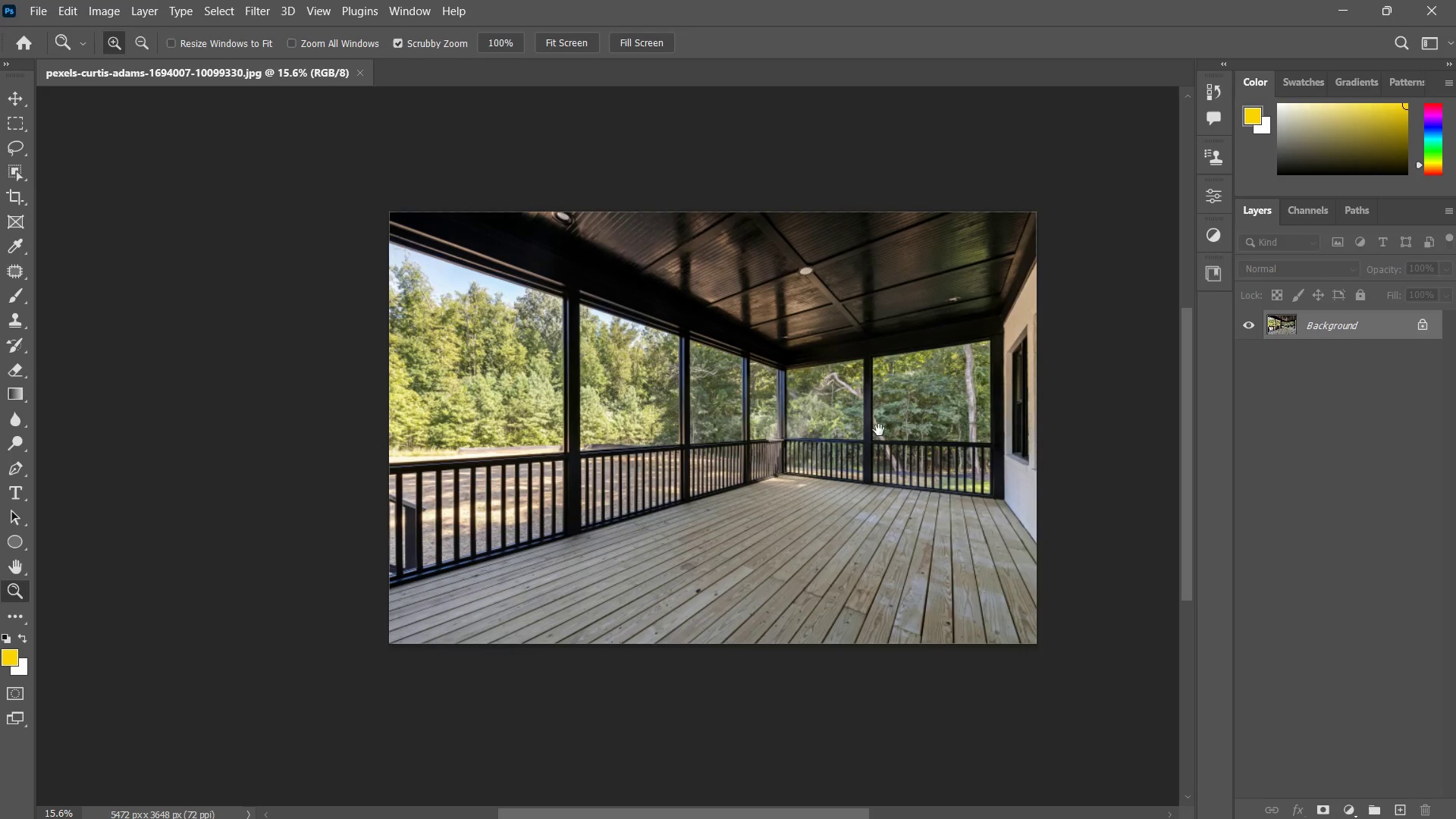 
hold_key(key=Space, duration=0.58)
 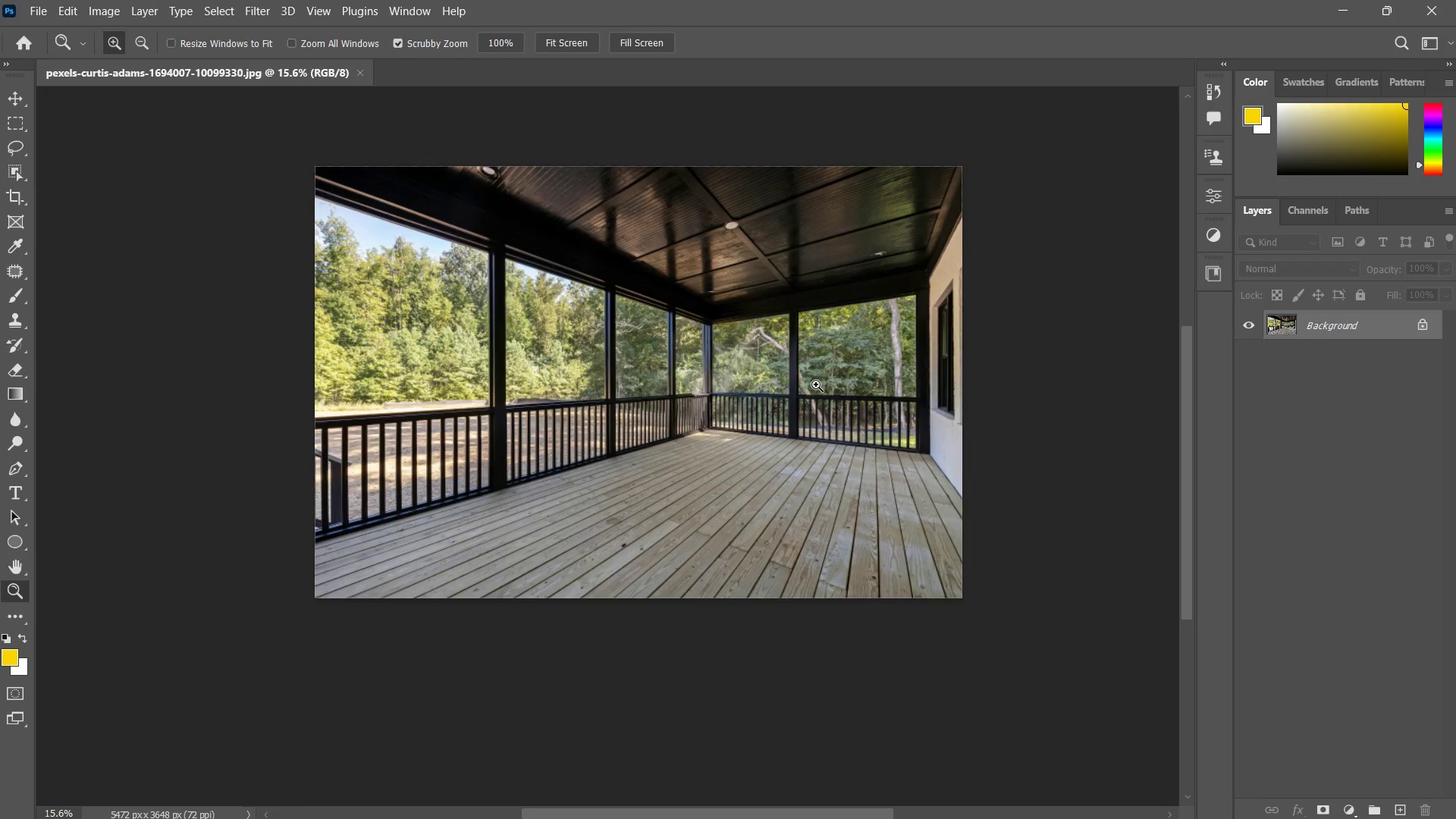 
left_click_drag(start_coordinate=[883, 426], to_coordinate=[824, 388])
 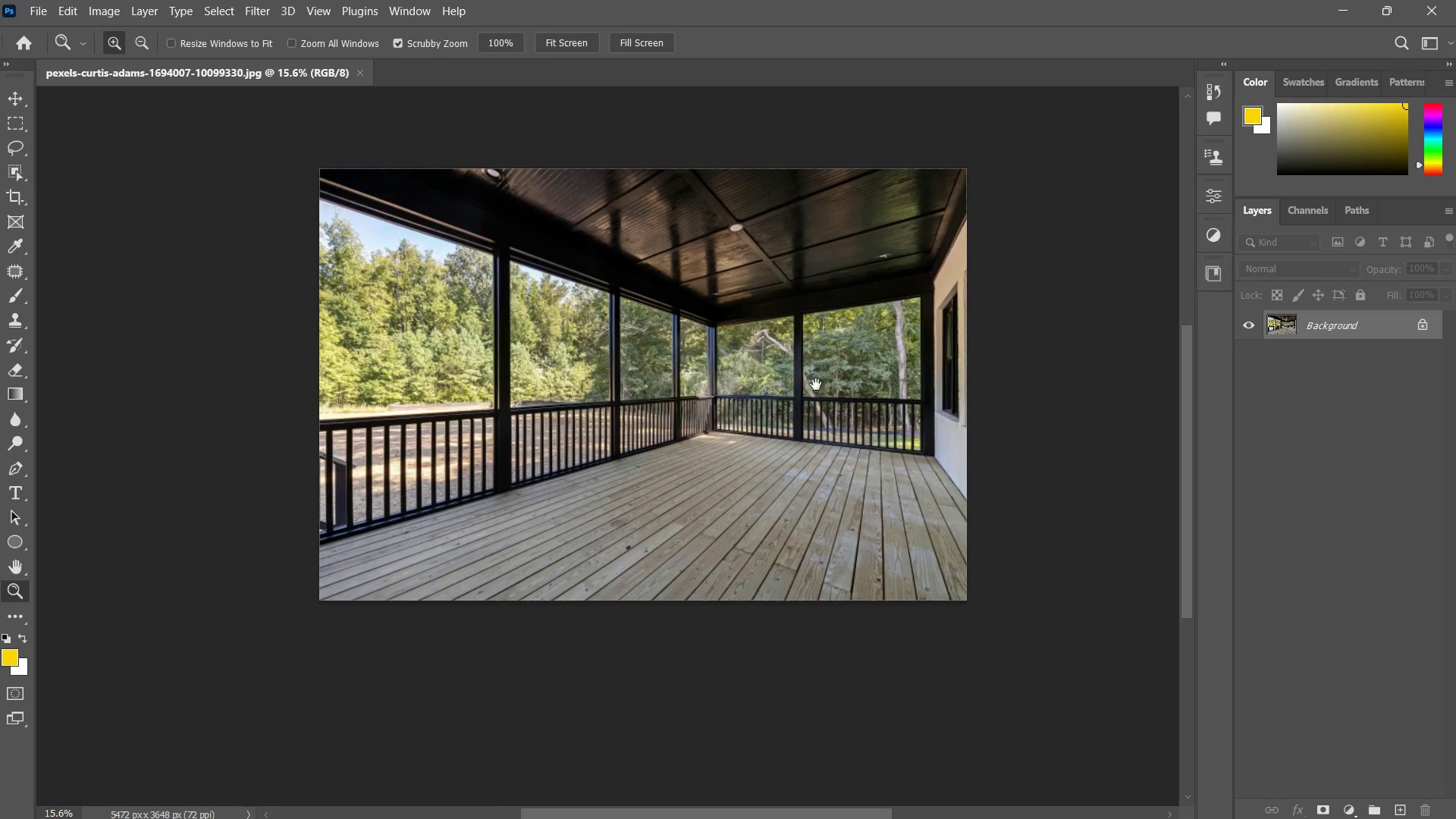 
triple_click([816, 384])
 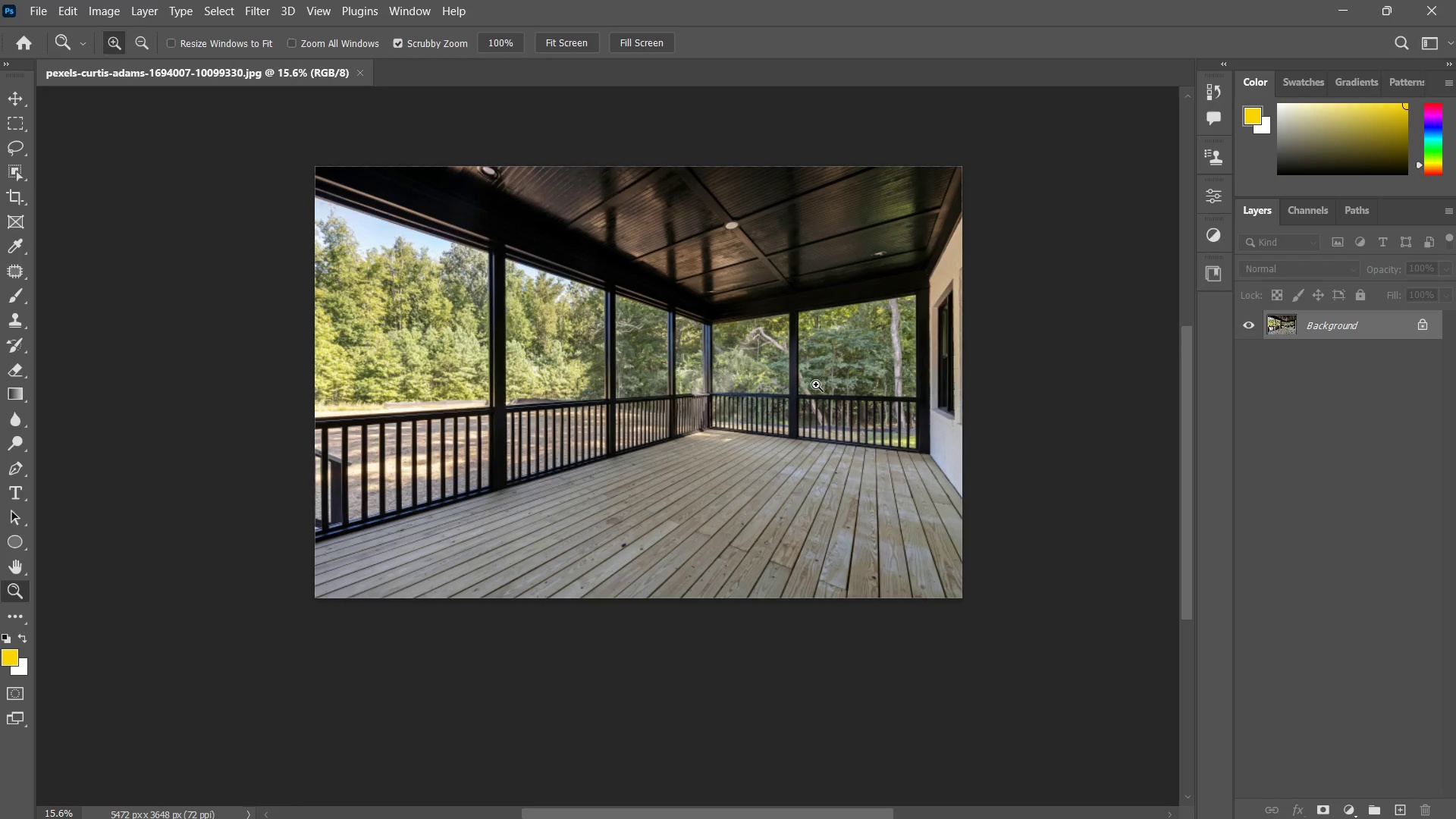 
key(C)
 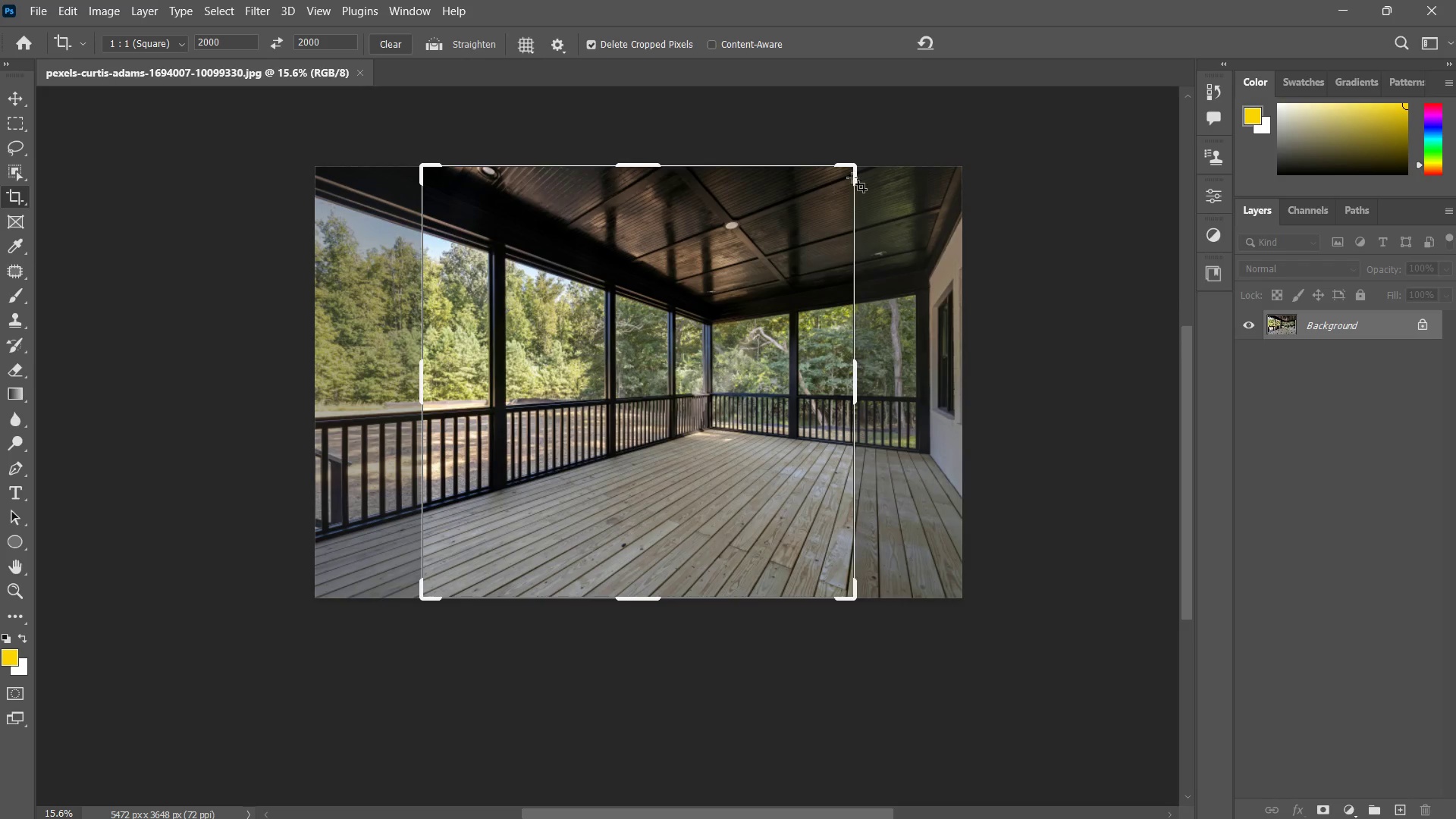 
left_click_drag(start_coordinate=[858, 158], to_coordinate=[795, 286])
 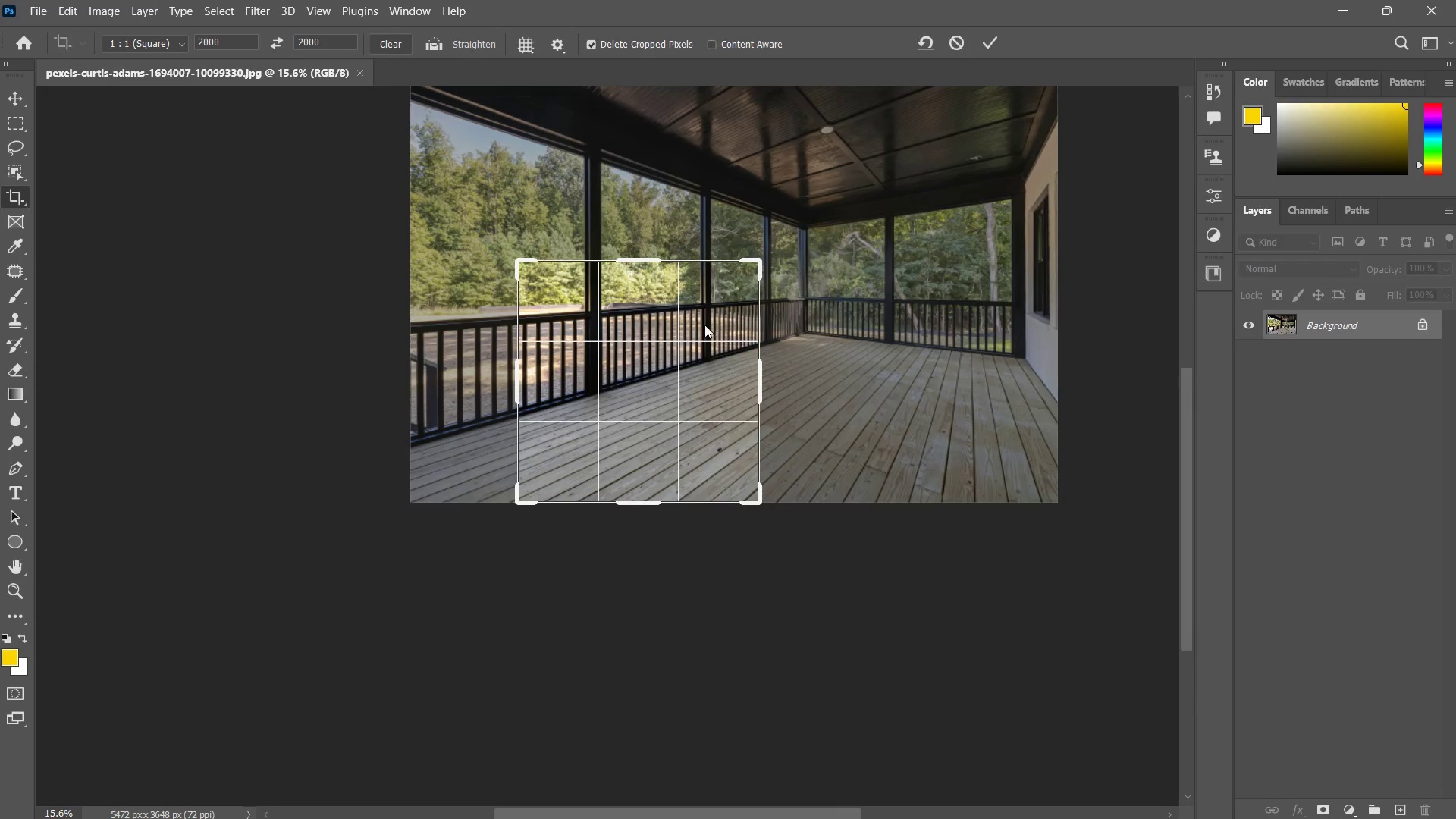 
left_click_drag(start_coordinate=[682, 340], to_coordinate=[748, 351])
 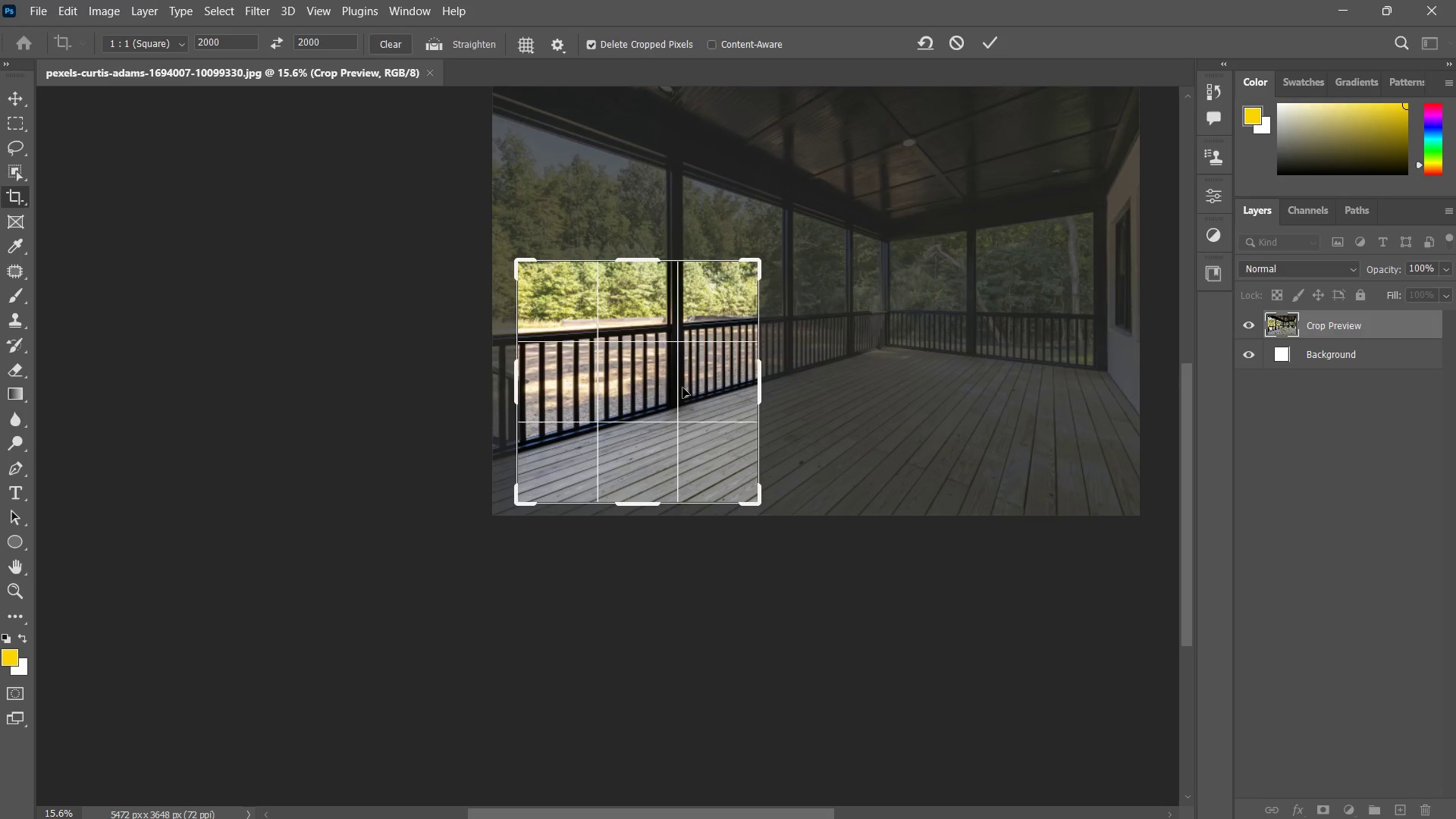 
left_click_drag(start_coordinate=[678, 391], to_coordinate=[698, 347])
 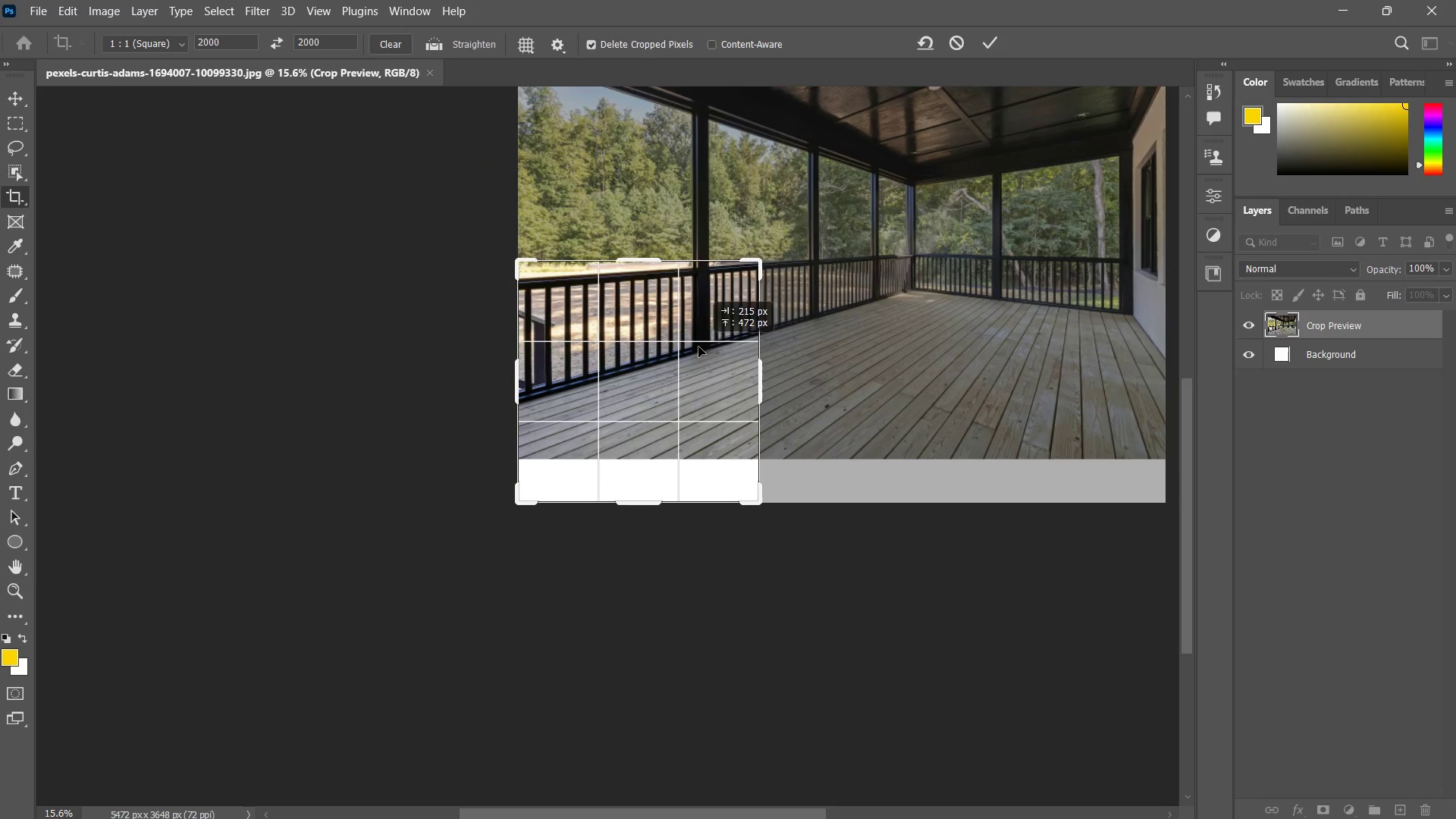 
double_click([699, 347])
 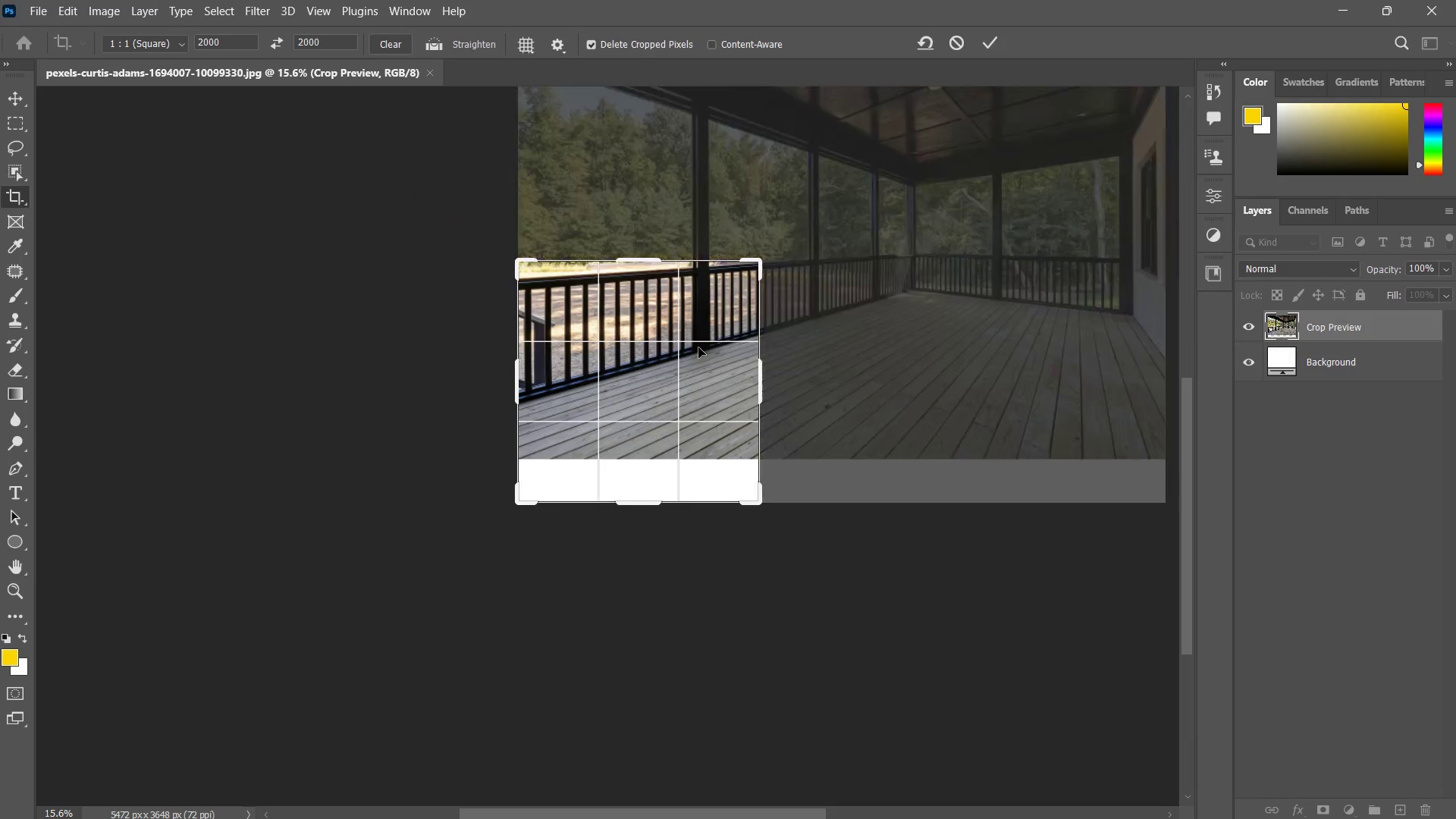 
left_click_drag(start_coordinate=[693, 345], to_coordinate=[682, 394])
 